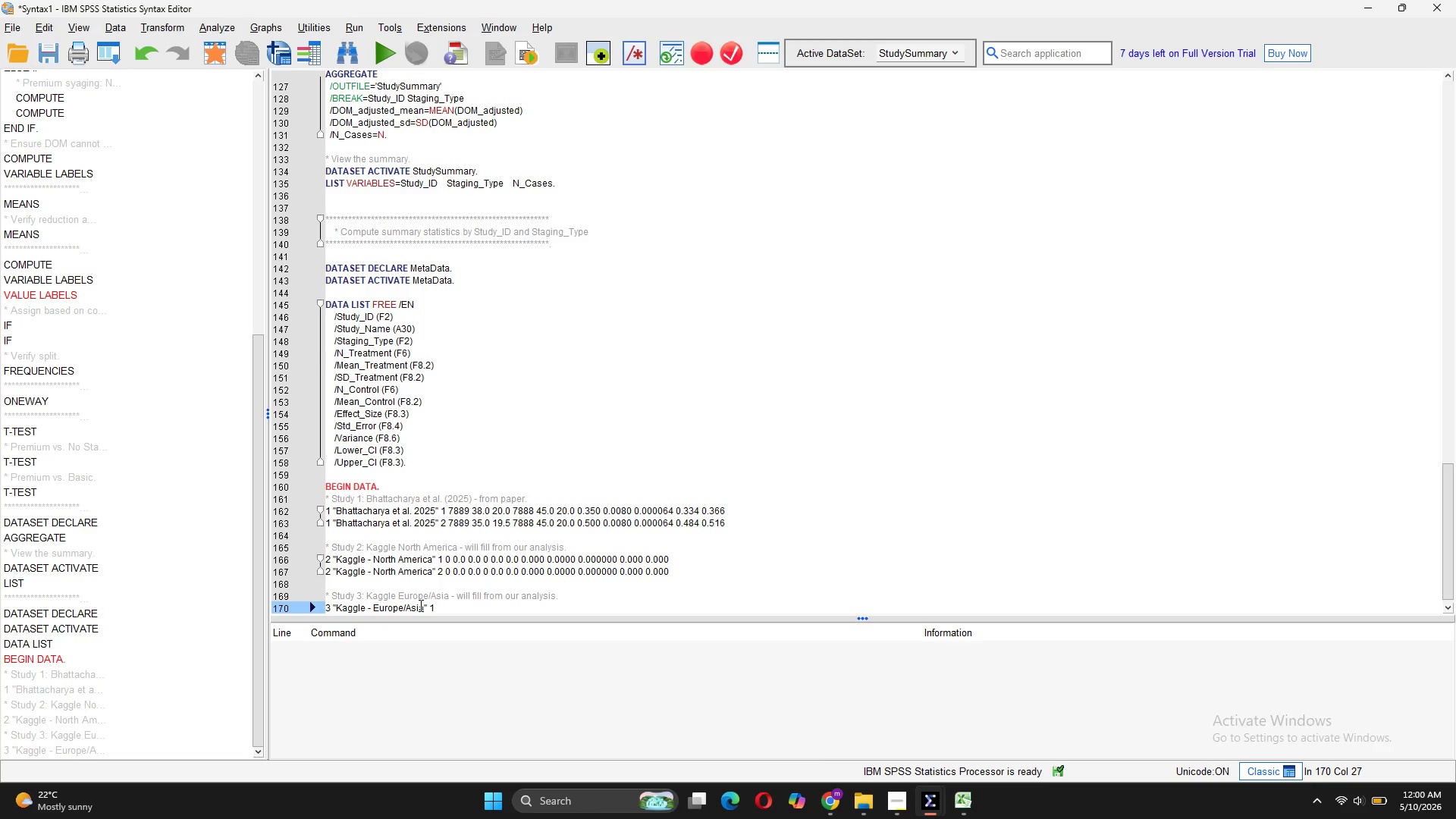 
left_click_drag(start_coordinate=[671, 563], to_coordinate=[450, 557])
 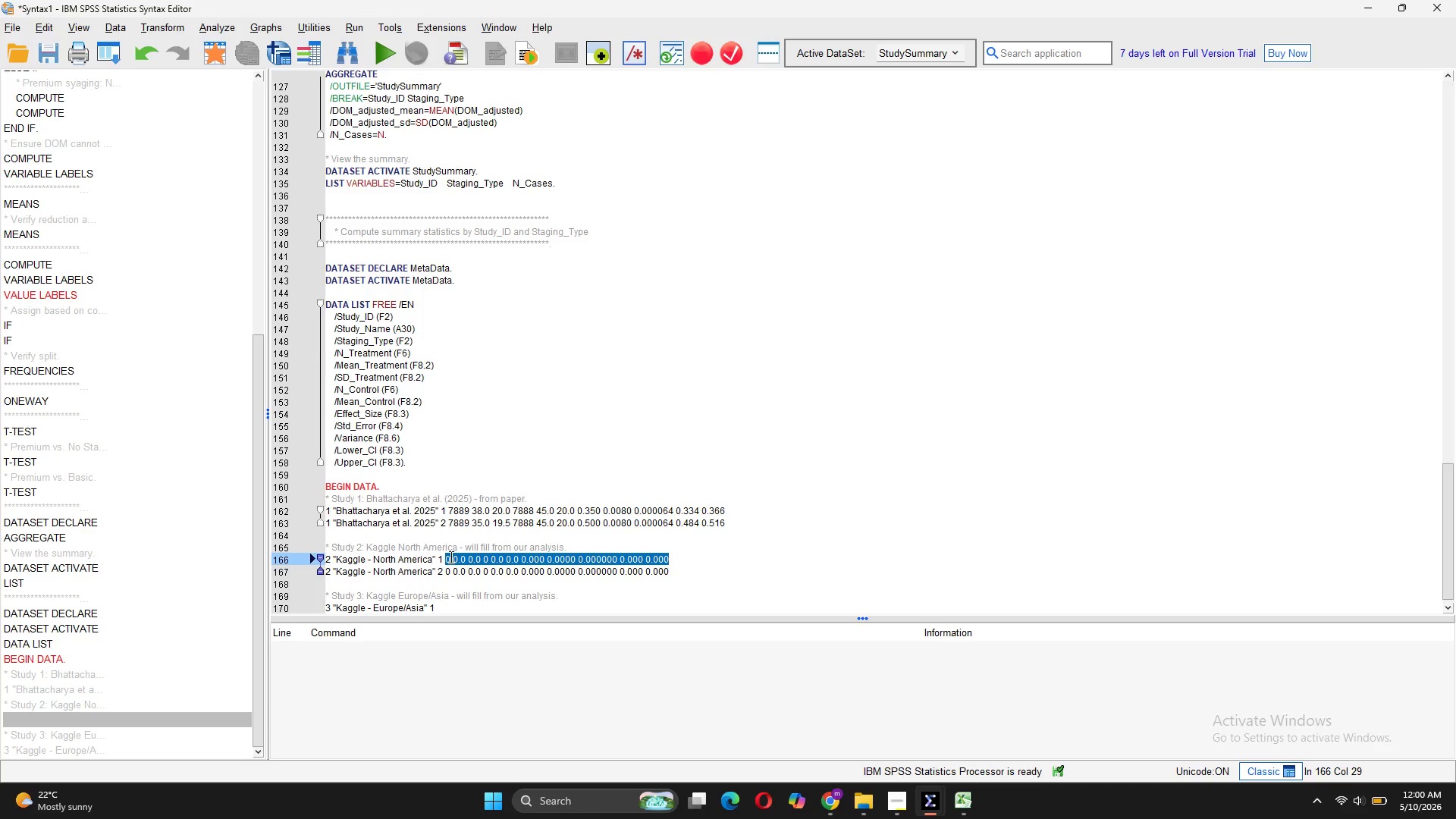 
key(Control+C)
 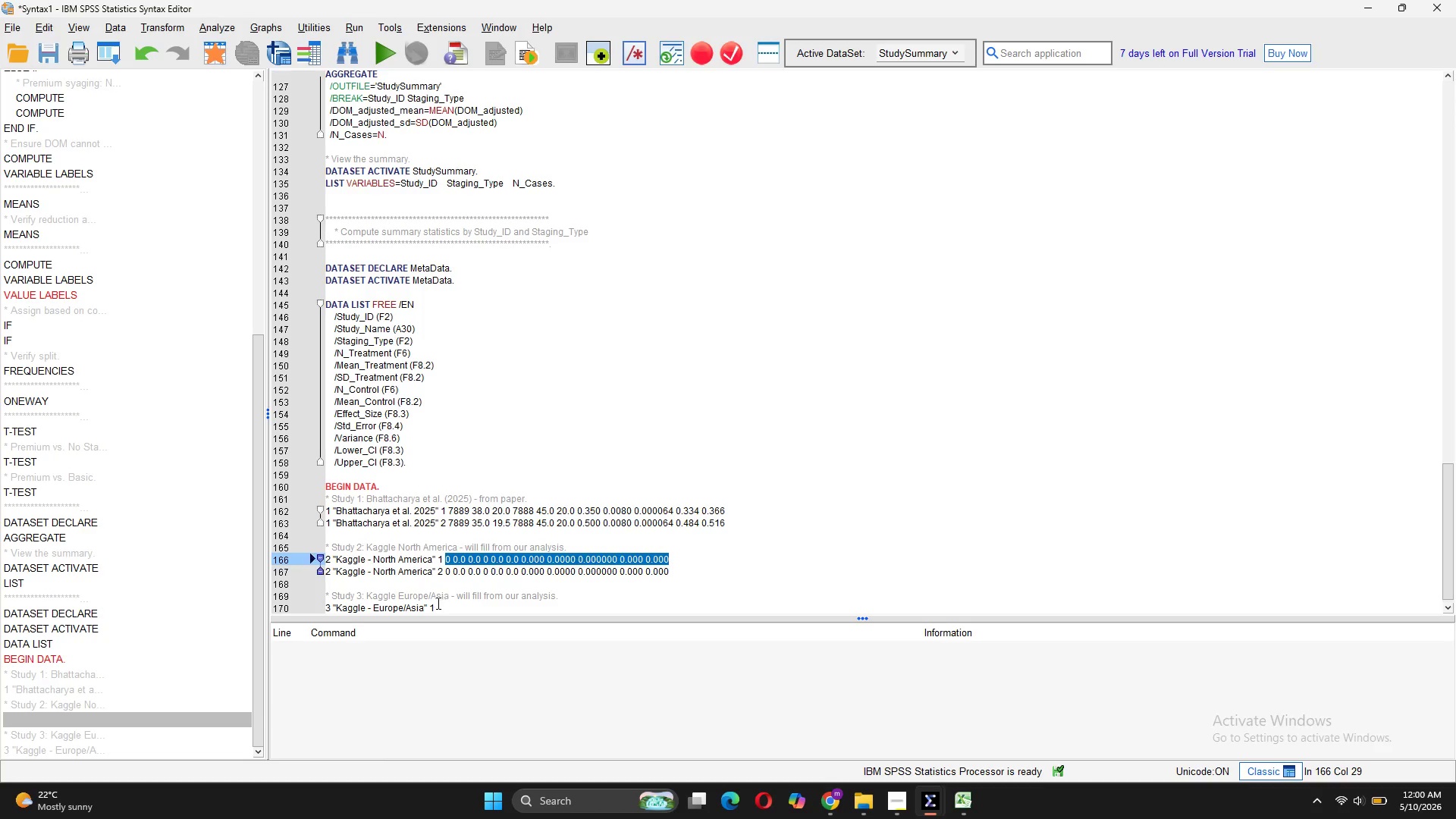 
left_click([435, 604])
 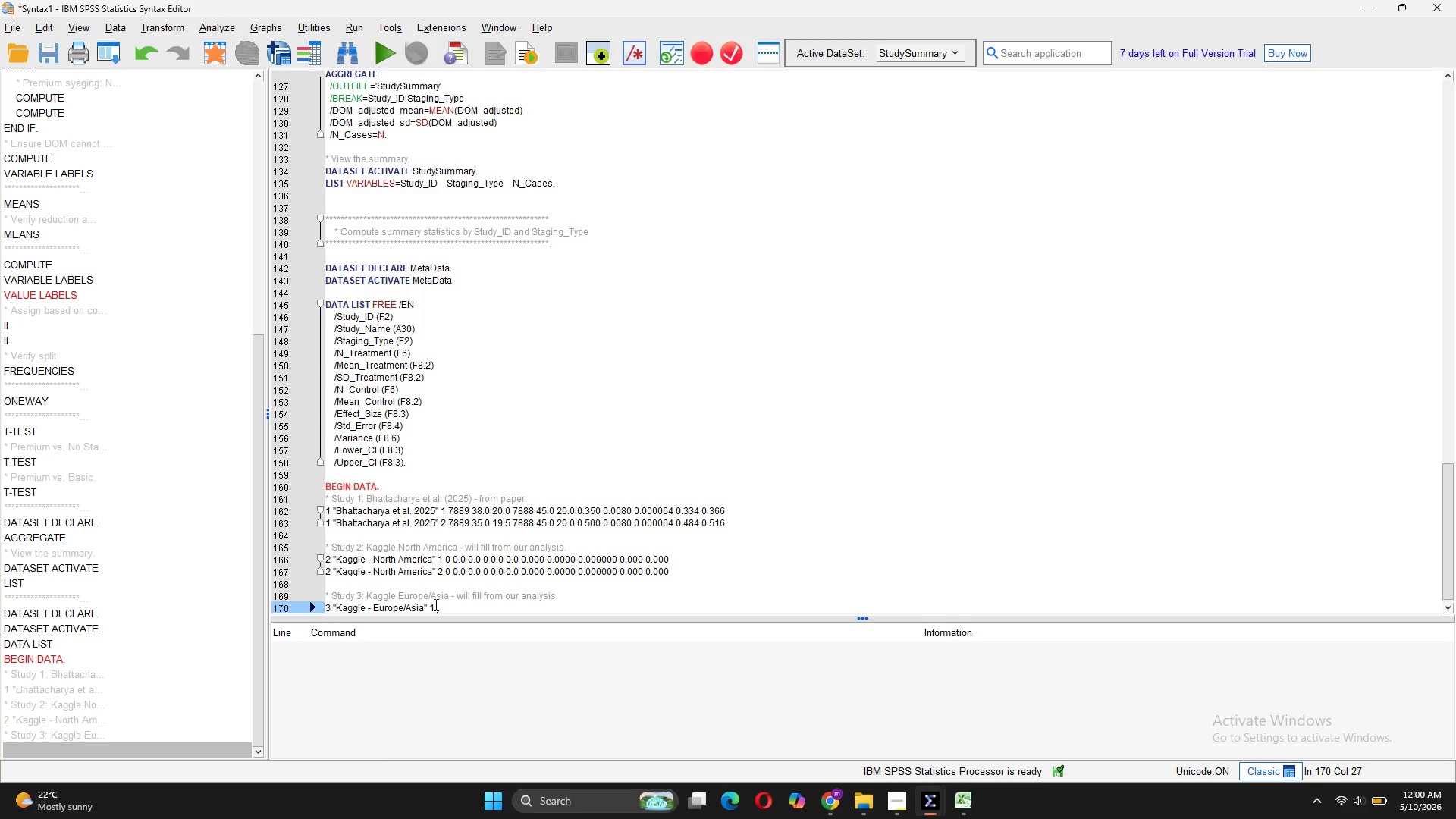 
key(Space)
 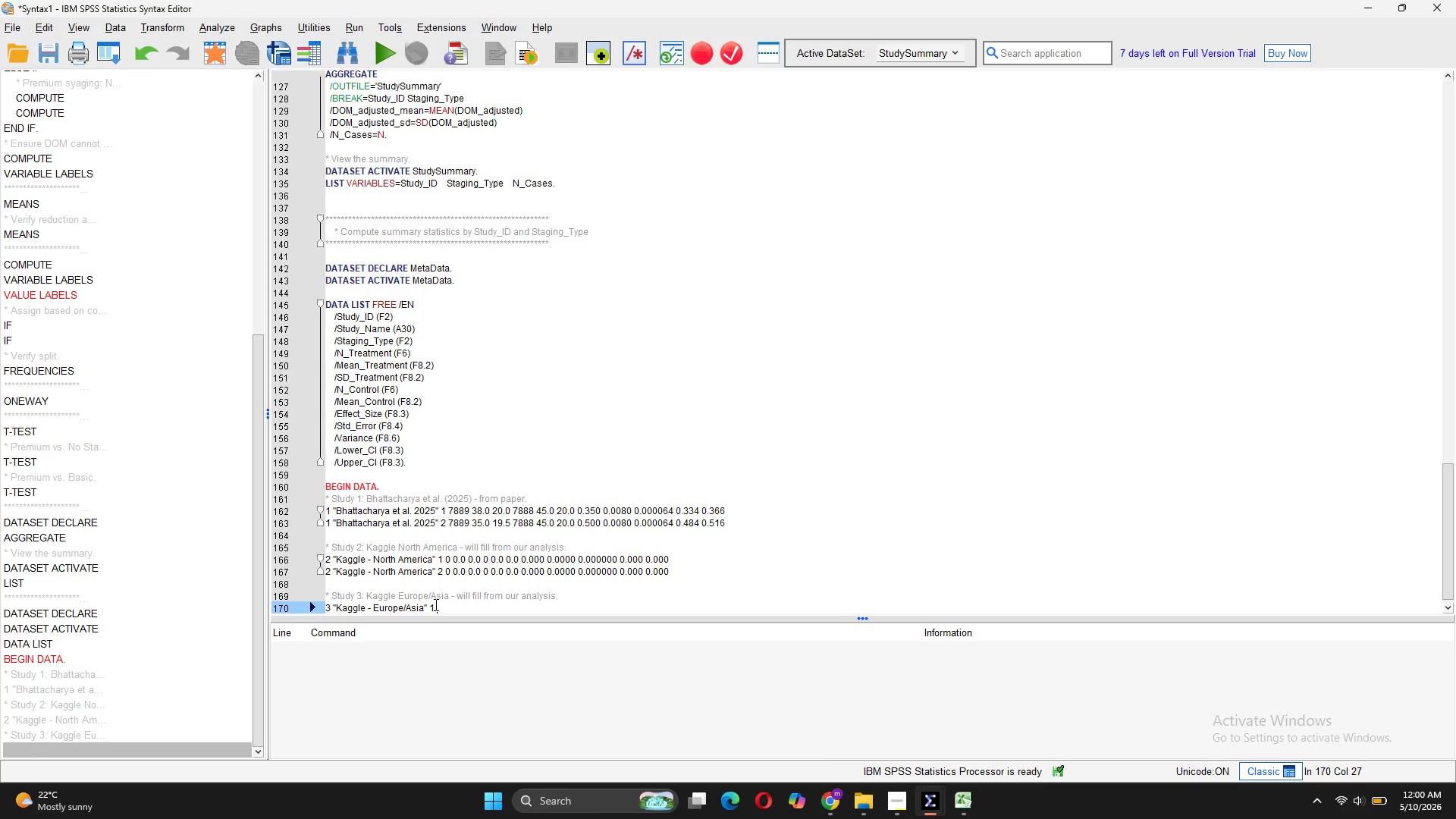 
key(Control+V)
 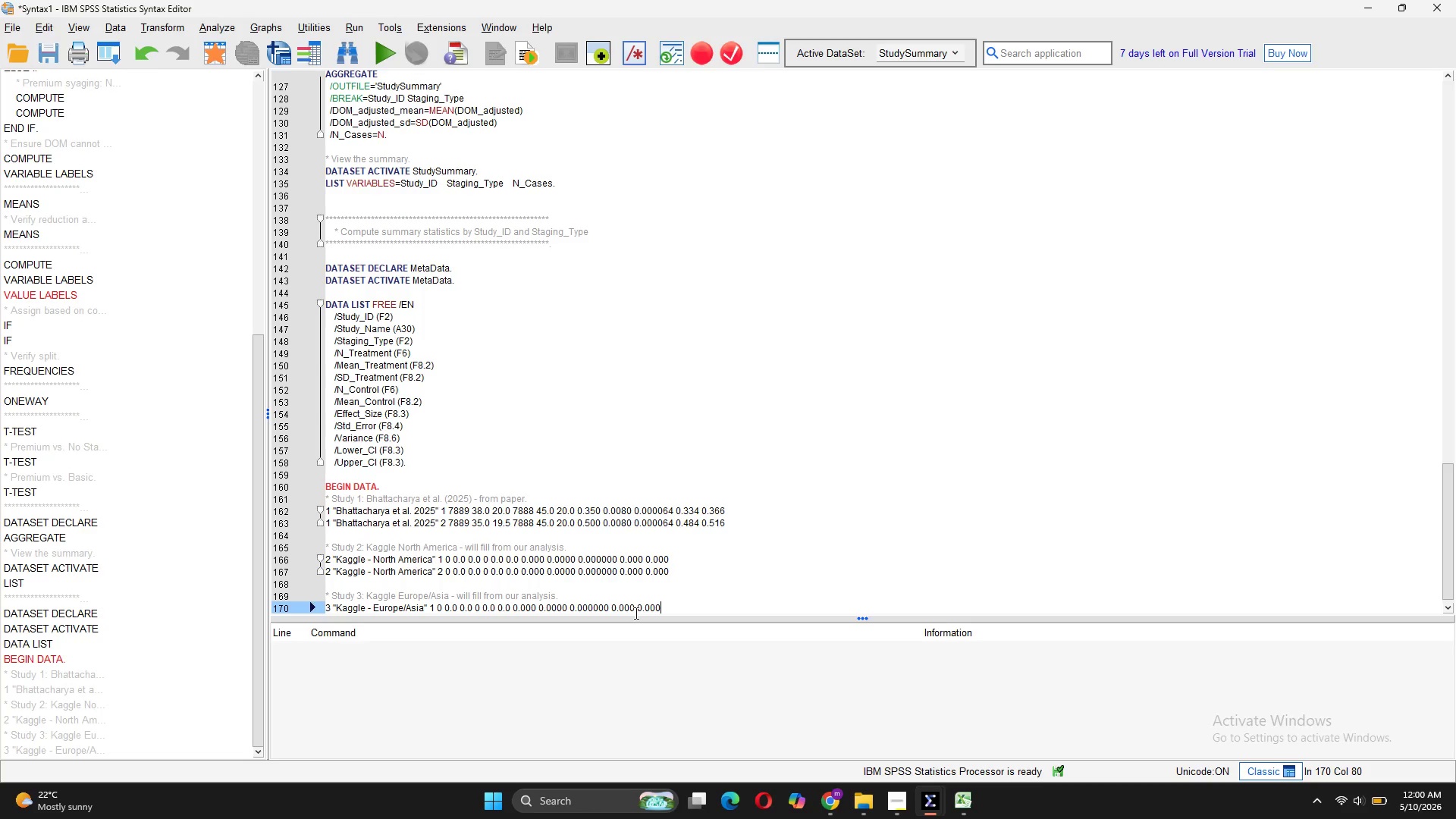 
key(Enter)
 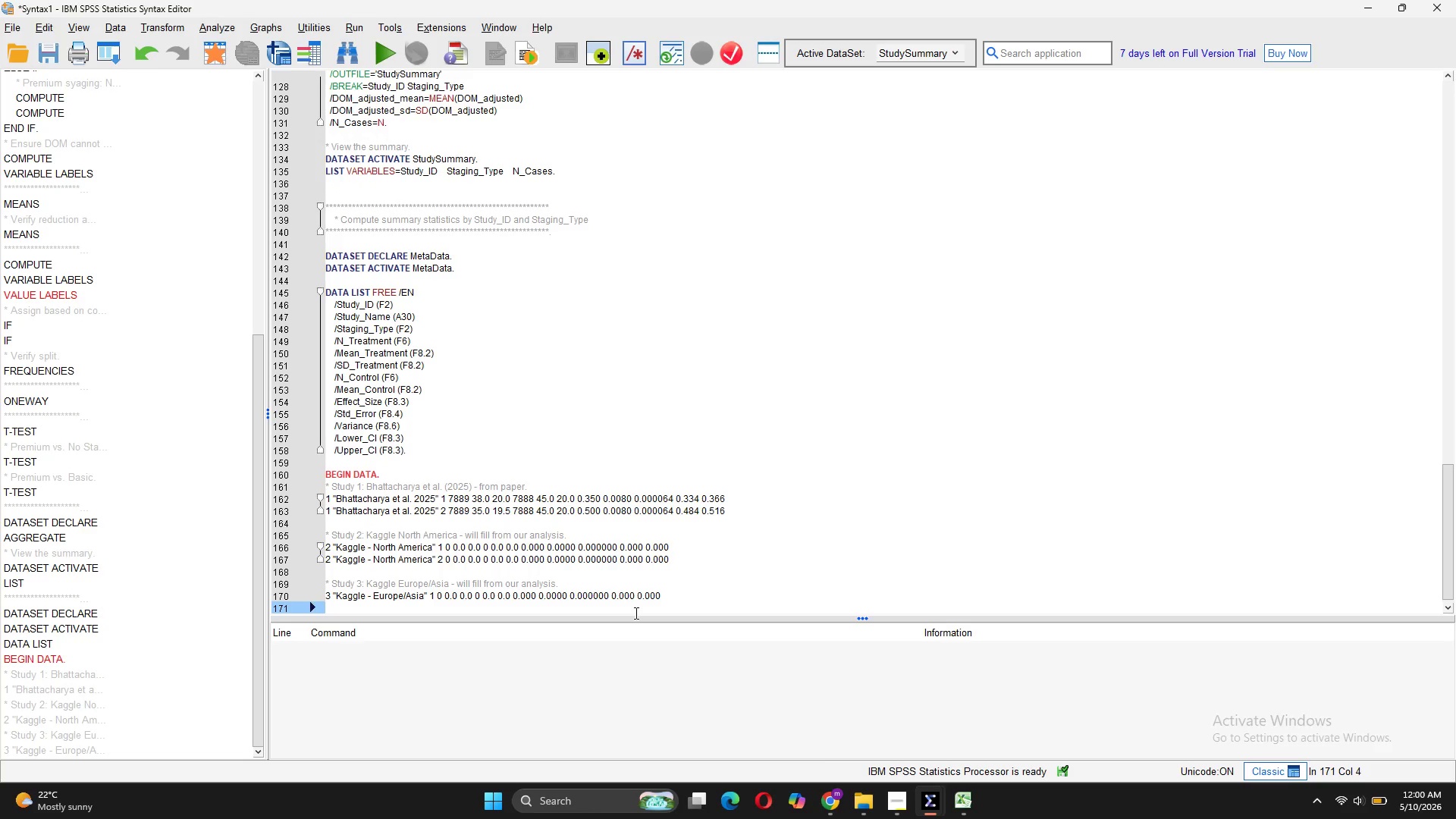 
key(Backspace)
key(Backspace)
key(Backspace)
key(Backspace)
type(END DATA.)
 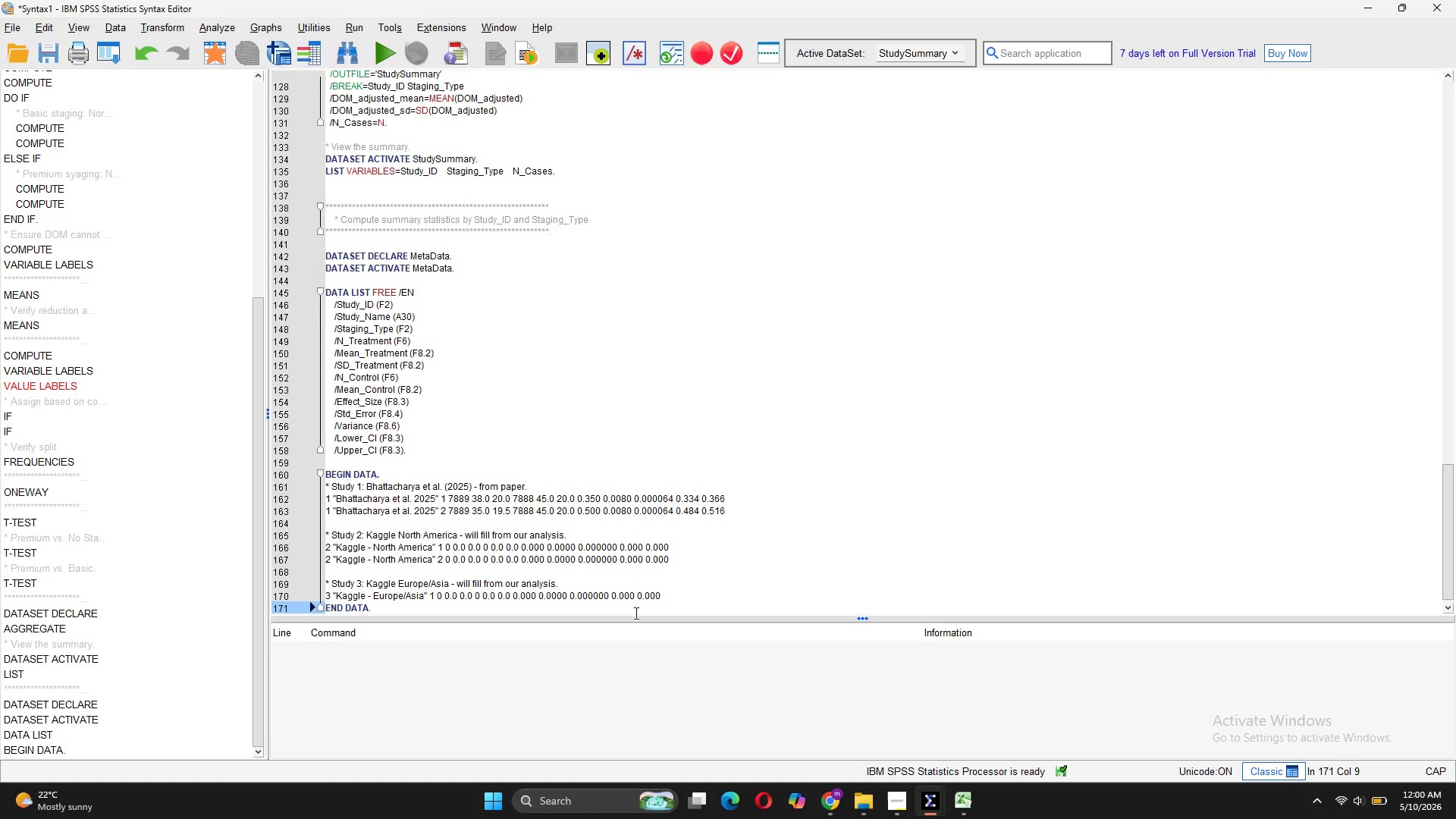 
wait(5.17)
 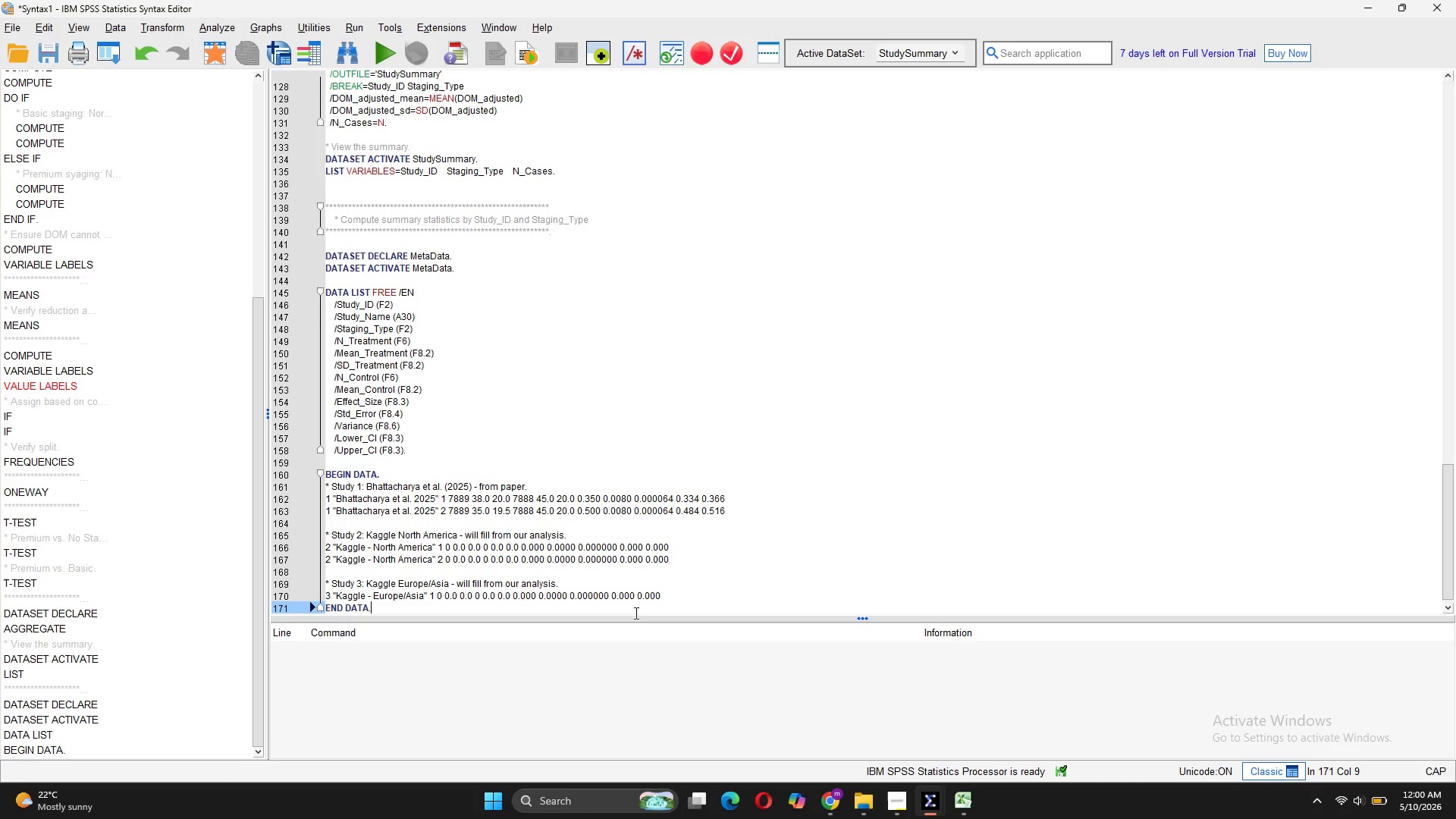 
key(Enter)
 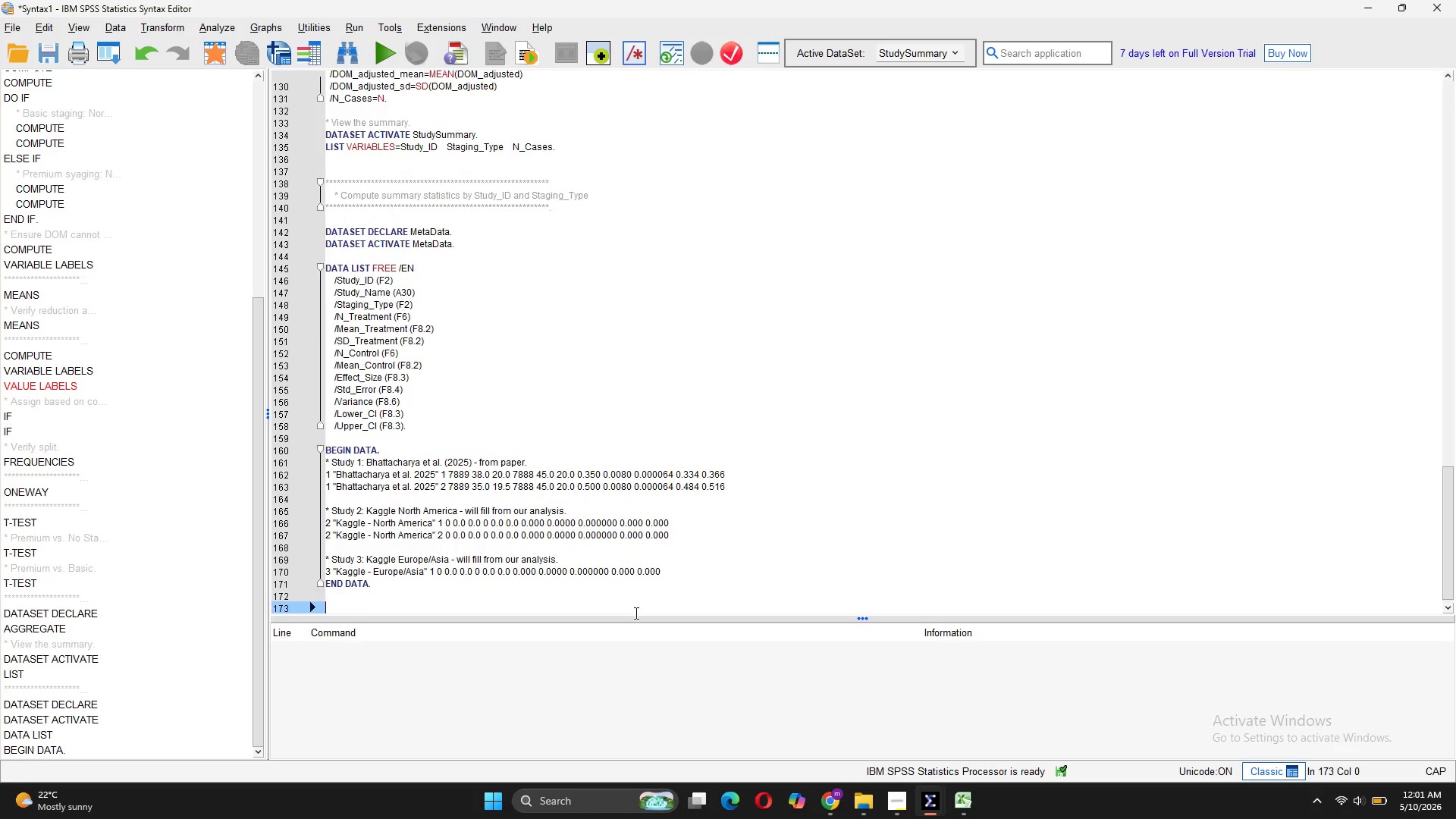 
key(Enter)
 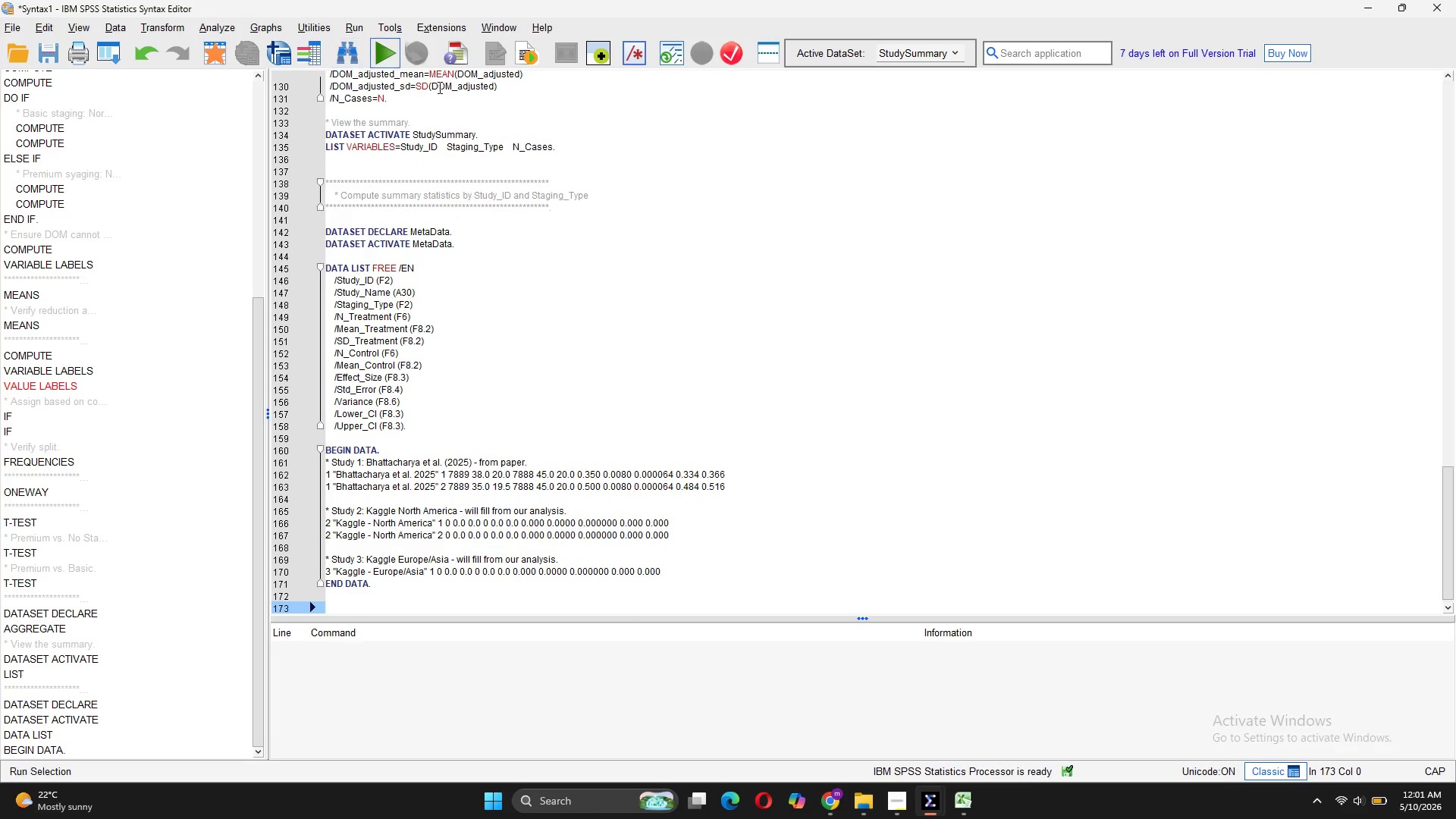 
left_click_drag(start_coordinate=[551, 206], to_coordinate=[314, 176])
 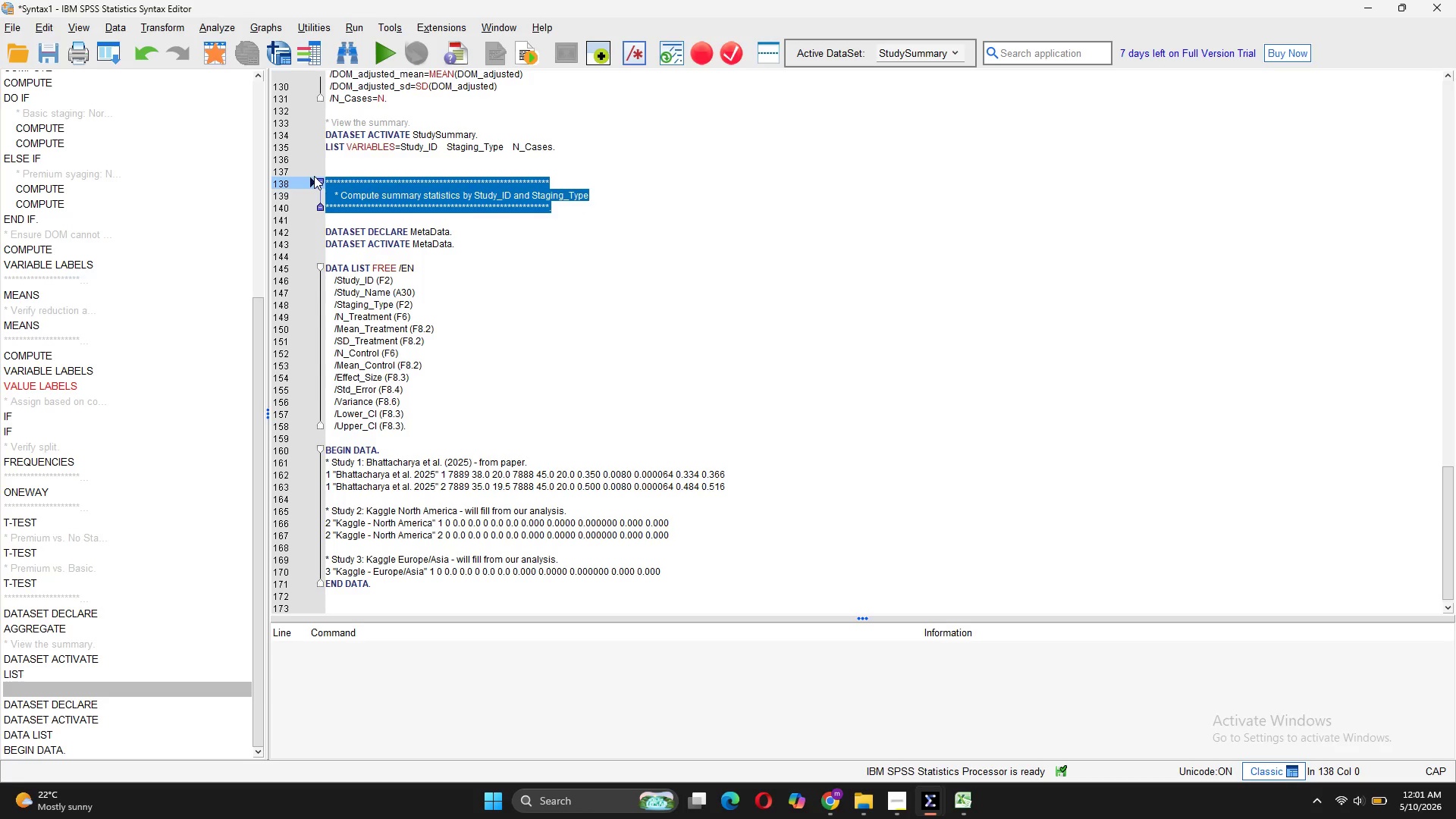 
key(Control+C)
 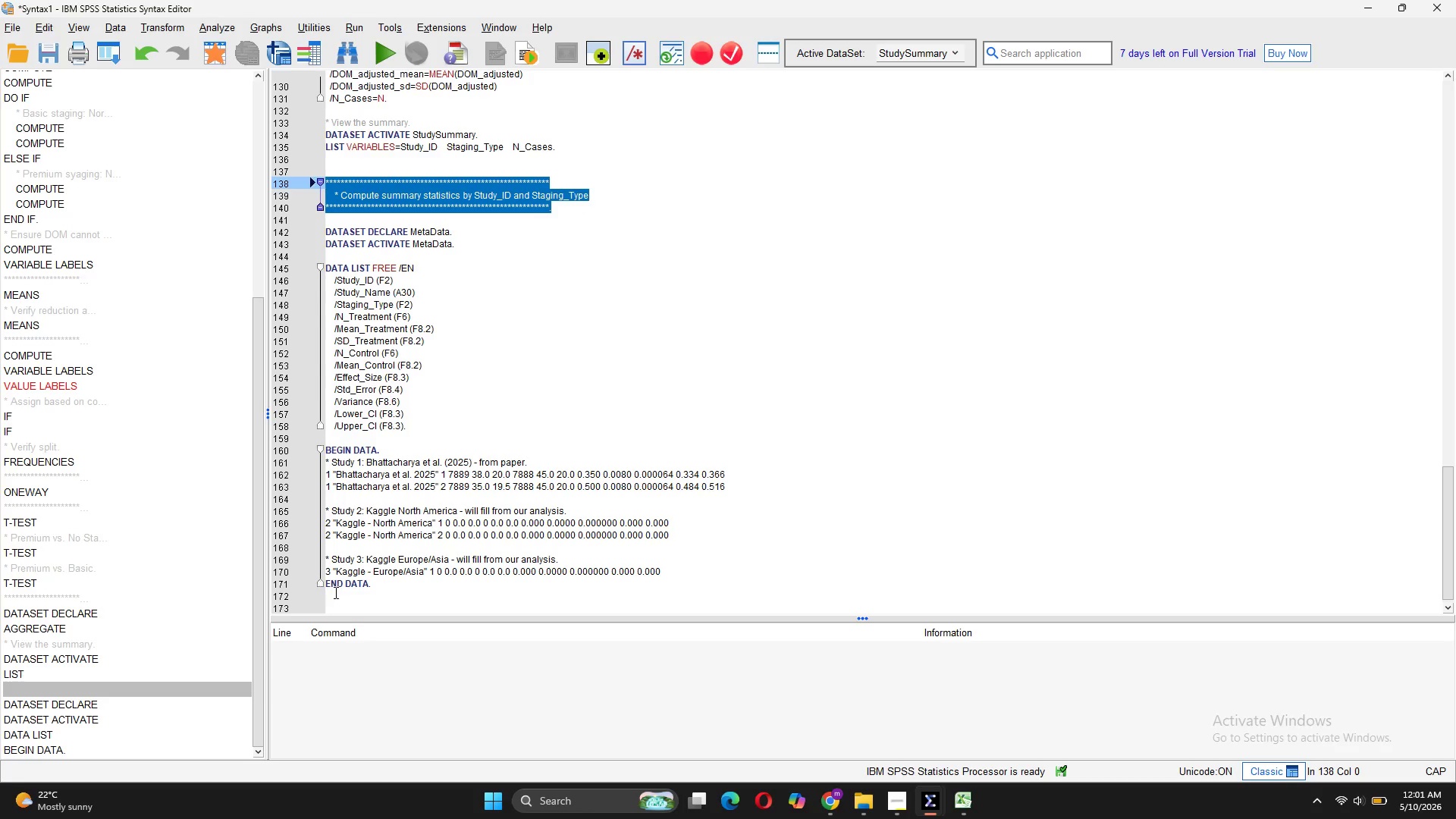 
left_click([331, 605])
 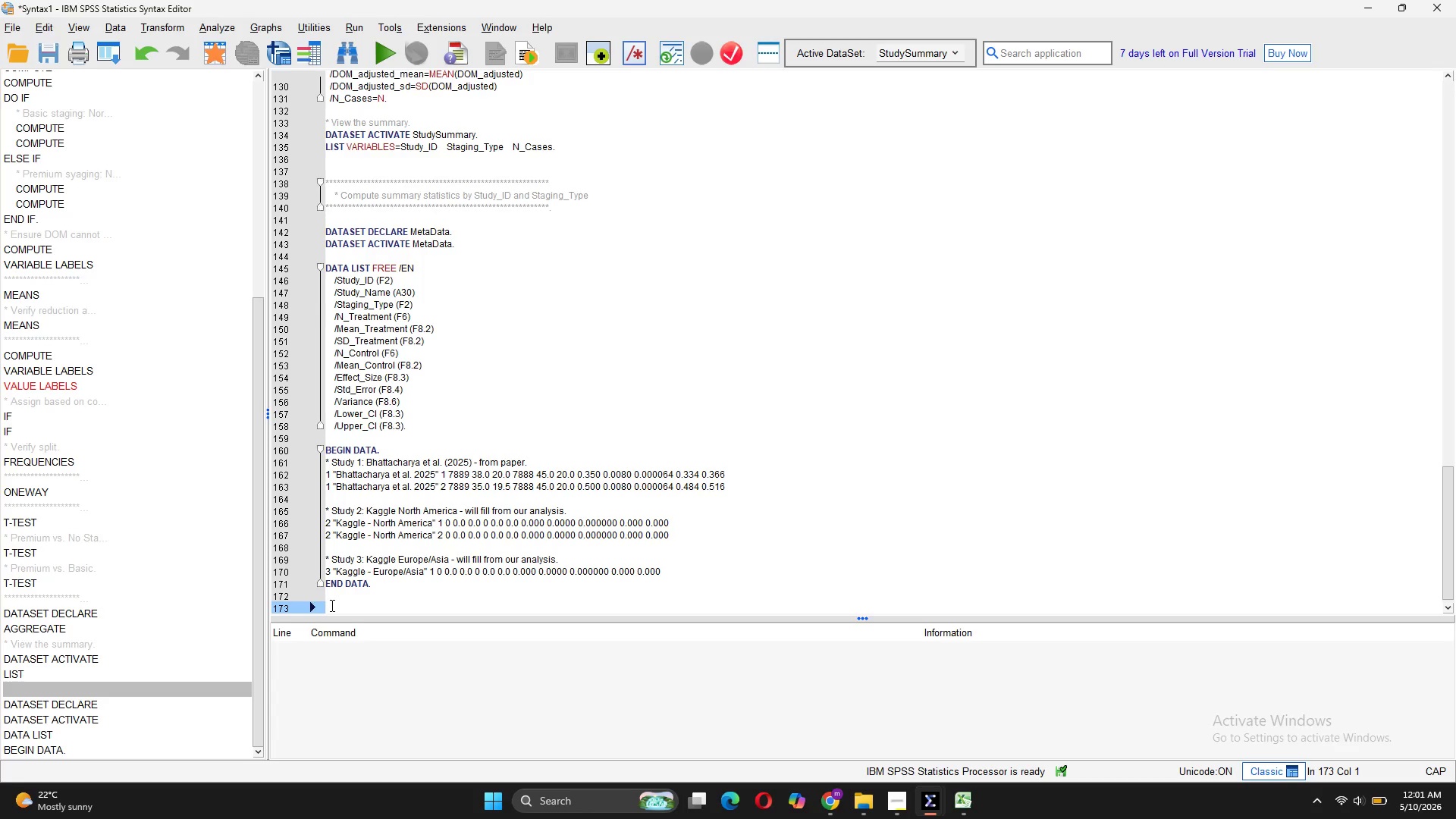 
key(Control+V)
 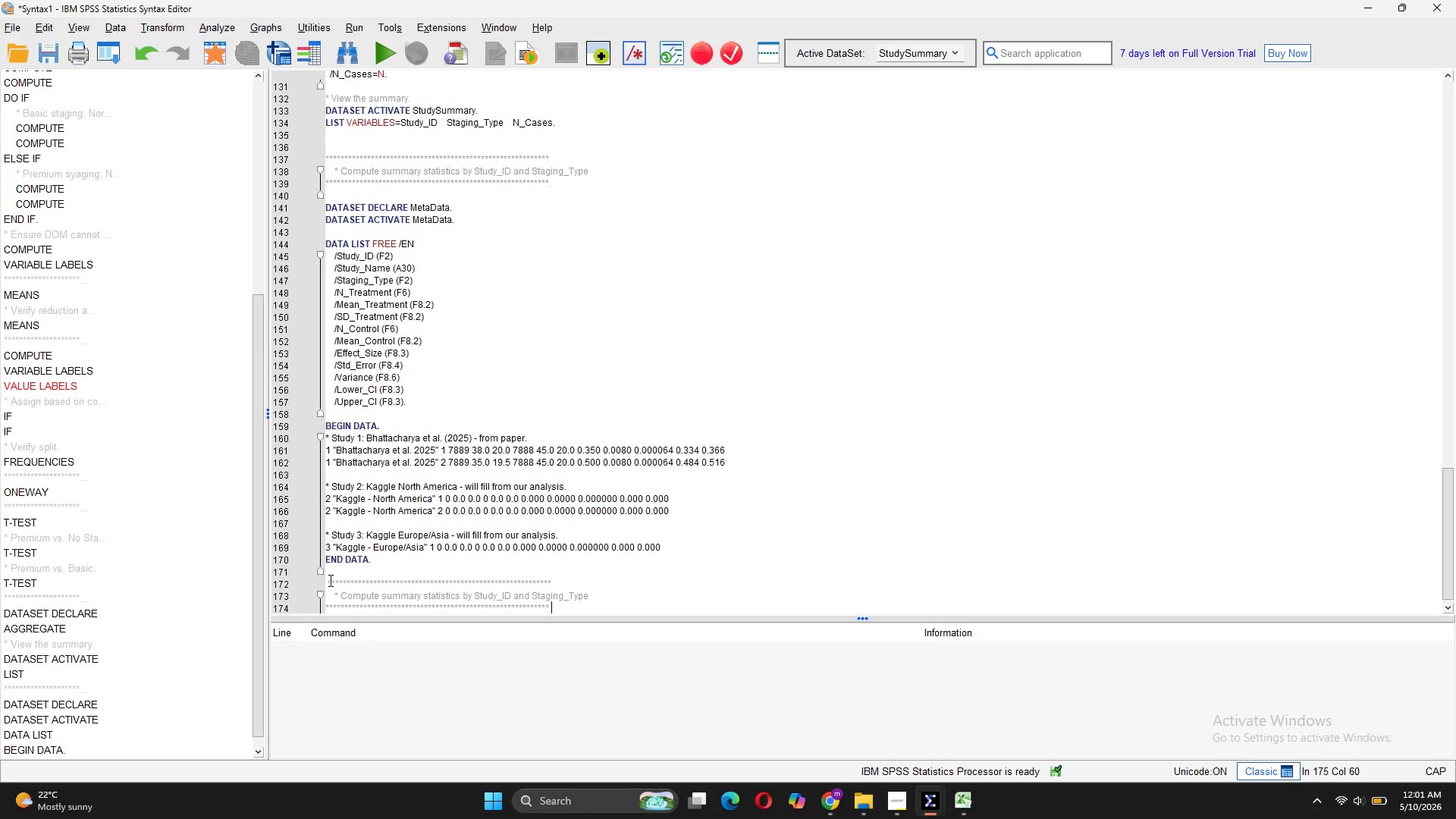 
left_click([328, 580])
 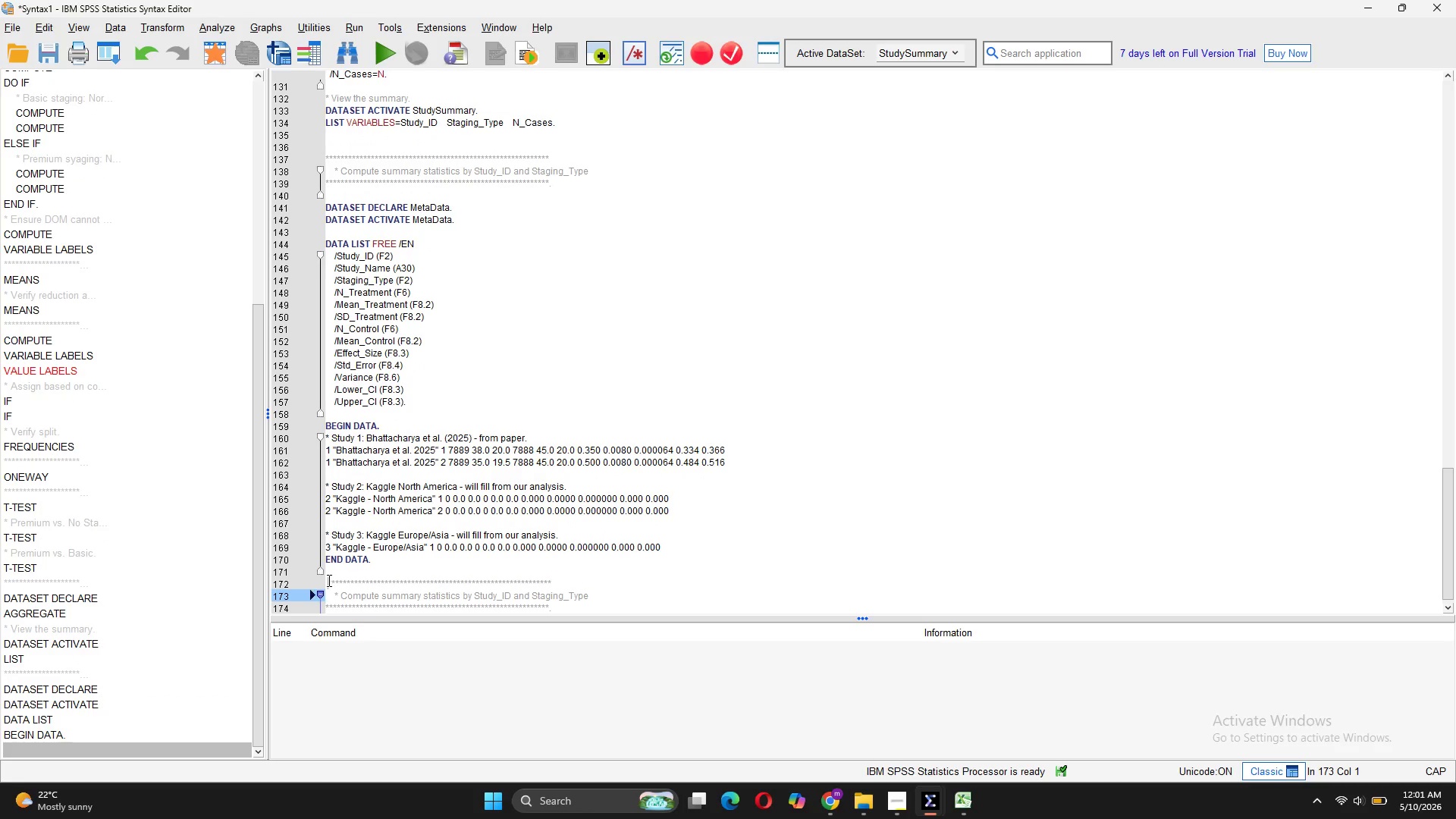 
key(Backspace)
 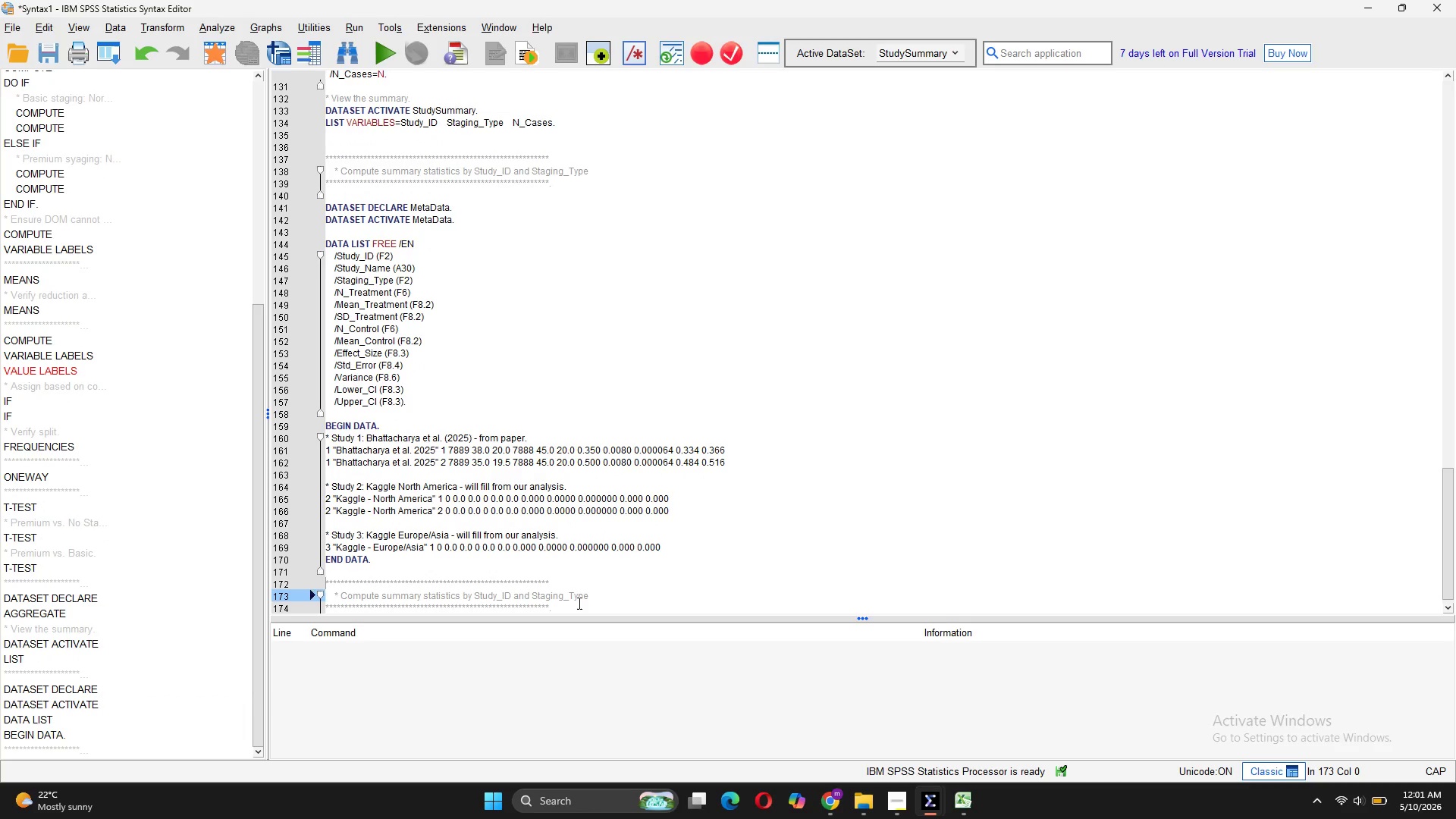 
left_click([577, 603])
 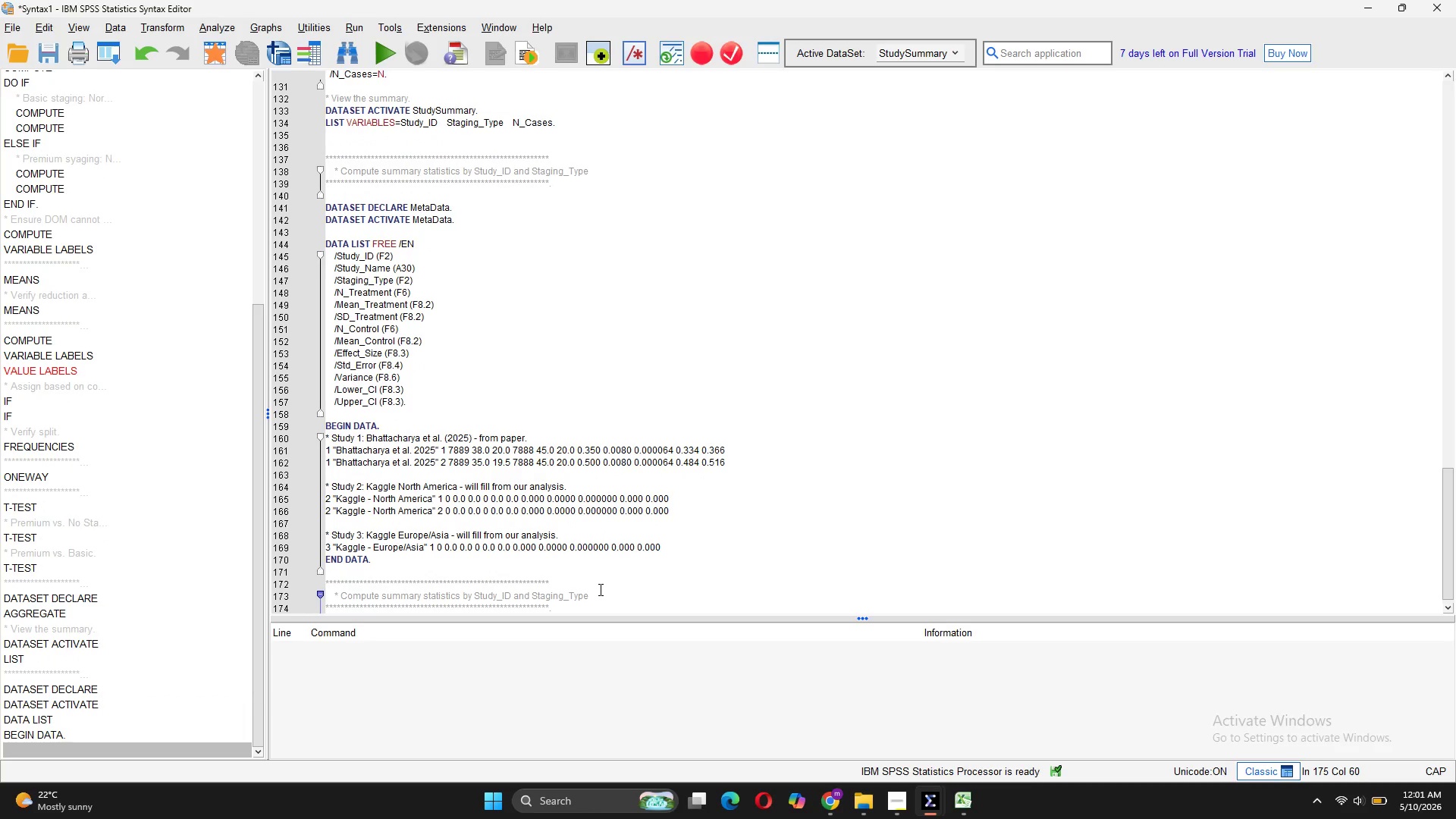 
left_click_drag(start_coordinate=[598, 591], to_coordinate=[342, 592])
 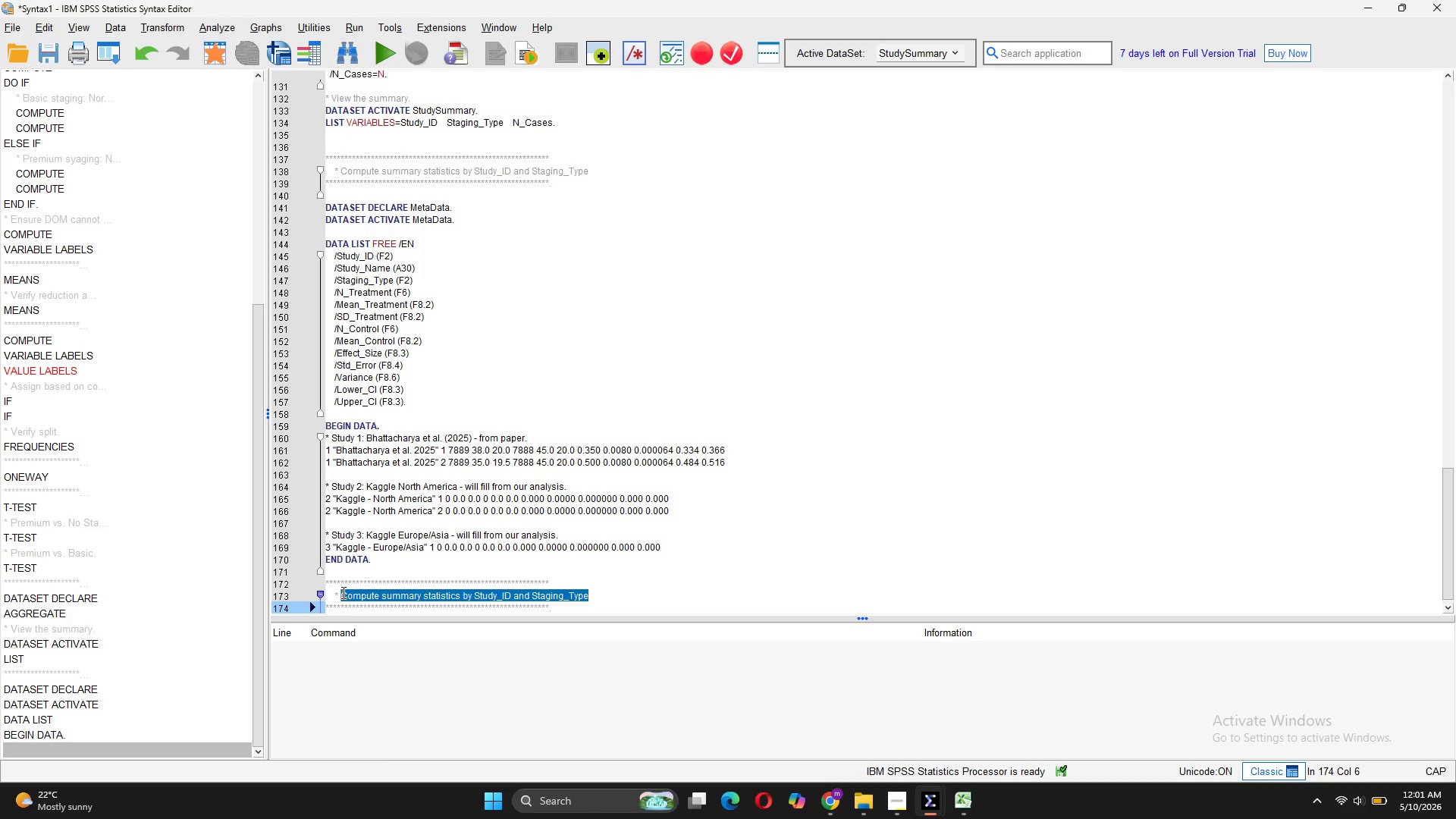 
type(Run t-tests within )
 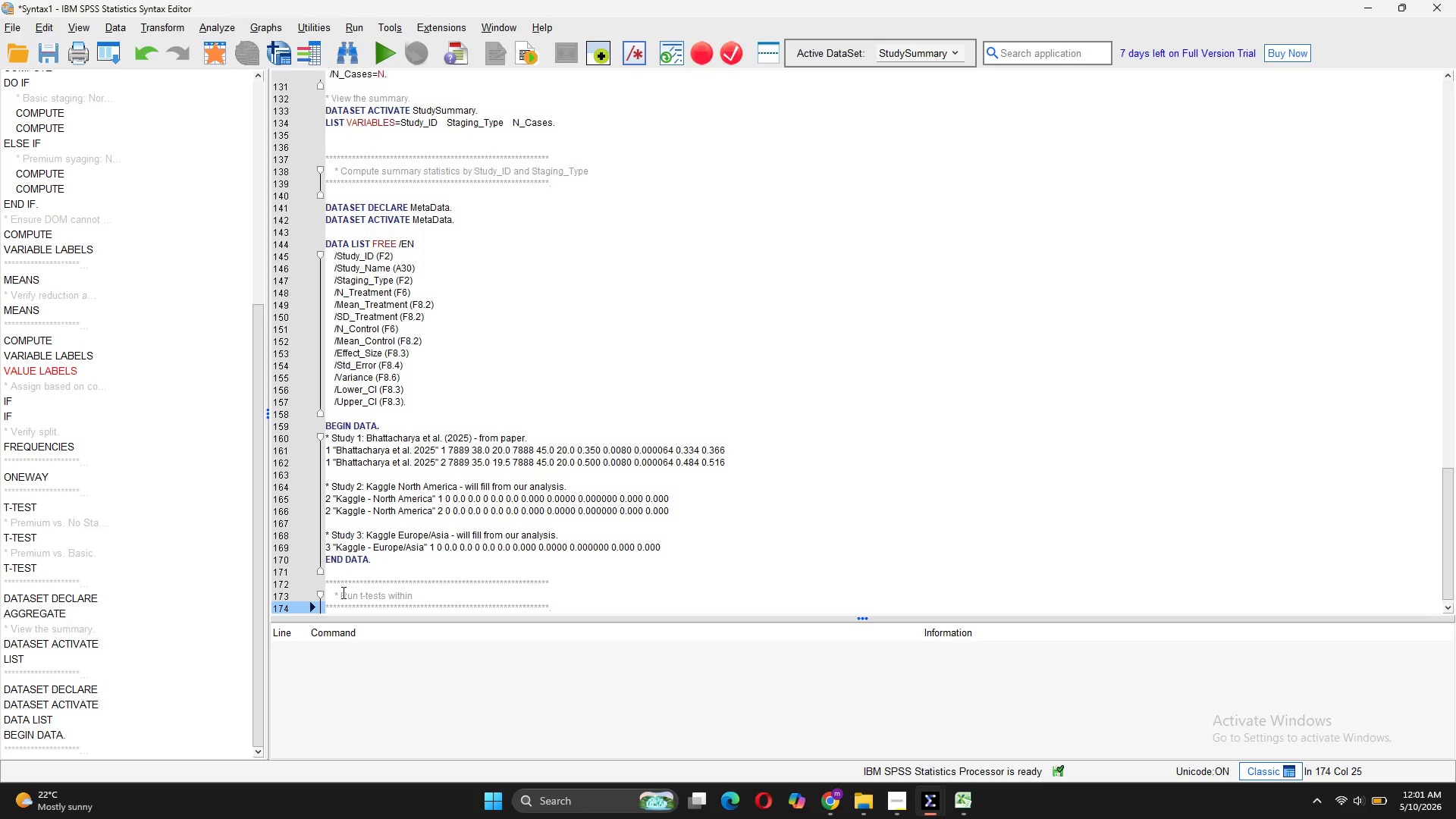 
type(each kaggle )
 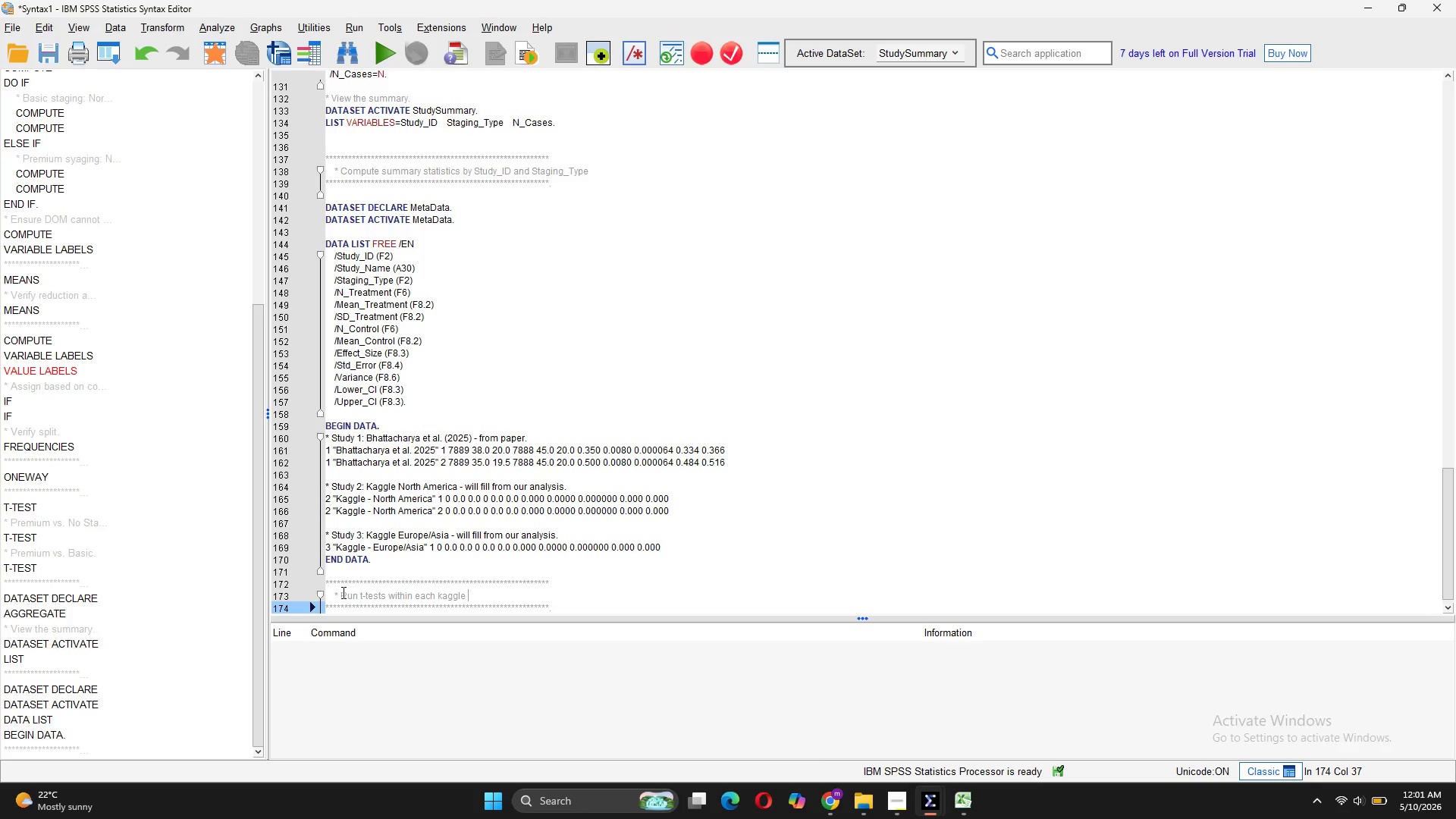 
type(study subset)
 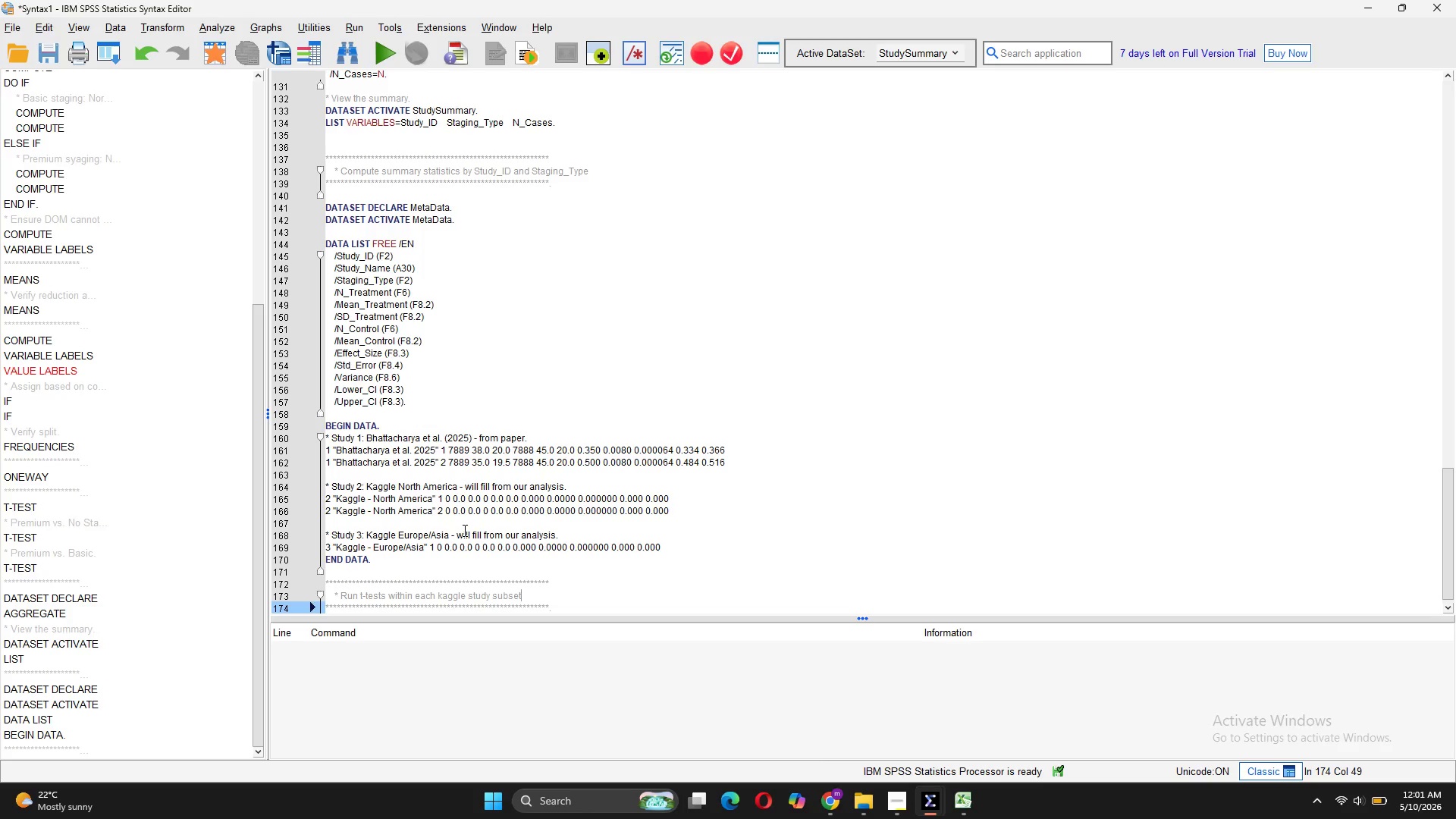 
wait(6.8)
 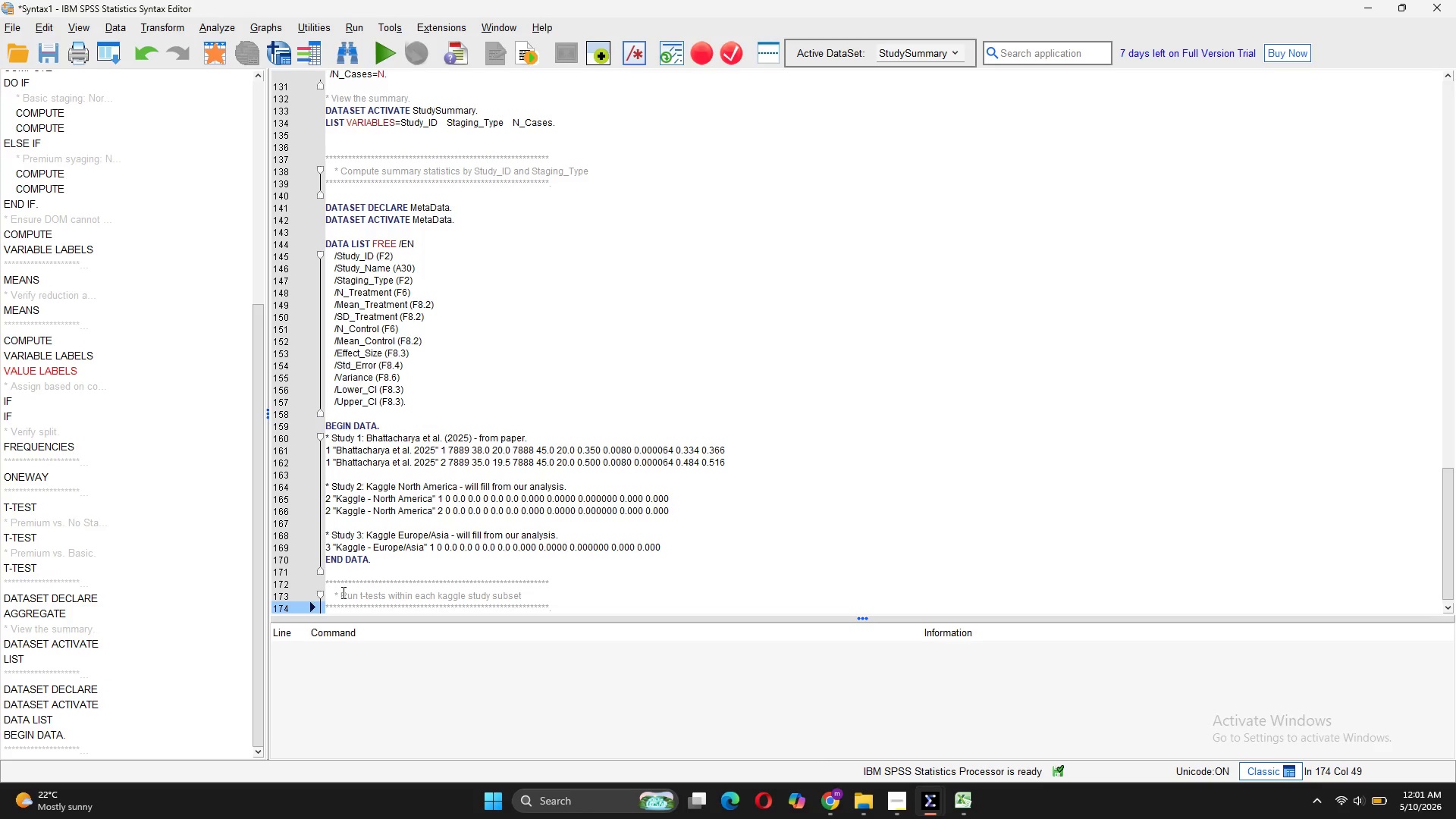 
left_click([566, 598])
 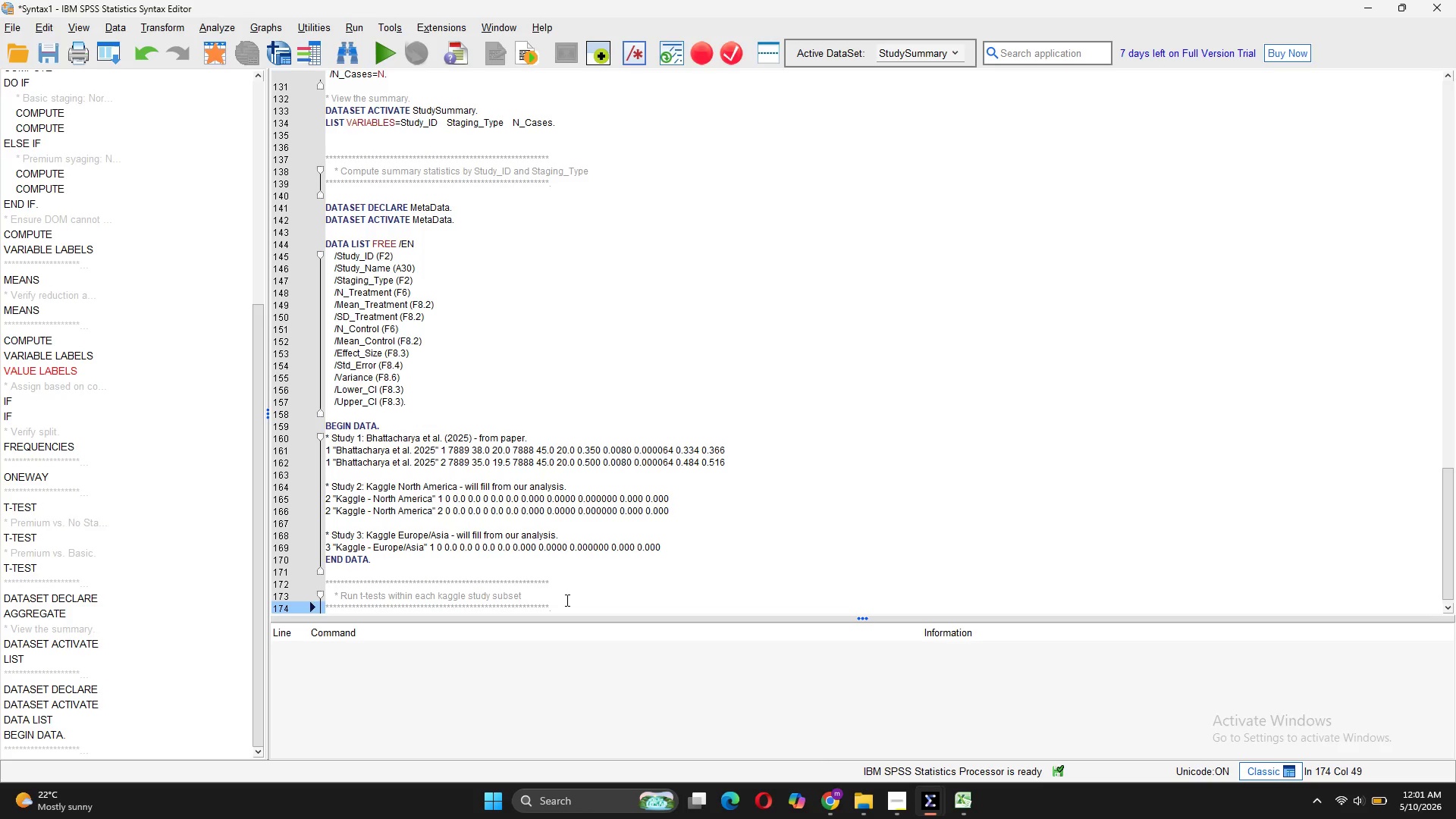 
left_click([566, 600])
 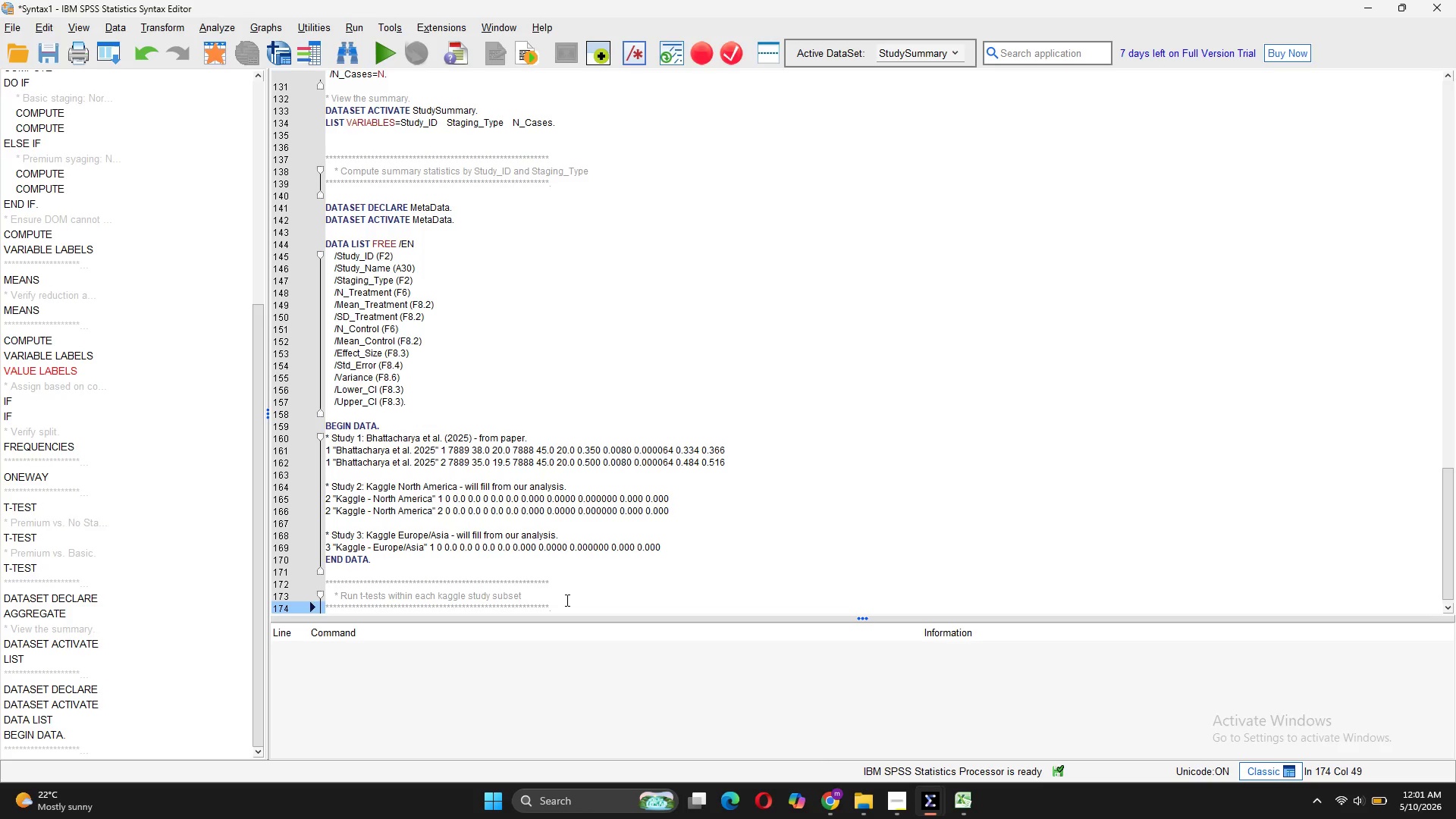 
left_click([566, 600])
 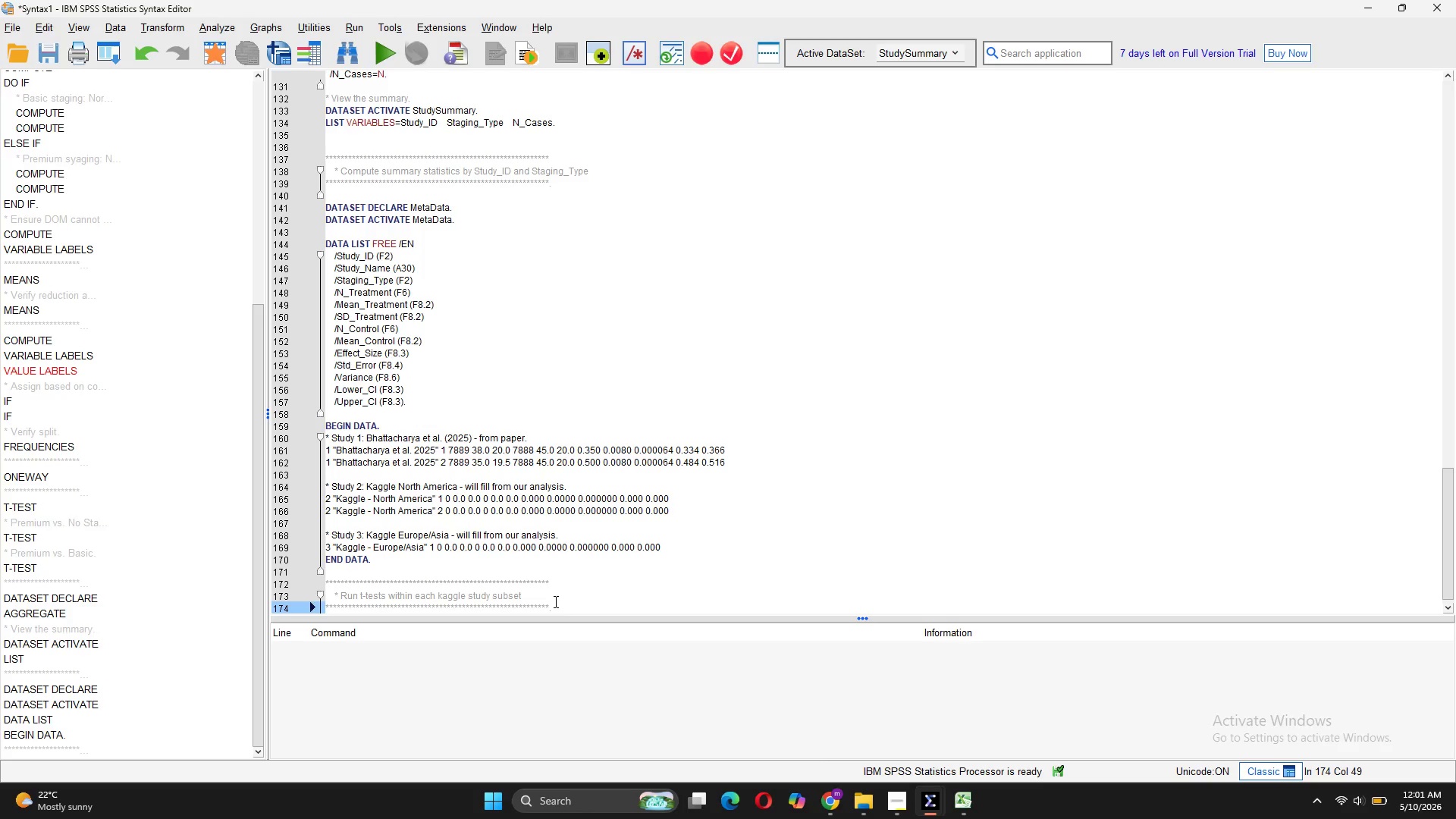 
left_click([553, 601])
 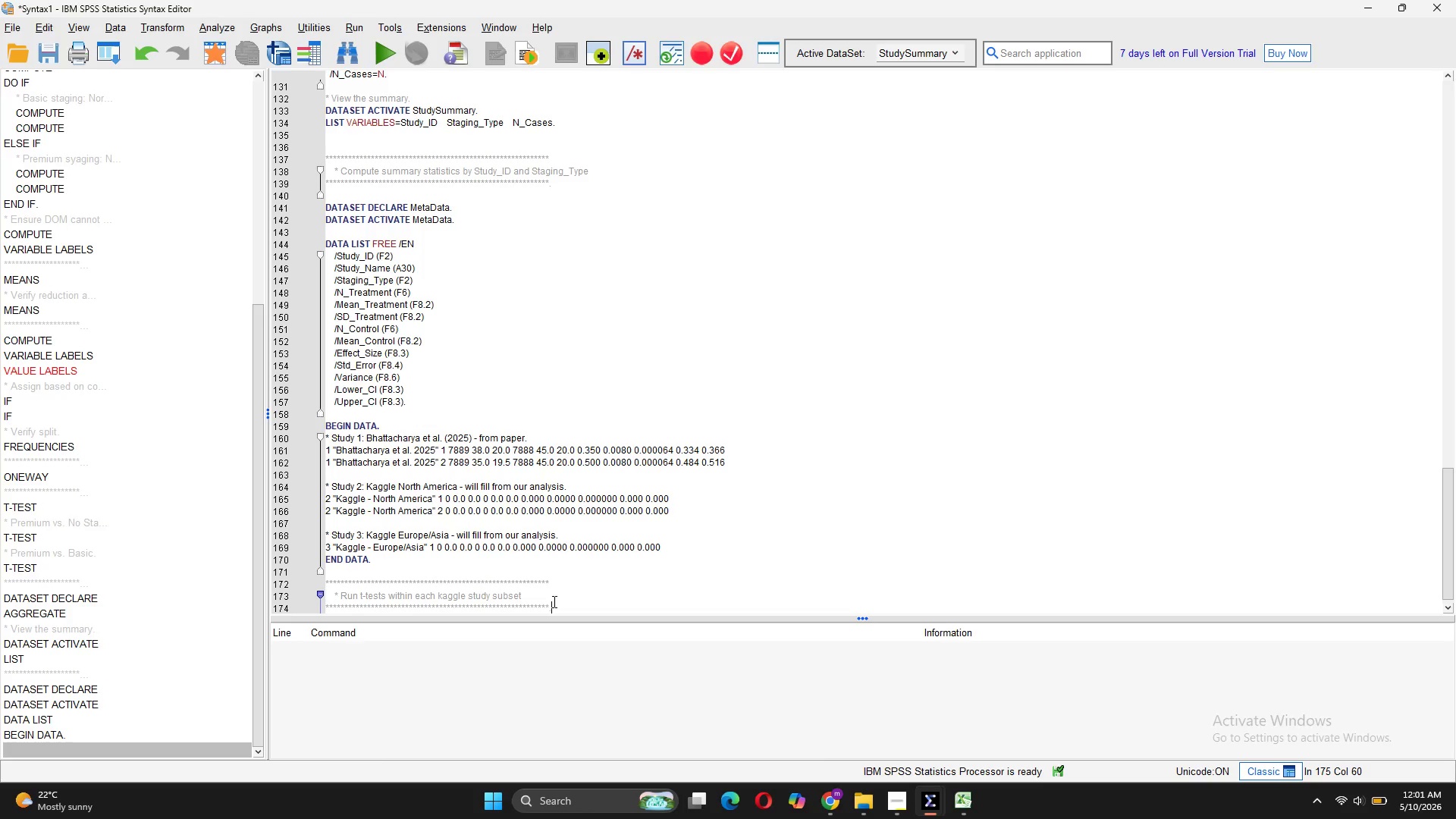 
key(Enter)
 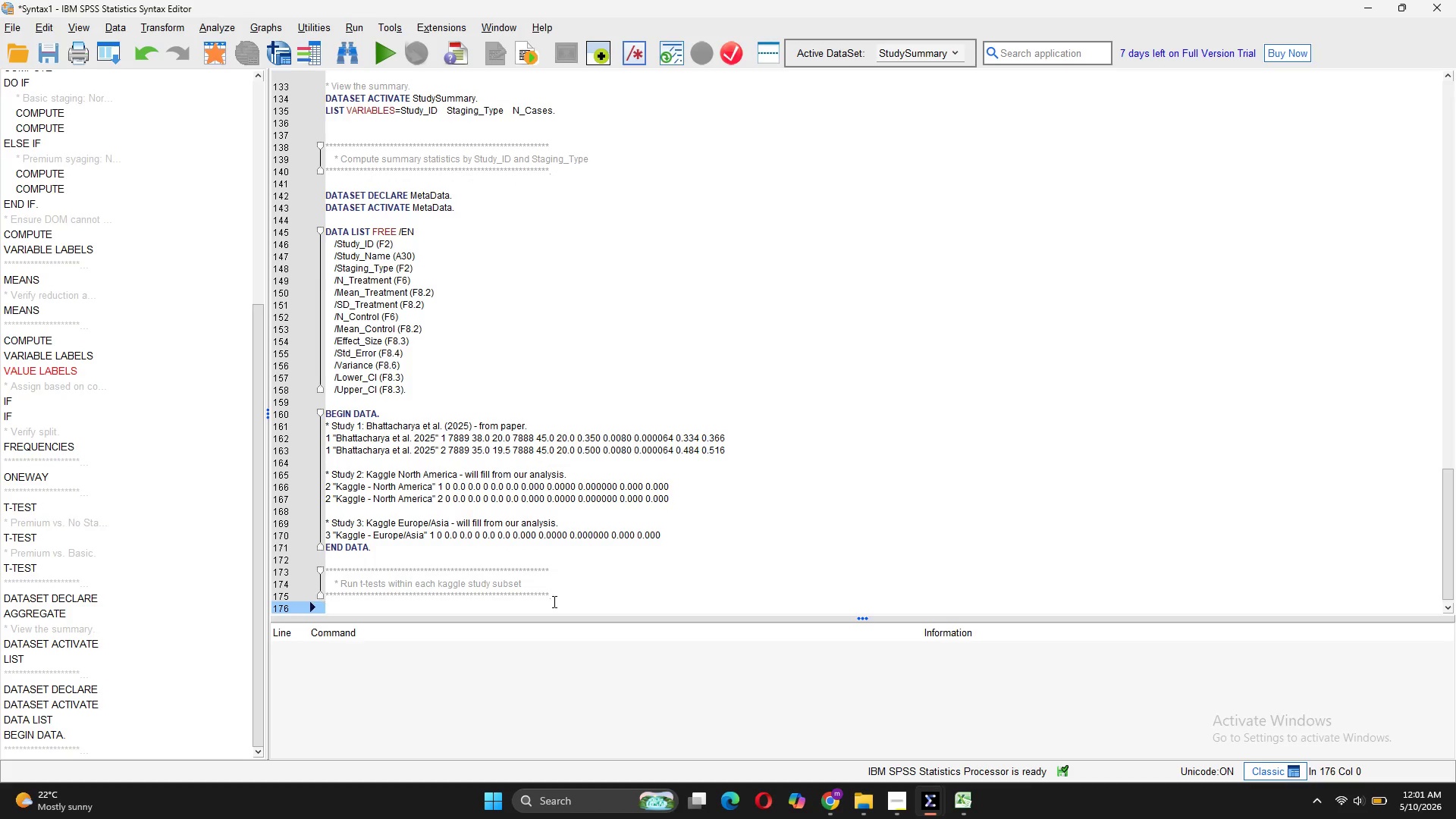 
key(Enter)
 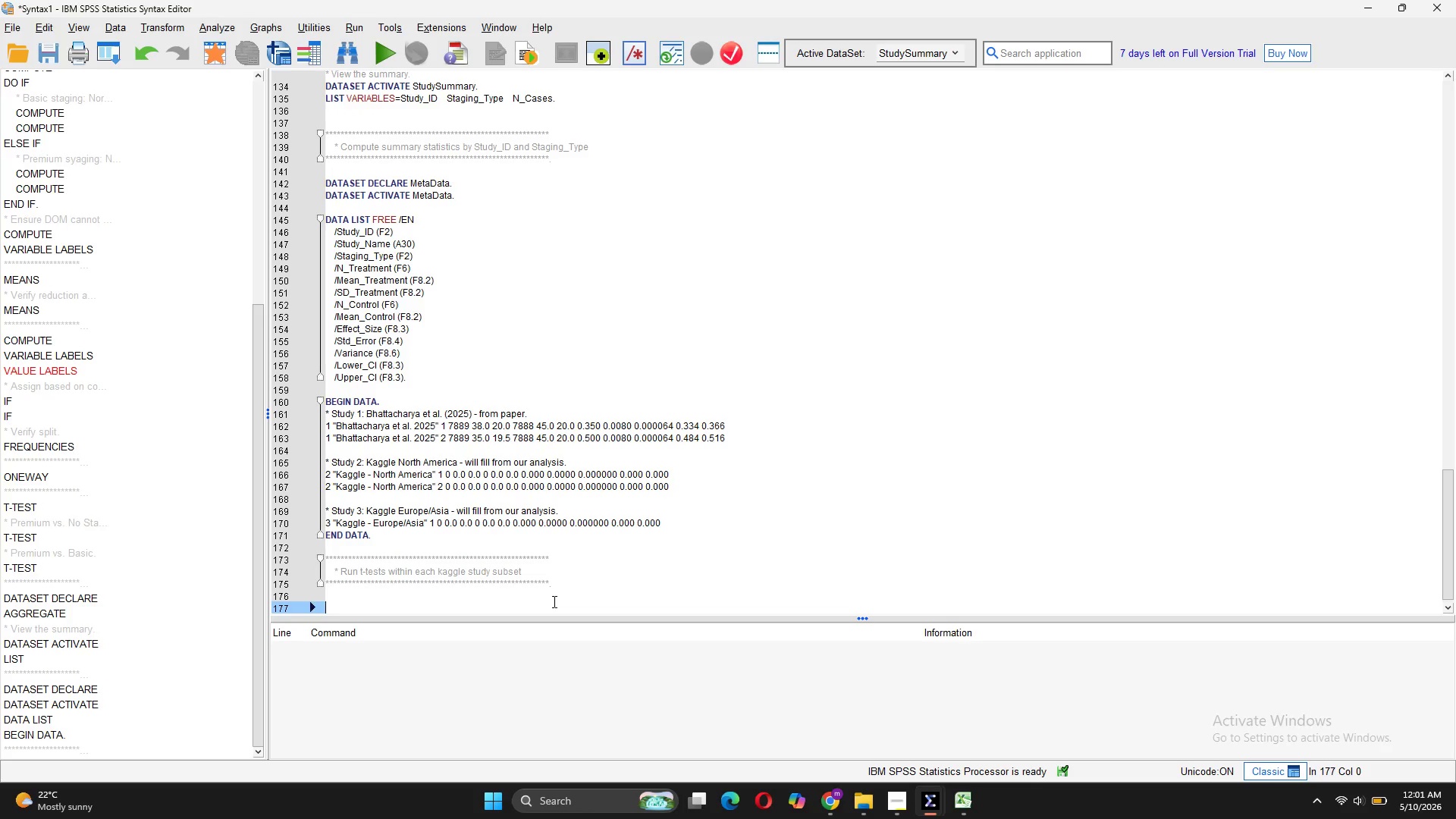 
type(A)
key(Backspace)
type(DATASET )
 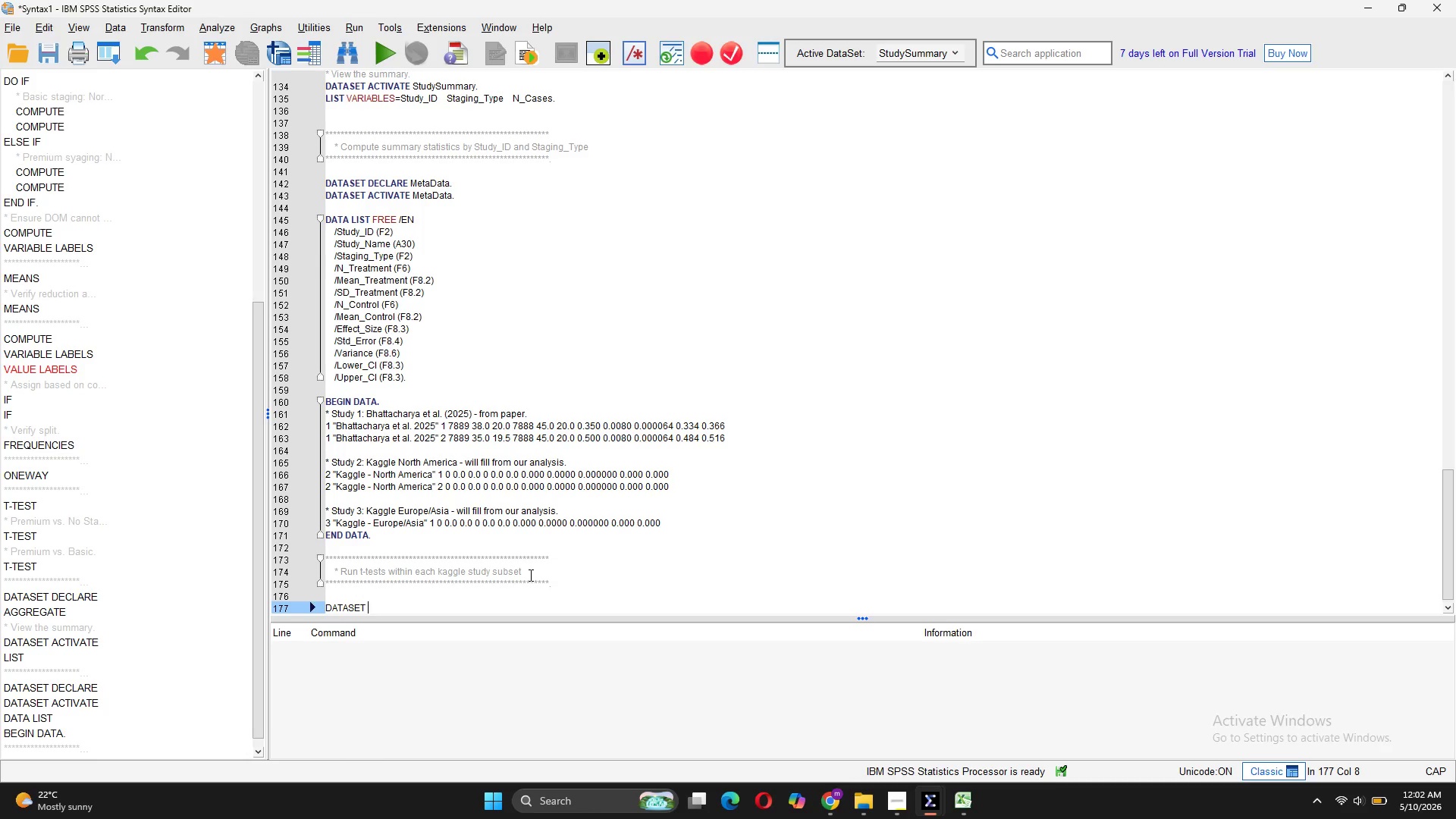 
wait(35.61)
 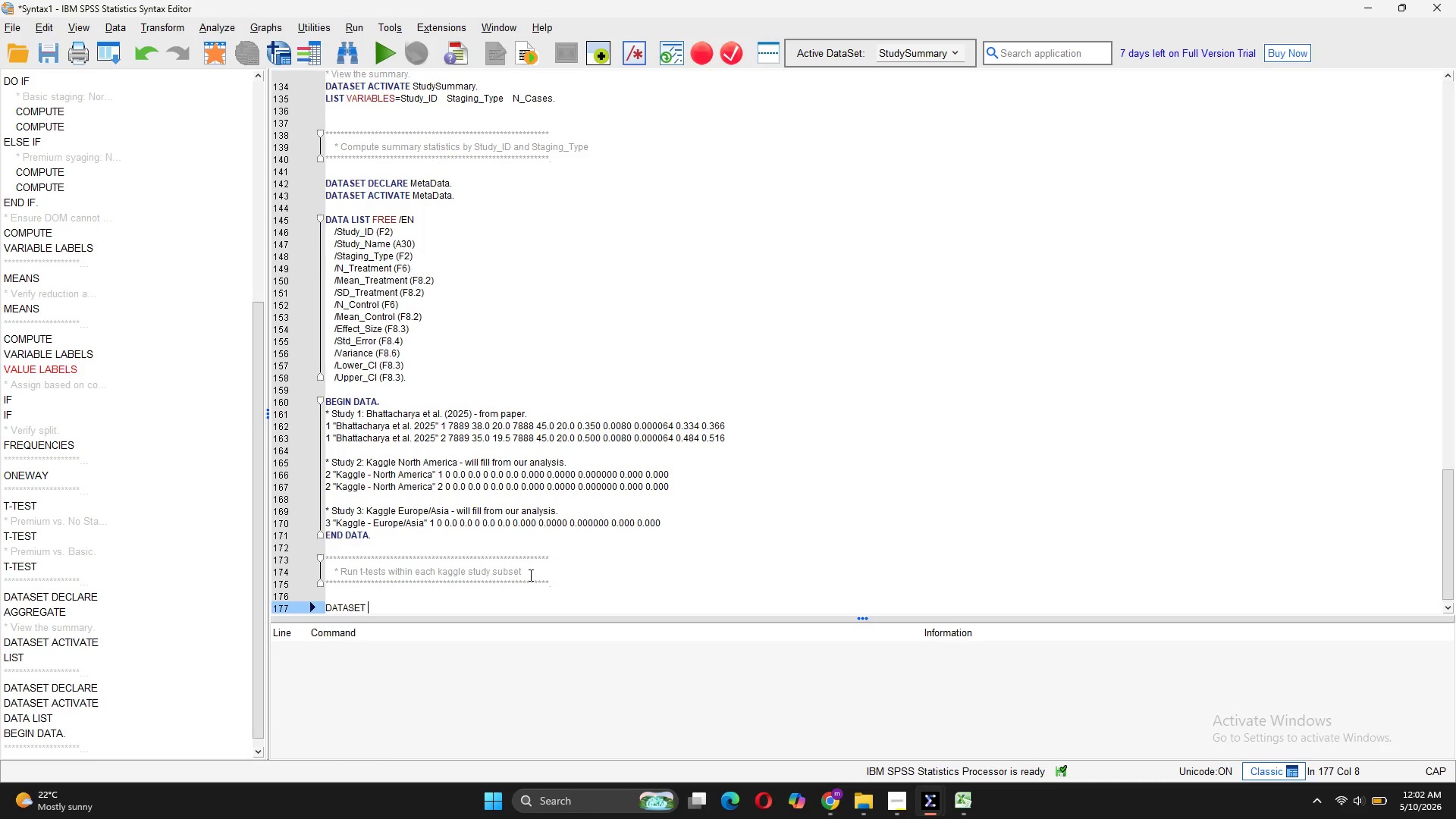 
left_click([366, 535])
 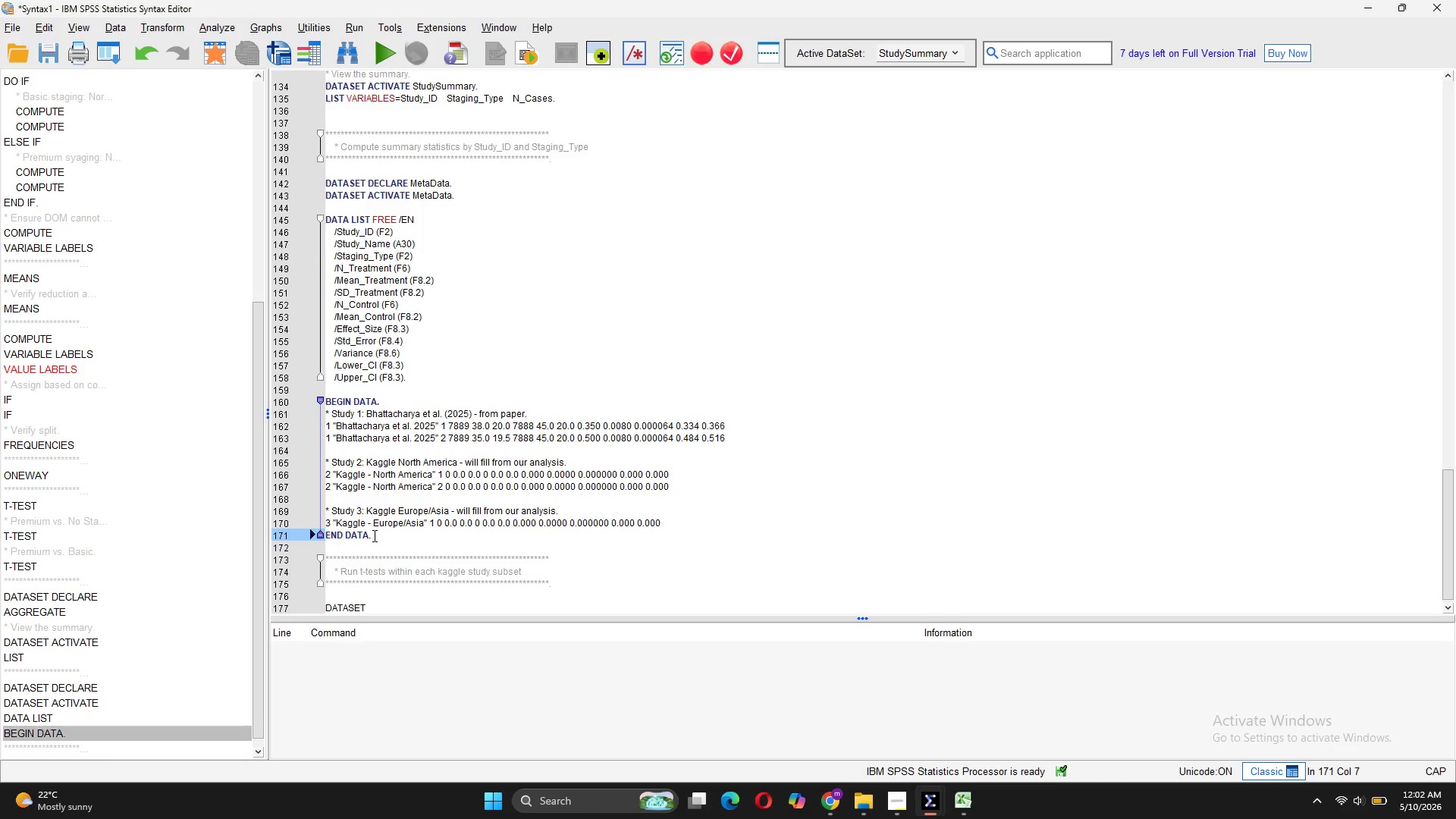 
left_click_drag(start_coordinate=[374, 535], to_coordinate=[311, 181])
 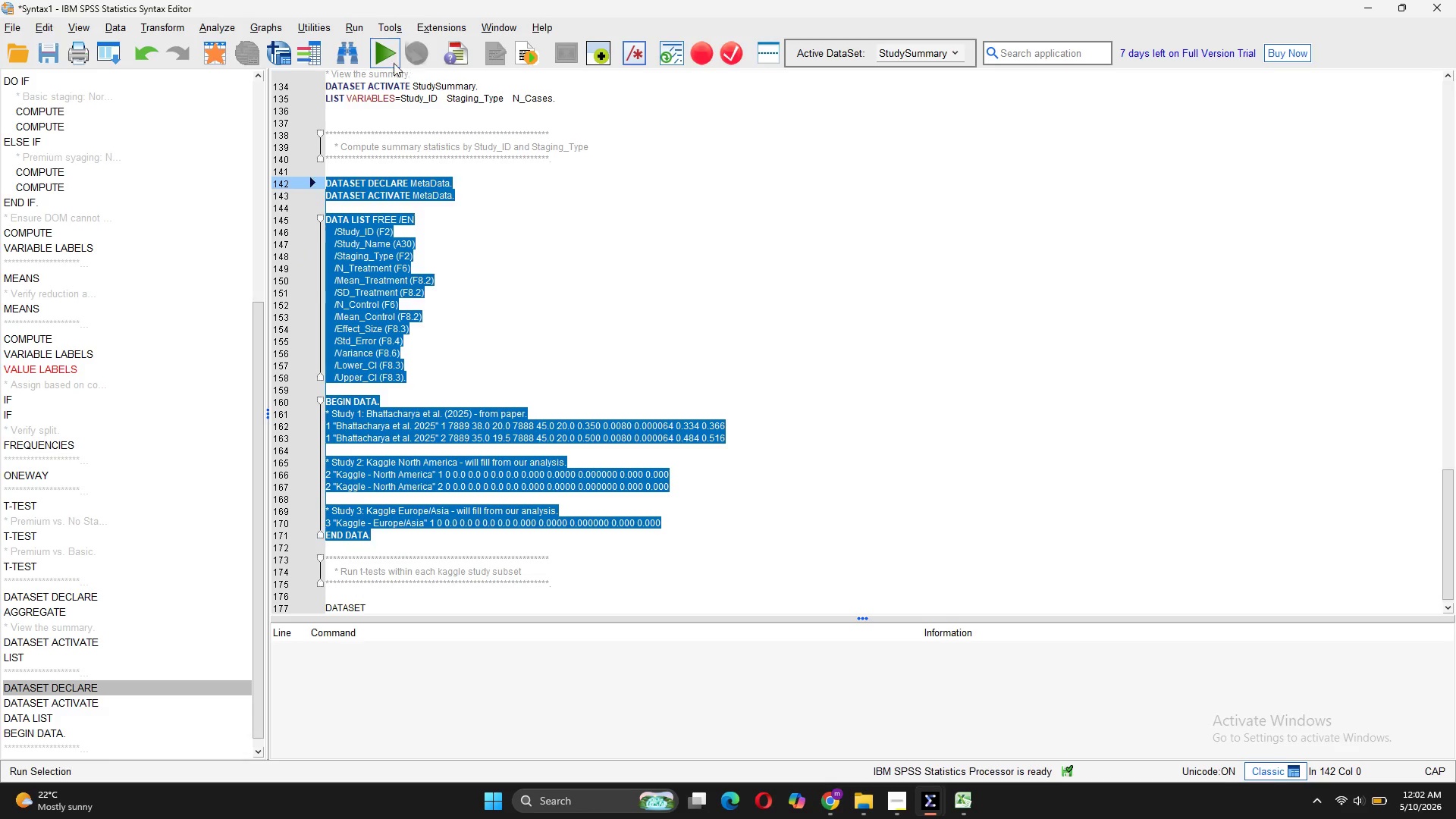 
left_click([390, 60])
 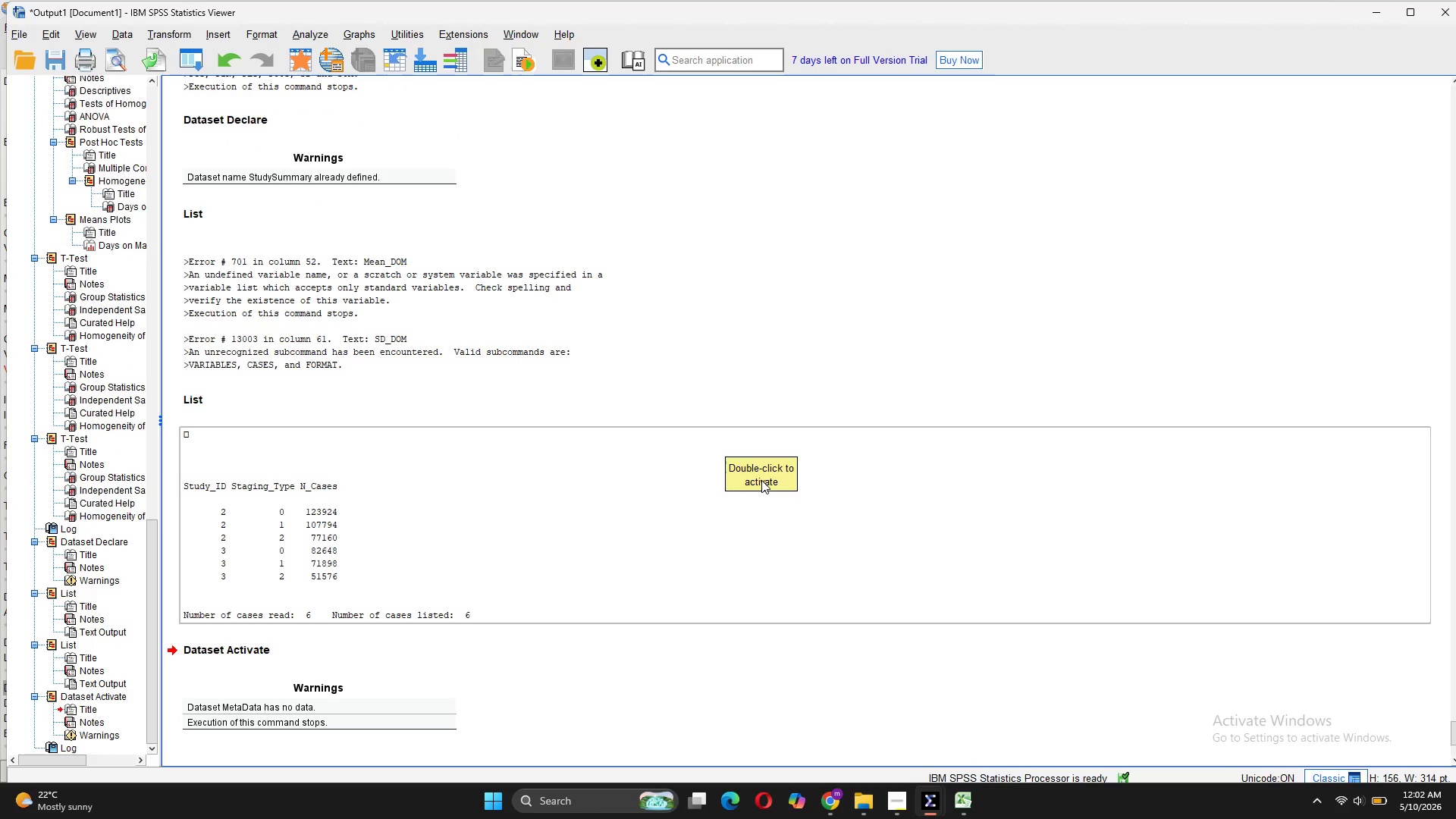 
wait(5.72)
 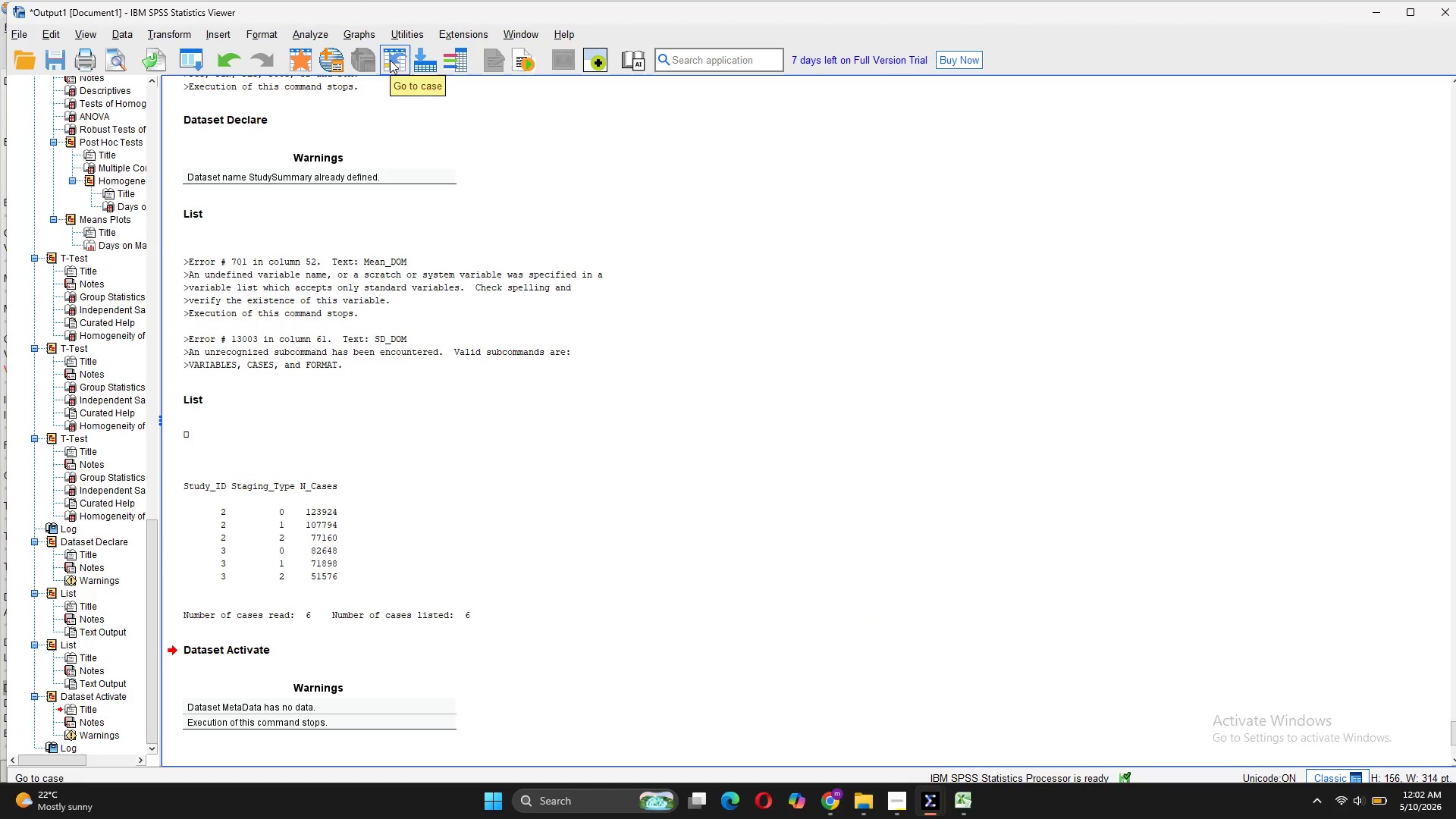 
mouse_move([962, 771])
 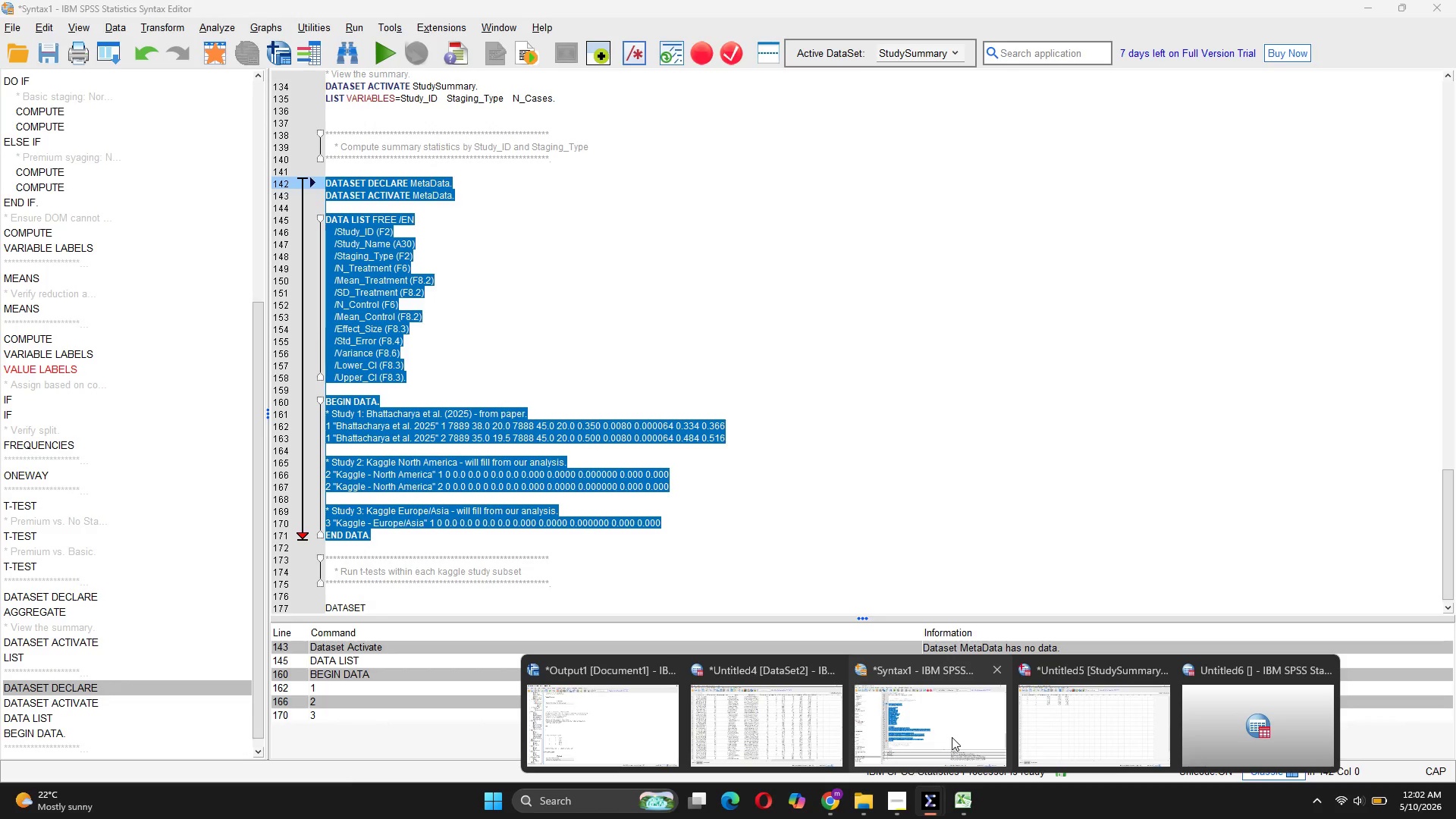 
left_click([952, 737])
 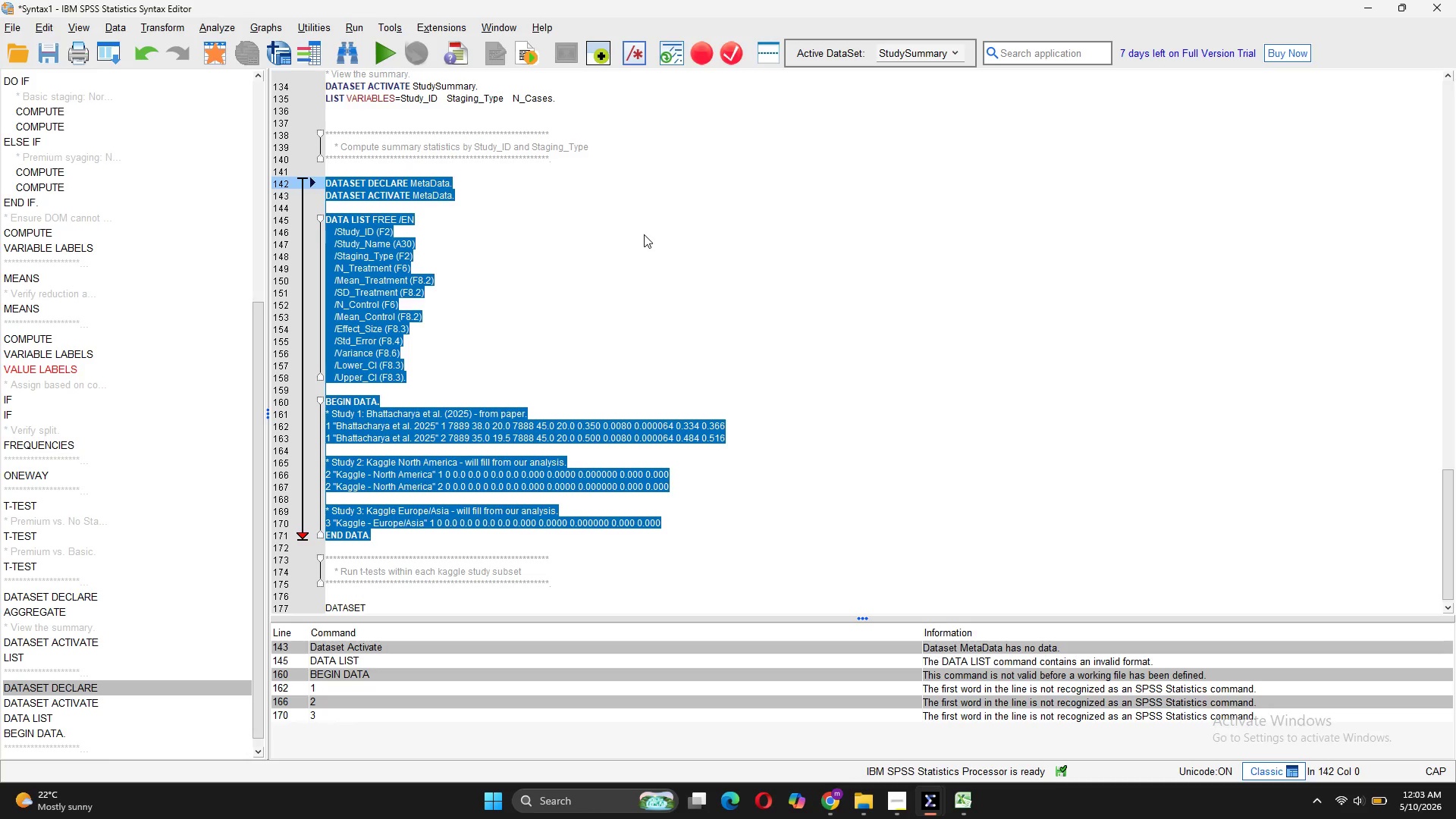 
wait(19.08)
 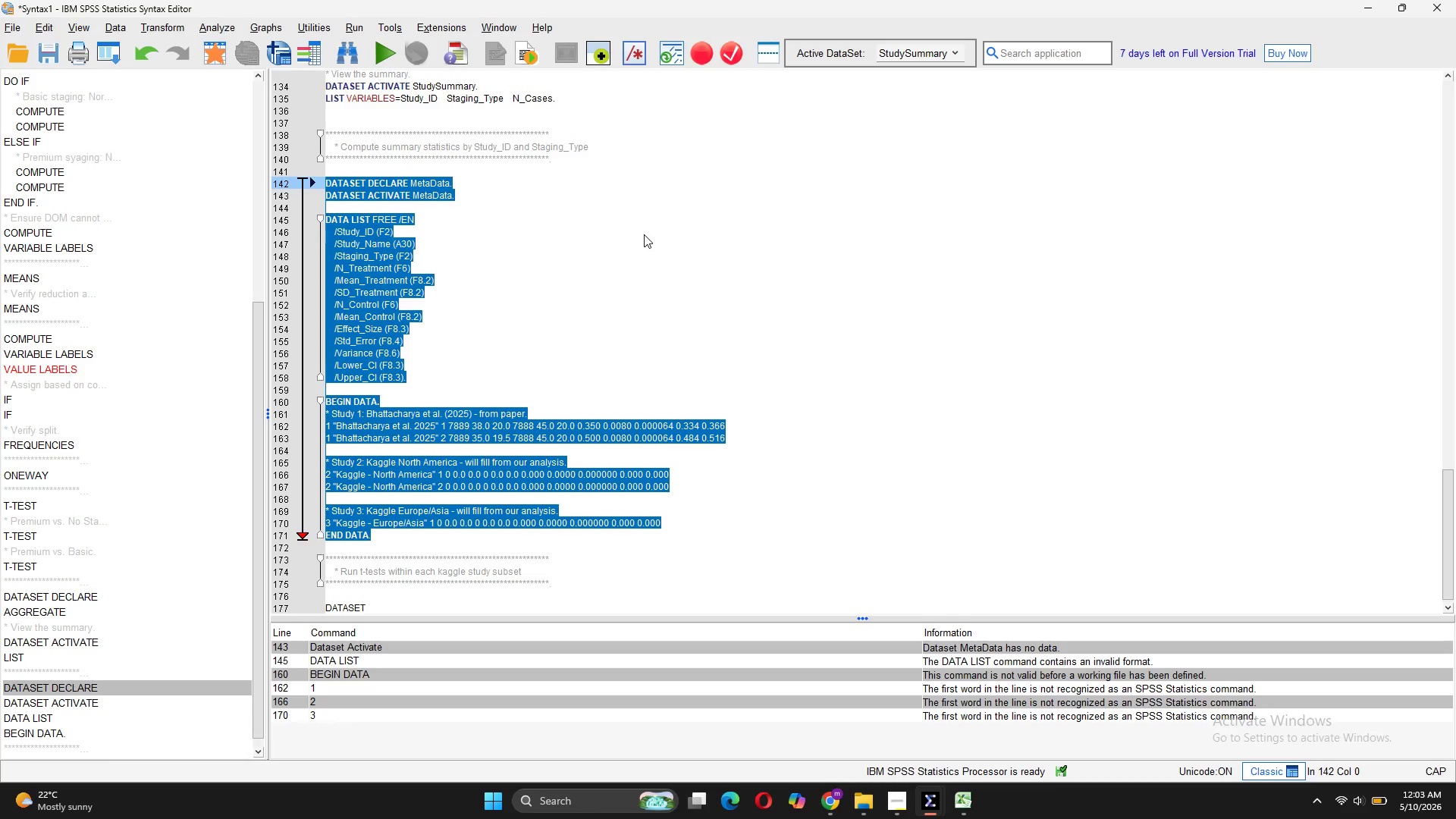 
left_click([418, 221])
 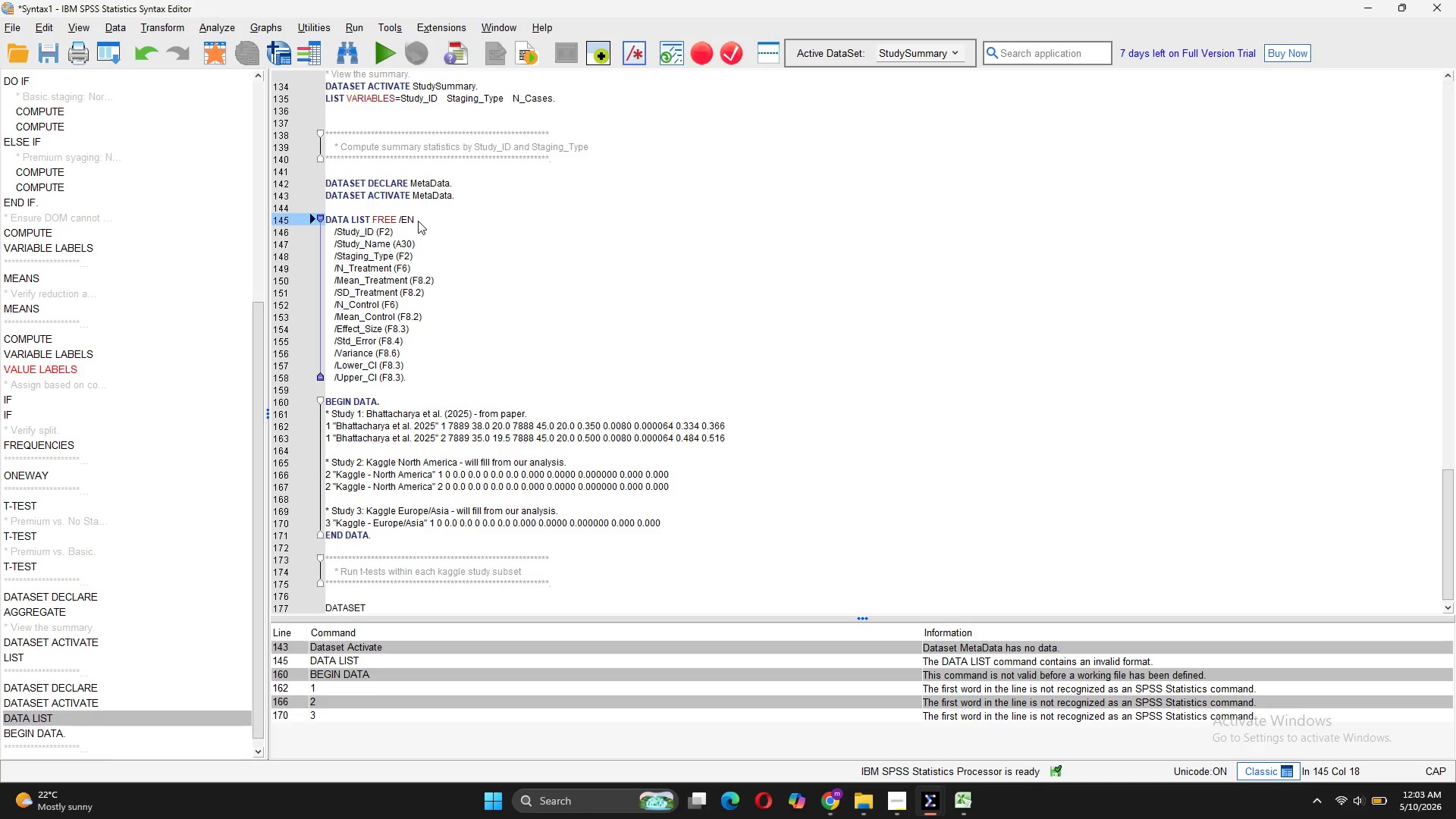 
key(Backspace)
 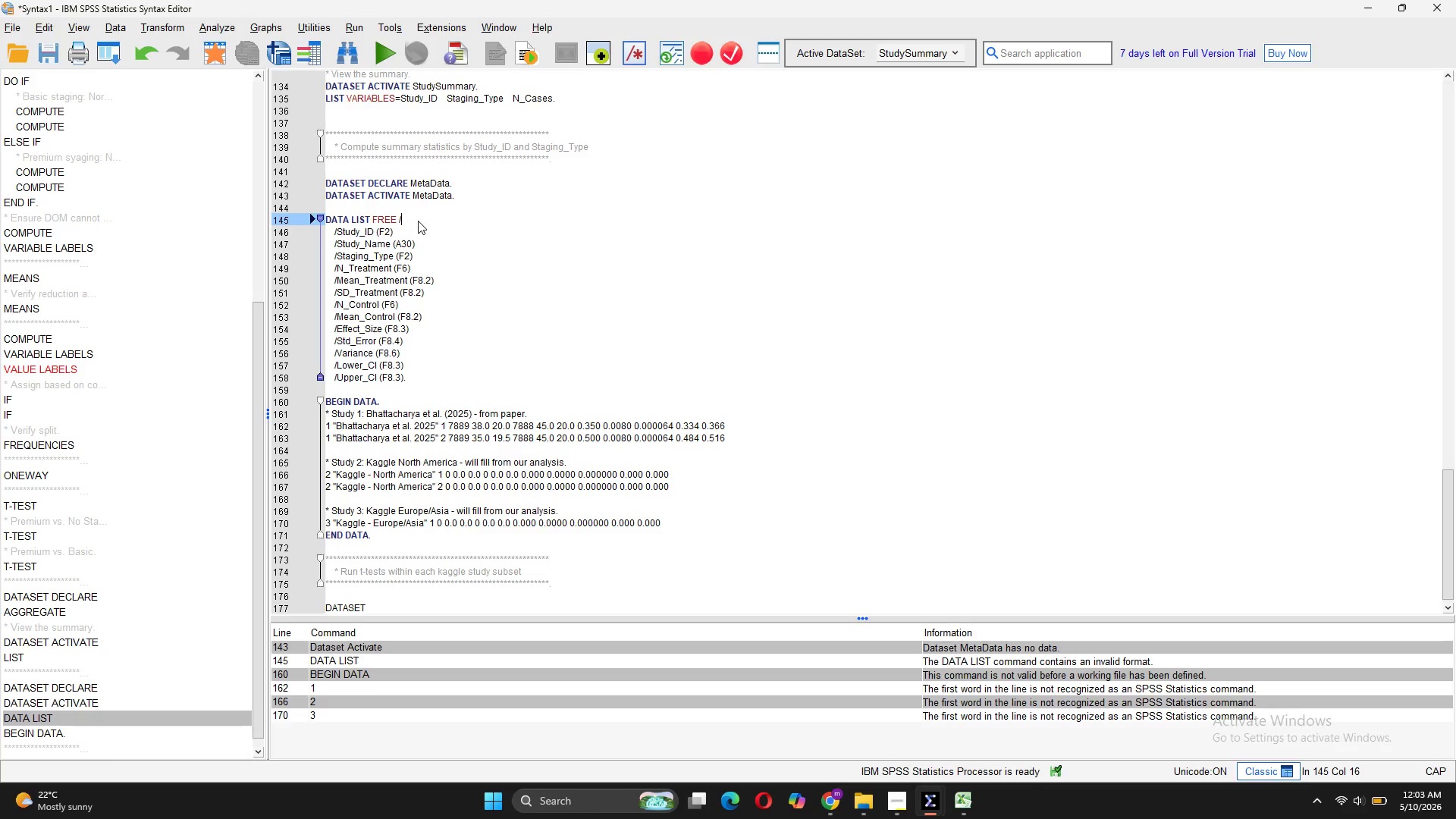 
key(Backspace)
 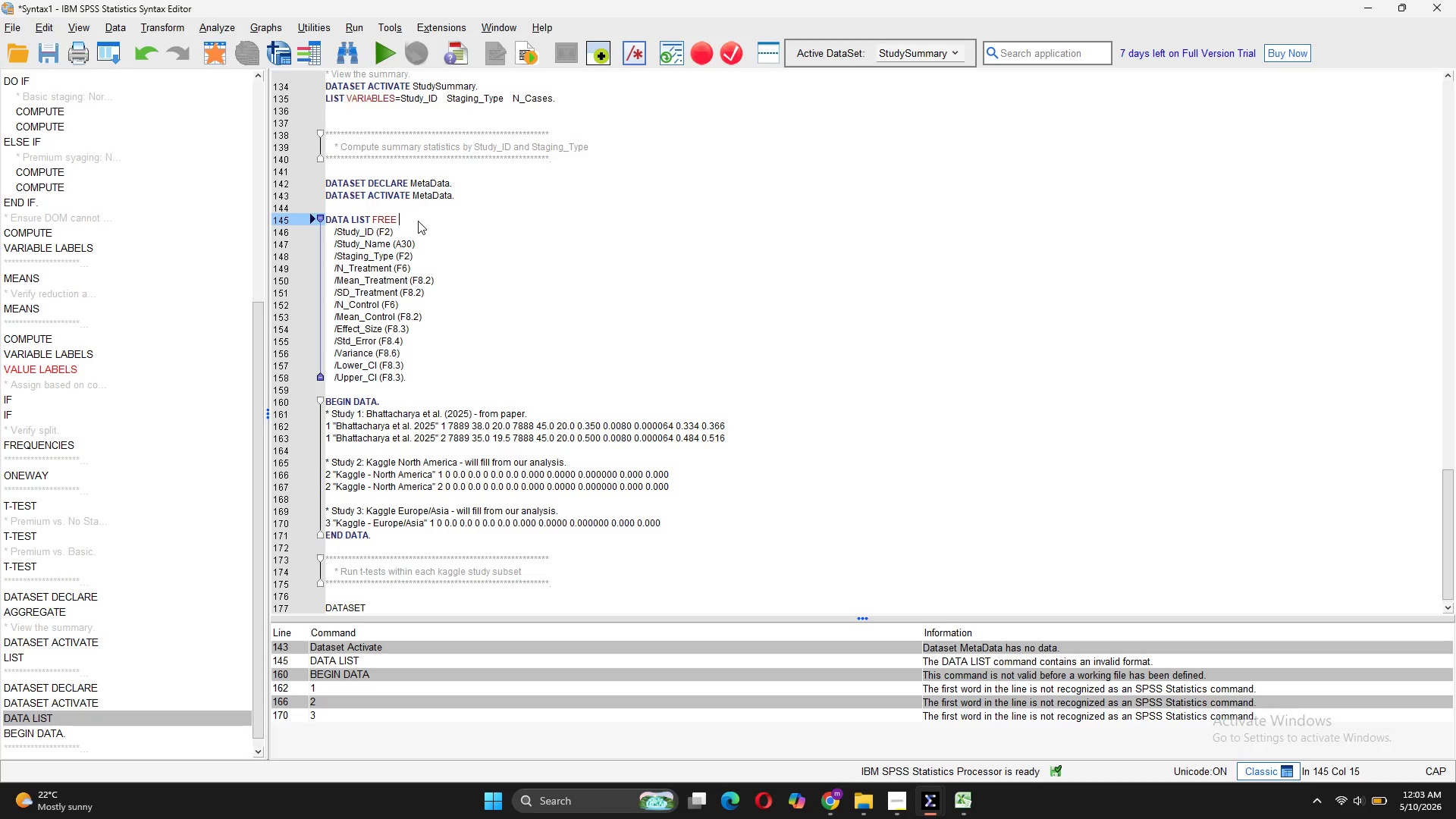 
key(Backspace)
 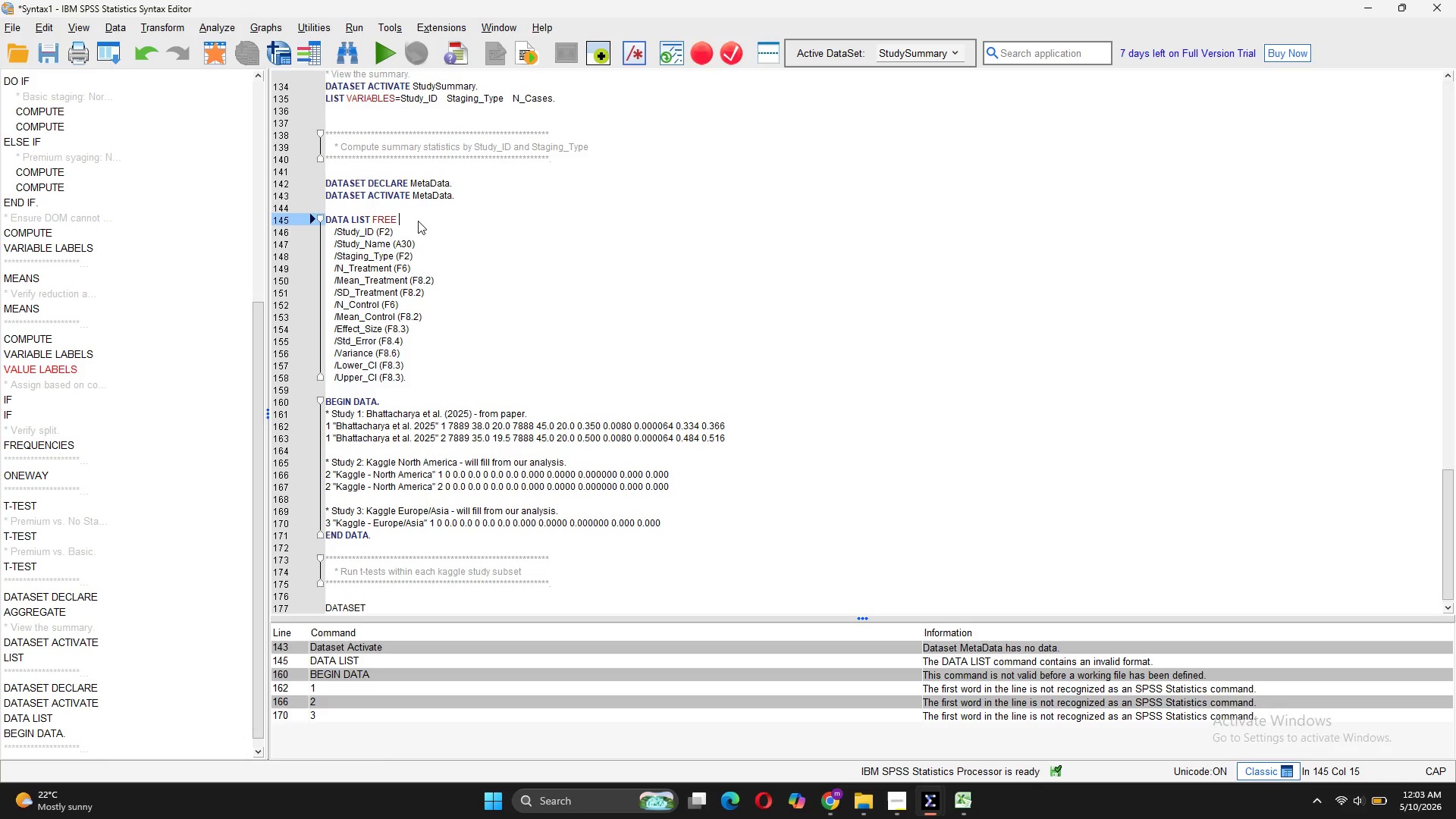 
key(Slash)
 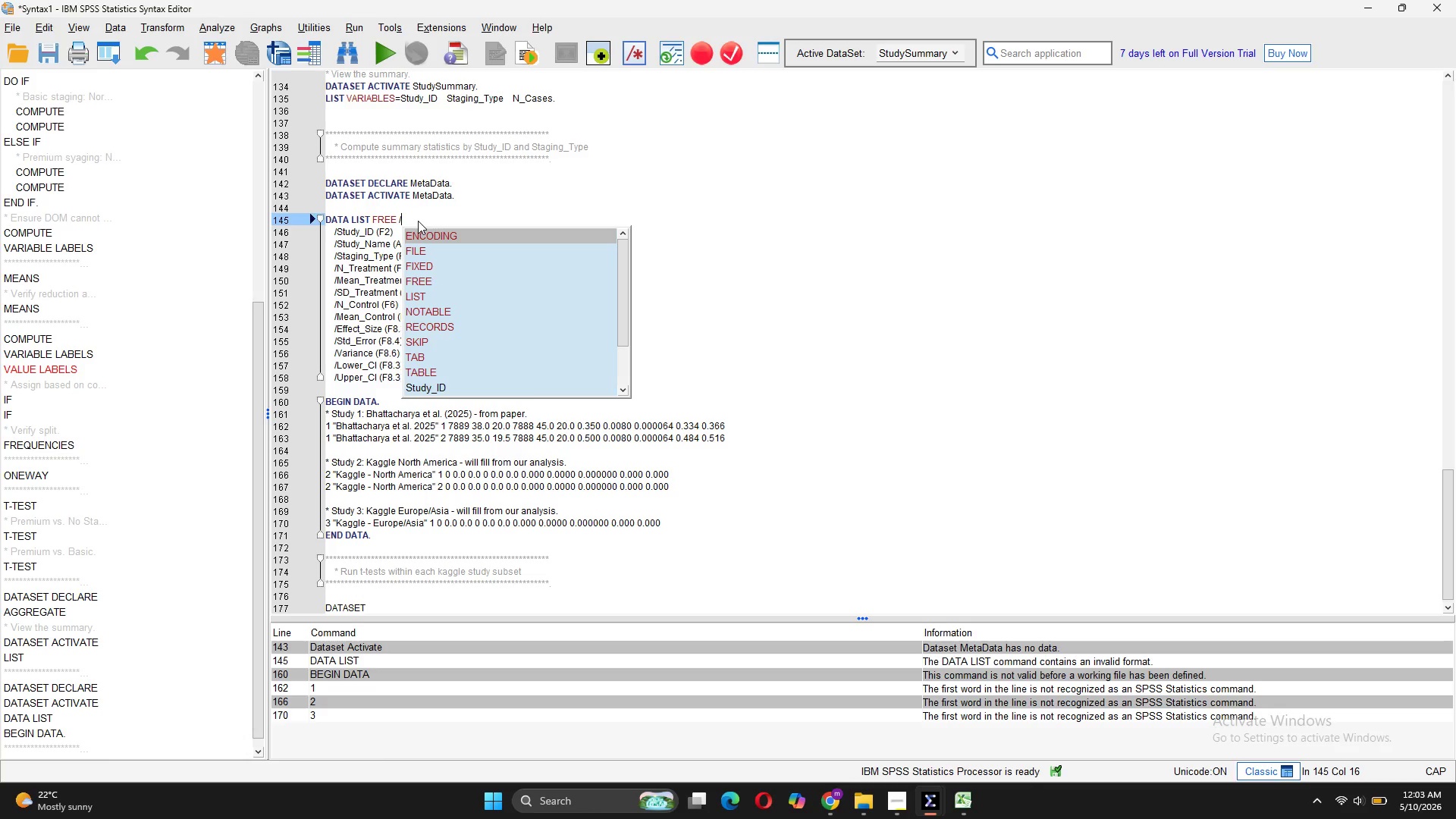 
left_click([449, 197])
 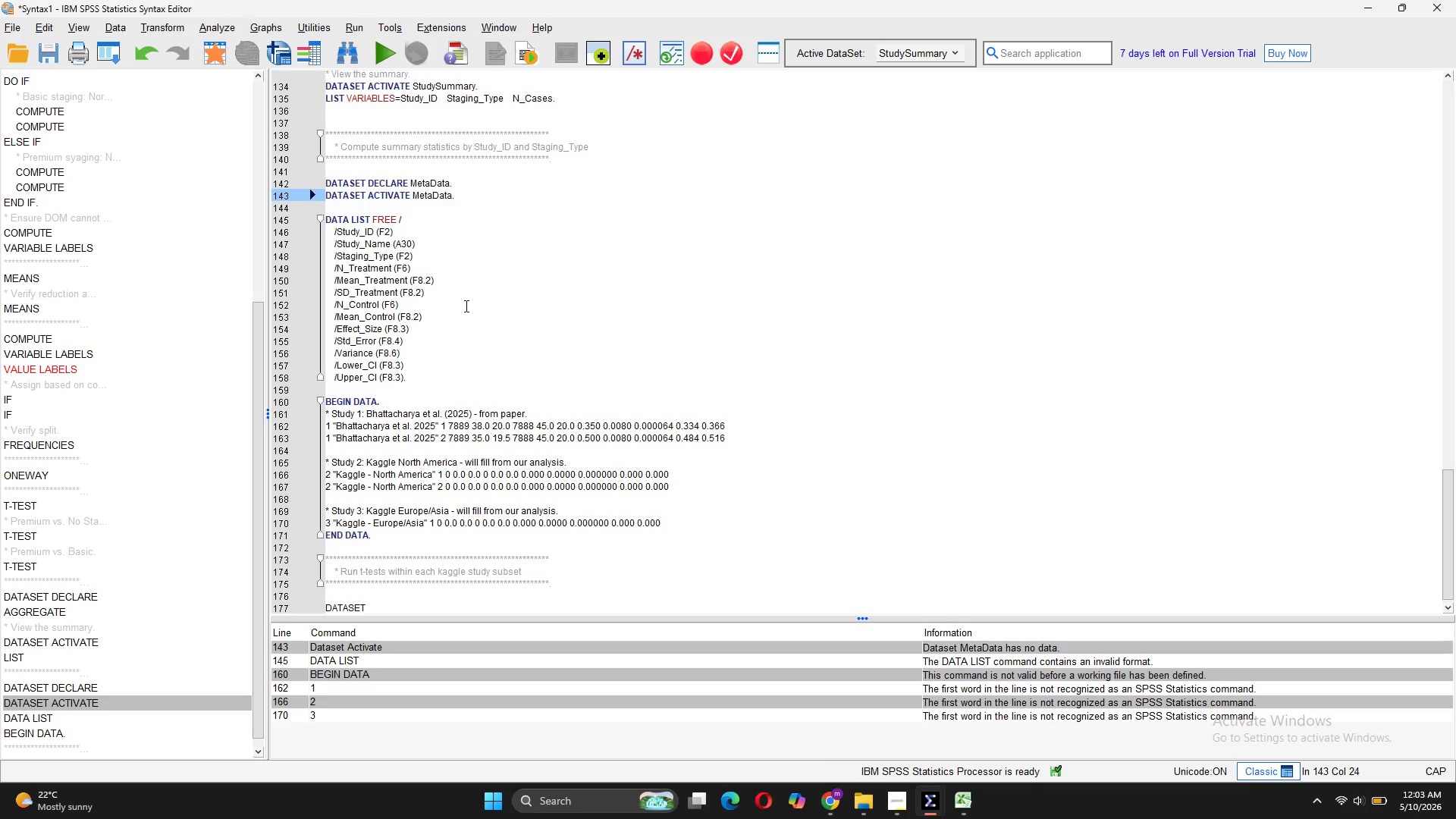 
wait(6.47)
 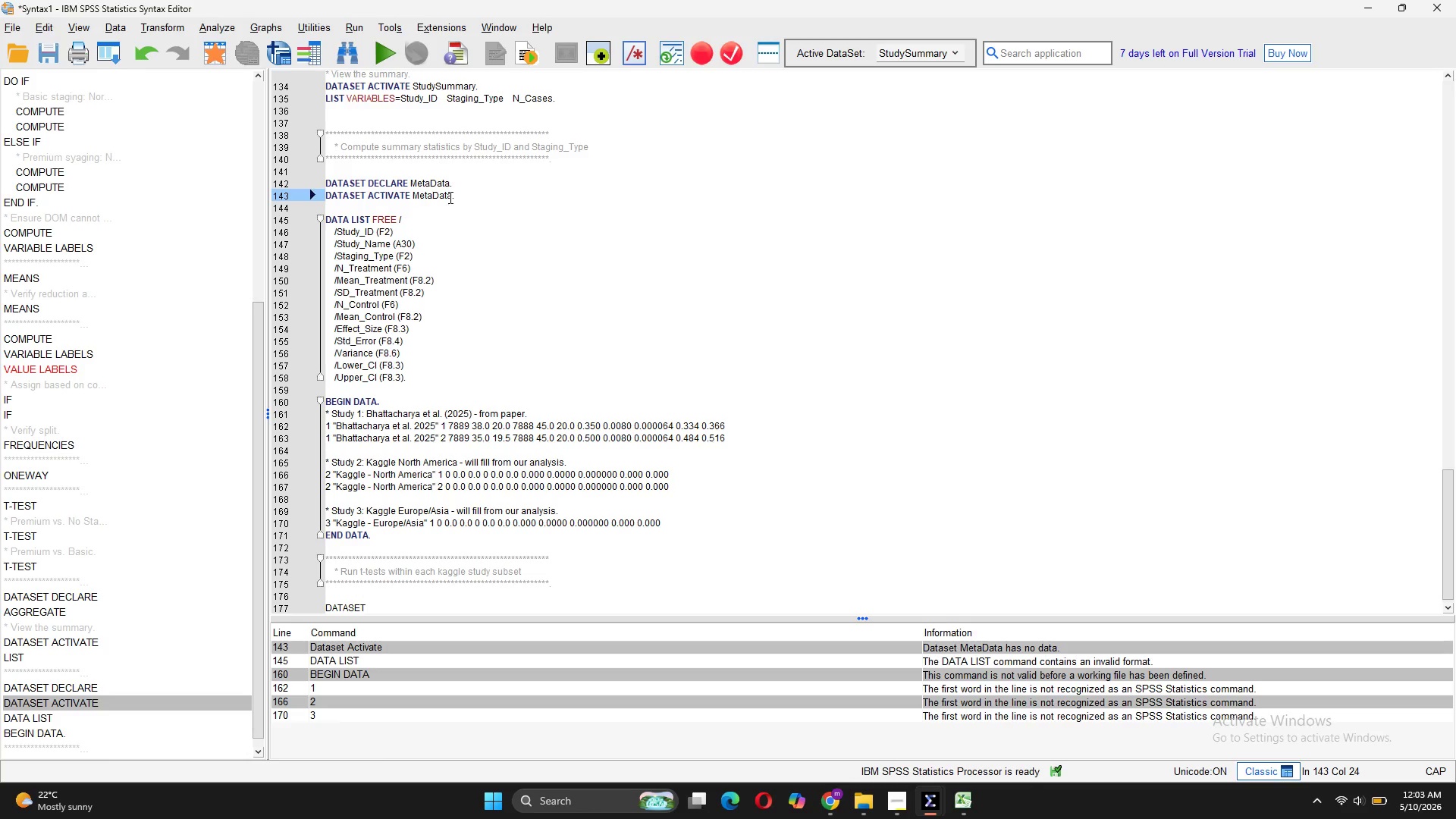 
left_click_drag(start_coordinate=[413, 376], to_coordinate=[310, 176])
 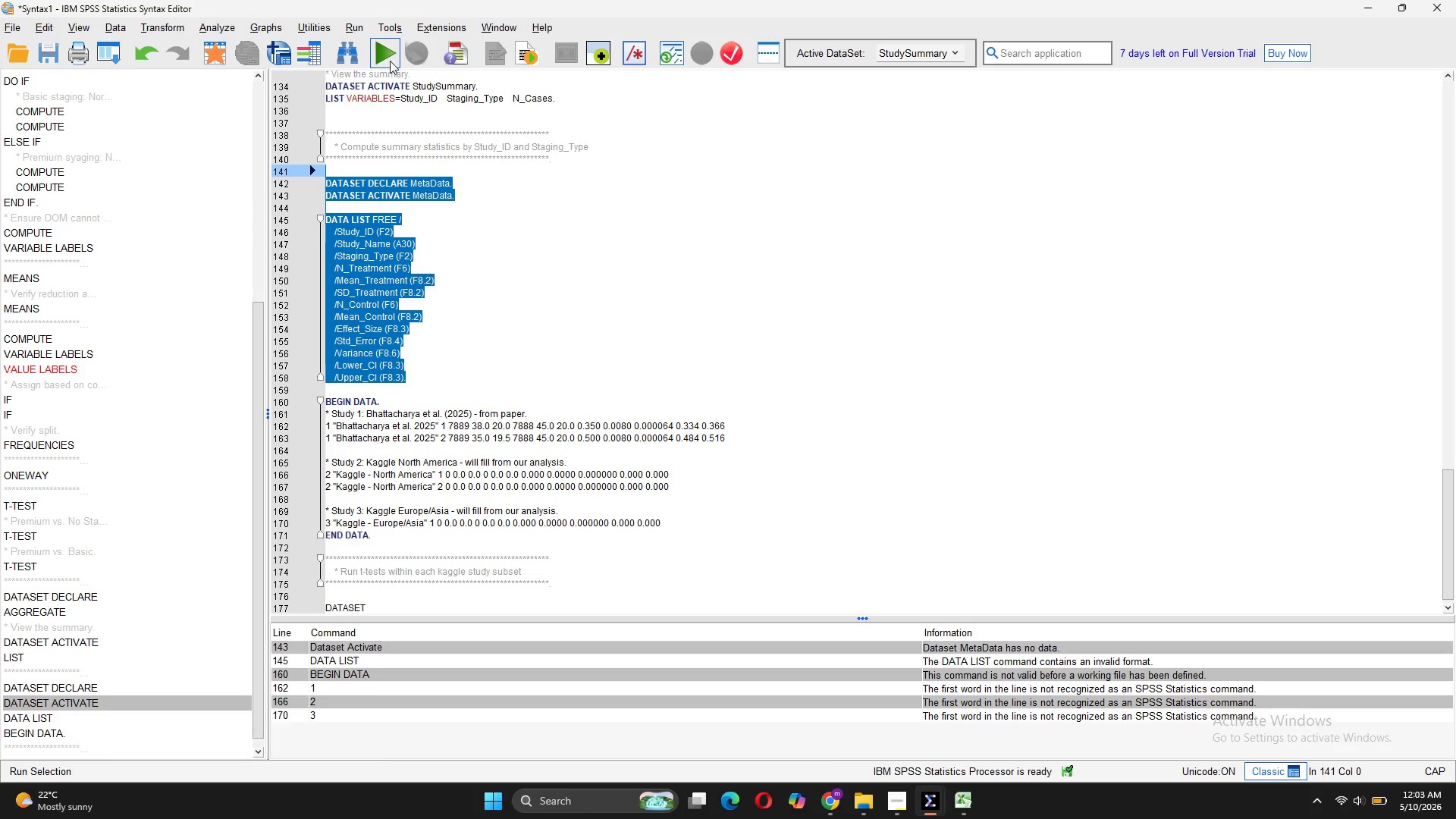 
left_click([388, 58])
 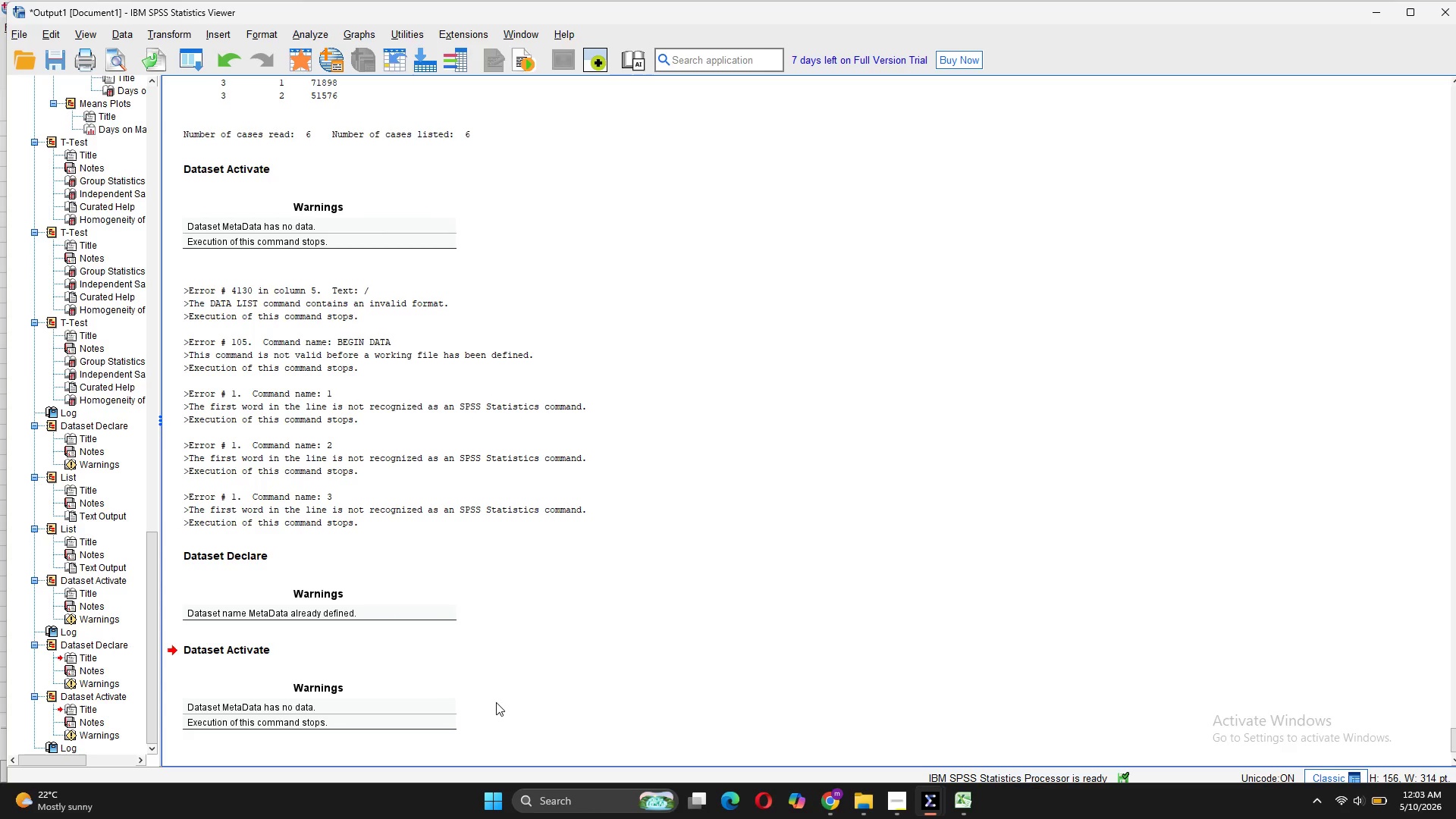 
wait(14.97)
 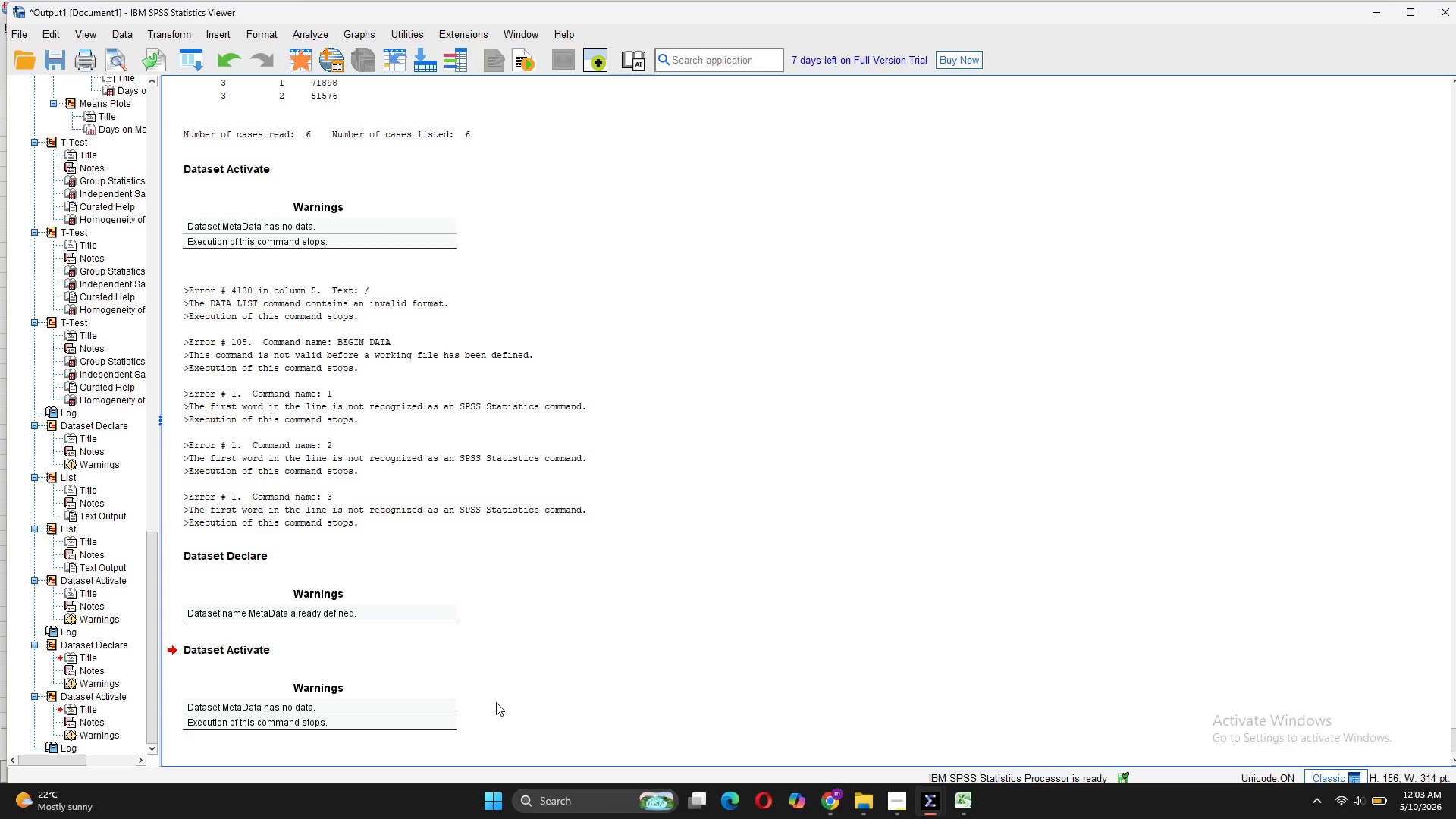 
left_click([1223, 748])
 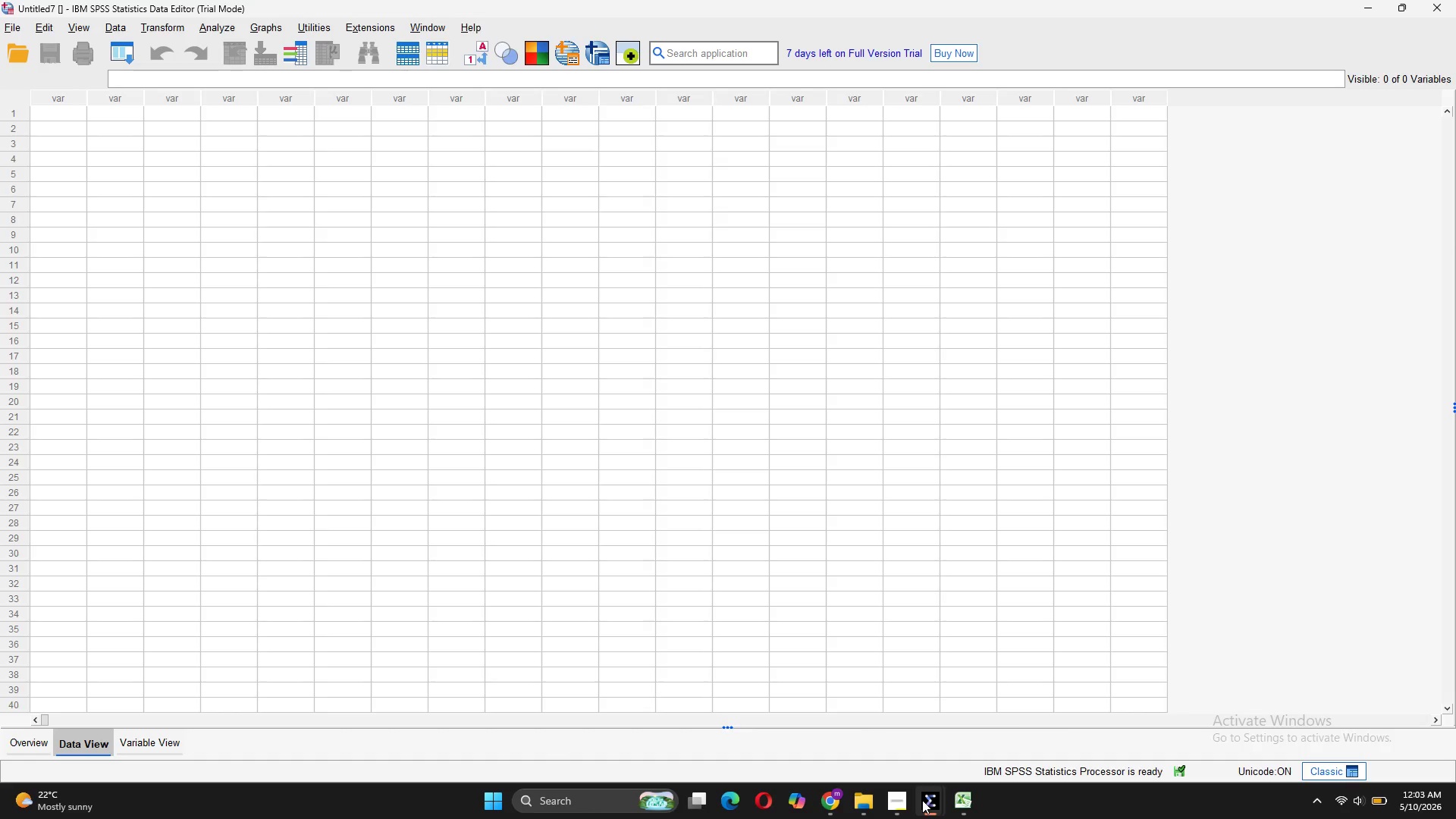 
wait(5.45)
 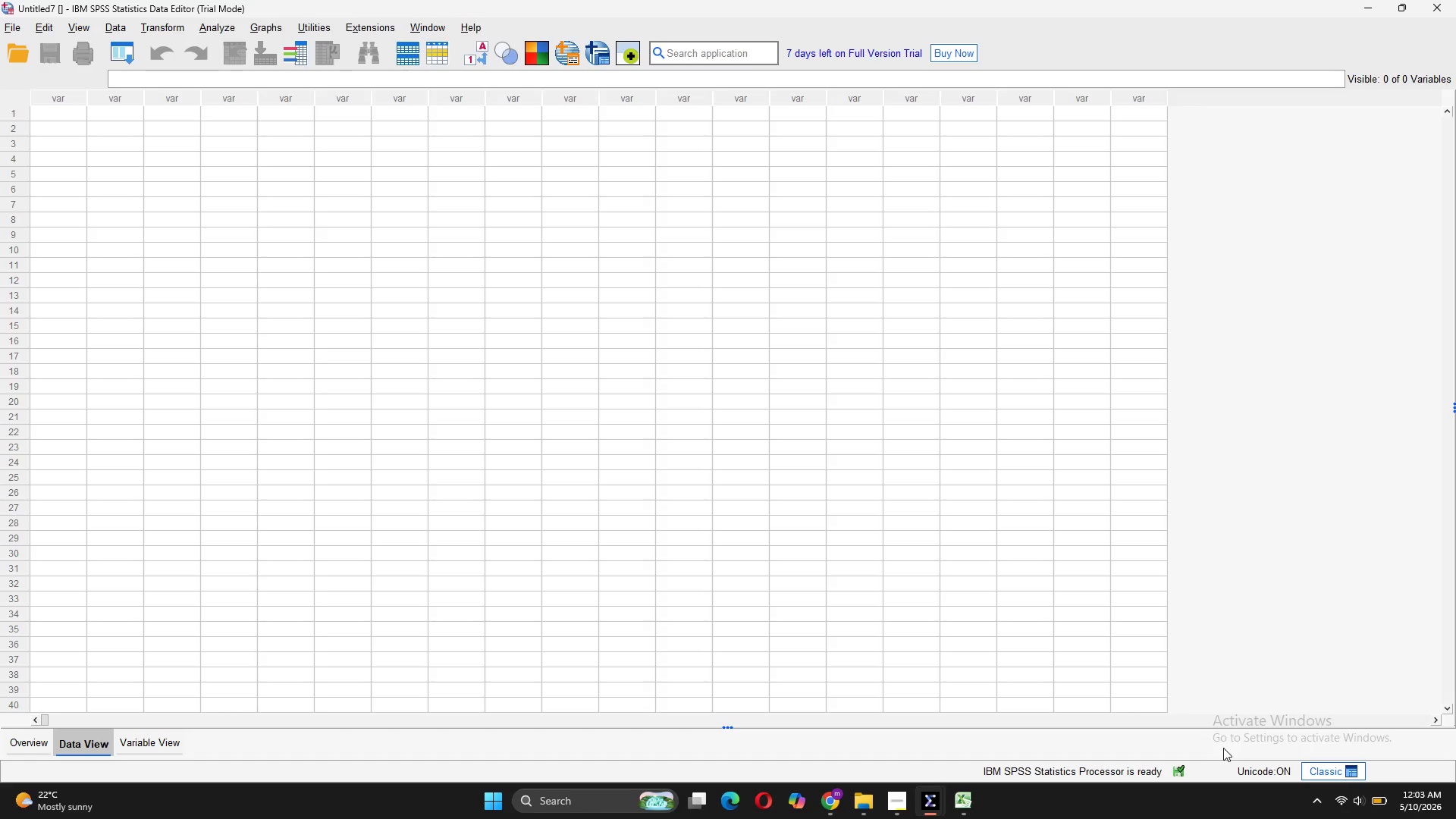 
left_click([946, 721])
 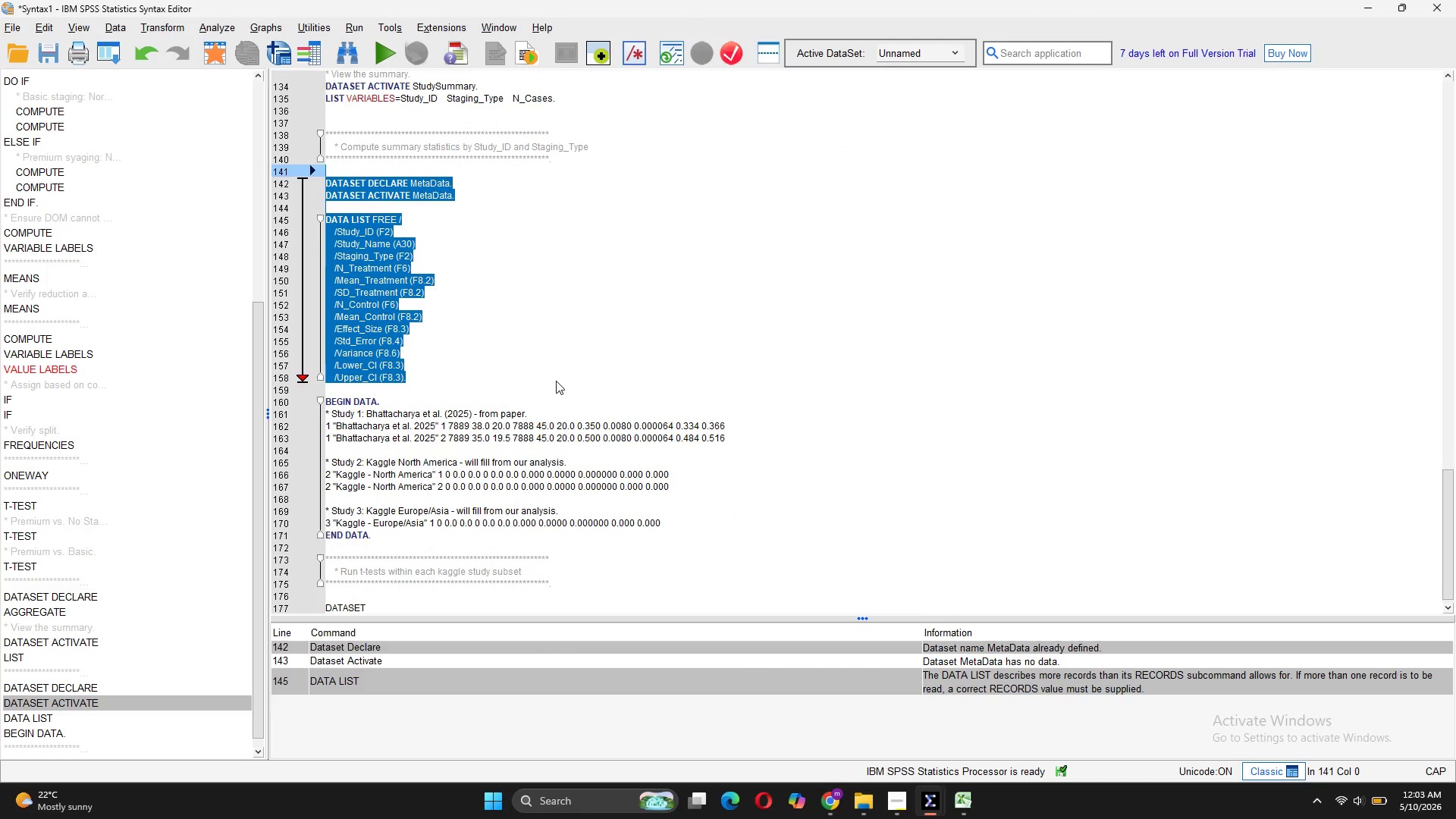 
left_click([556, 381])
 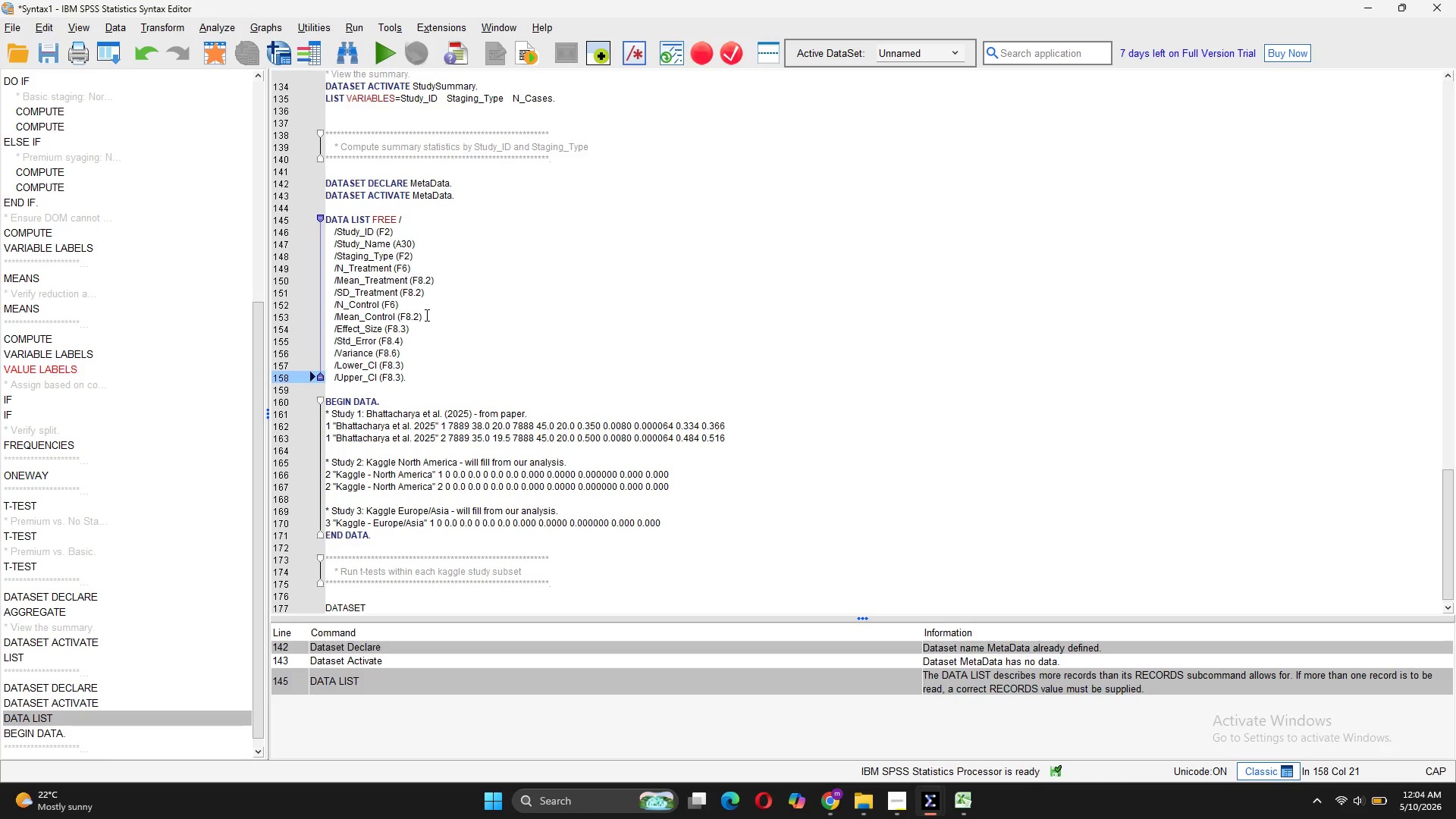 
wait(58.8)
 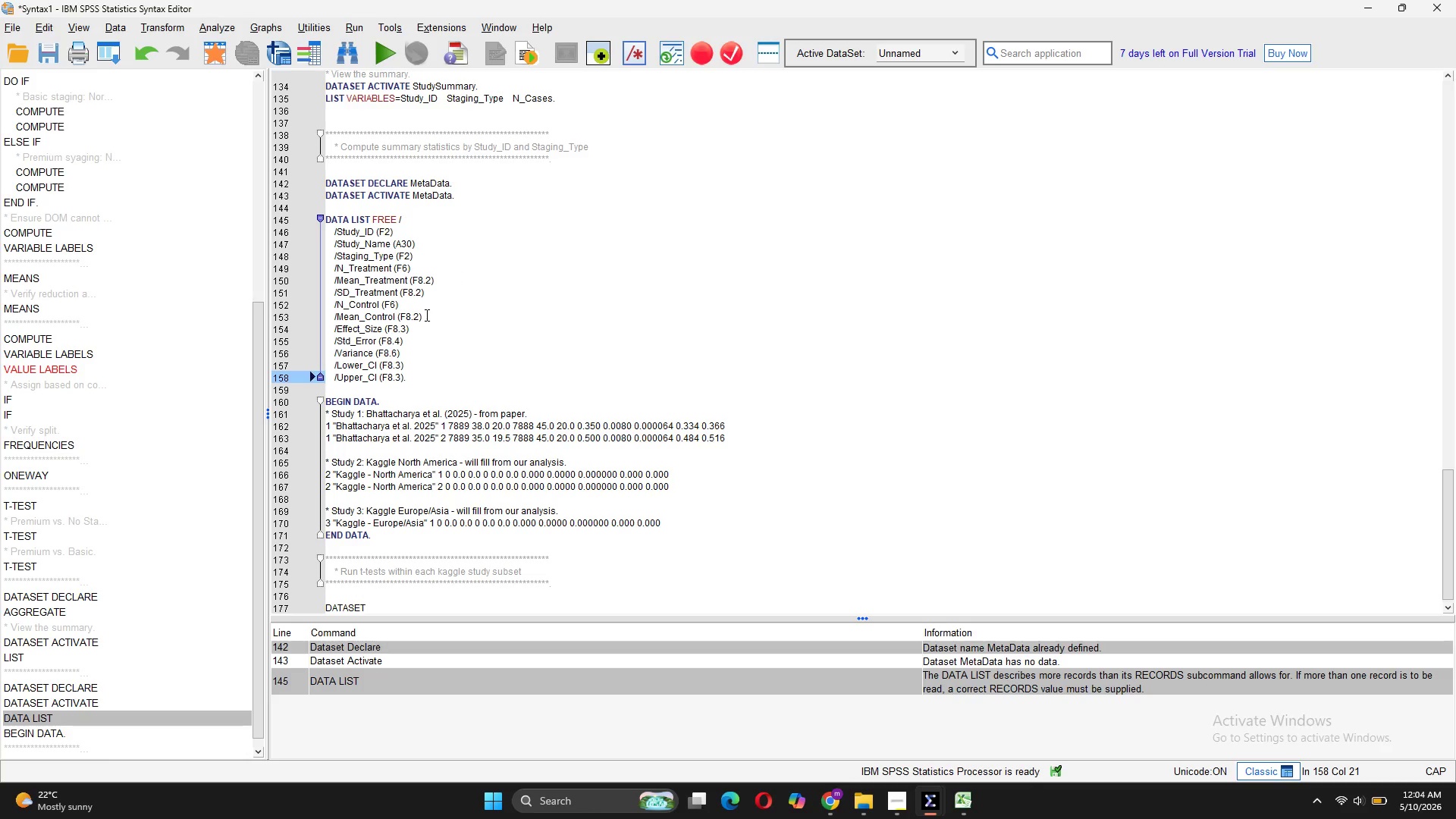 
left_click([337, 236])
 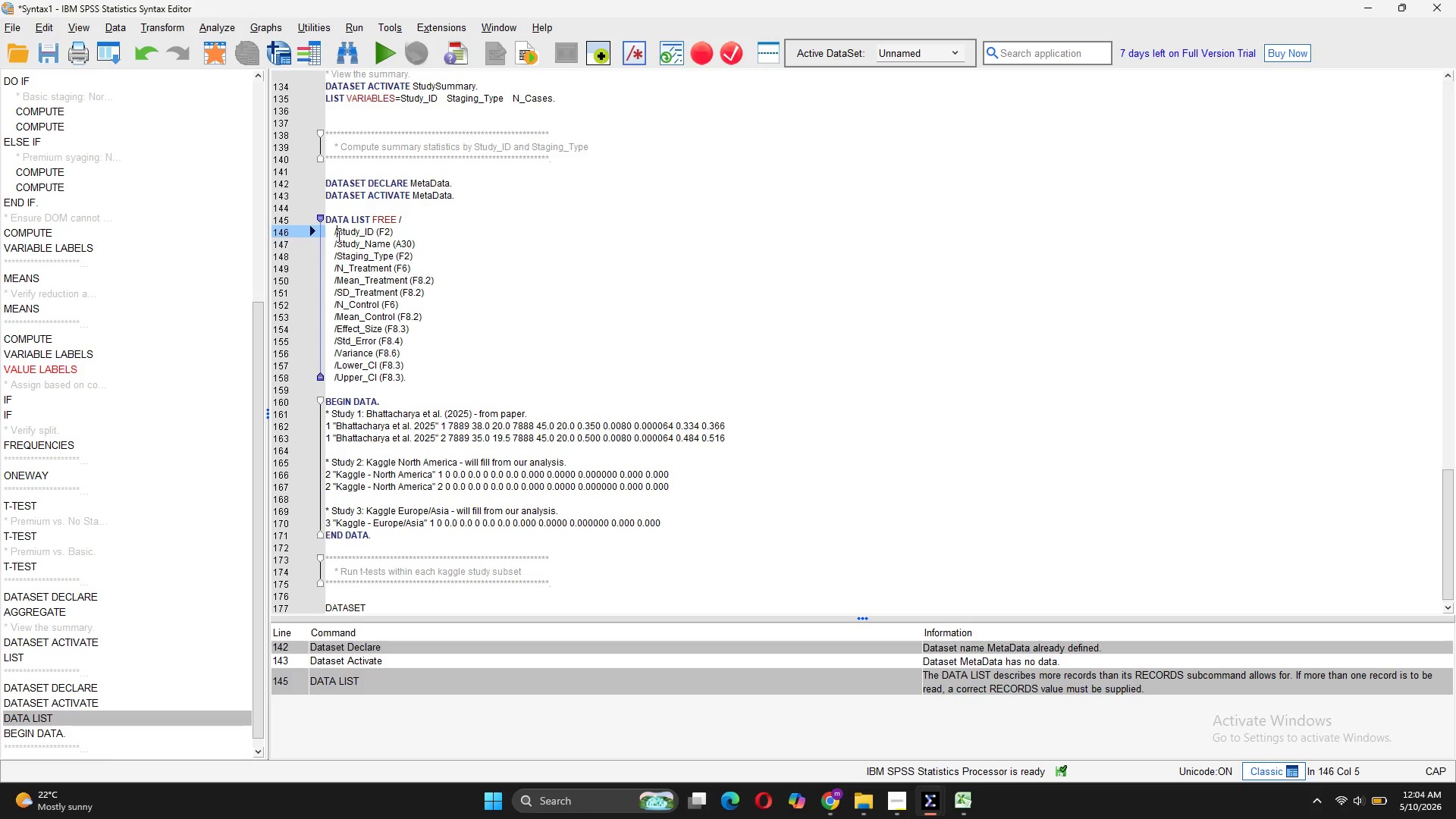 
key(Backspace)
 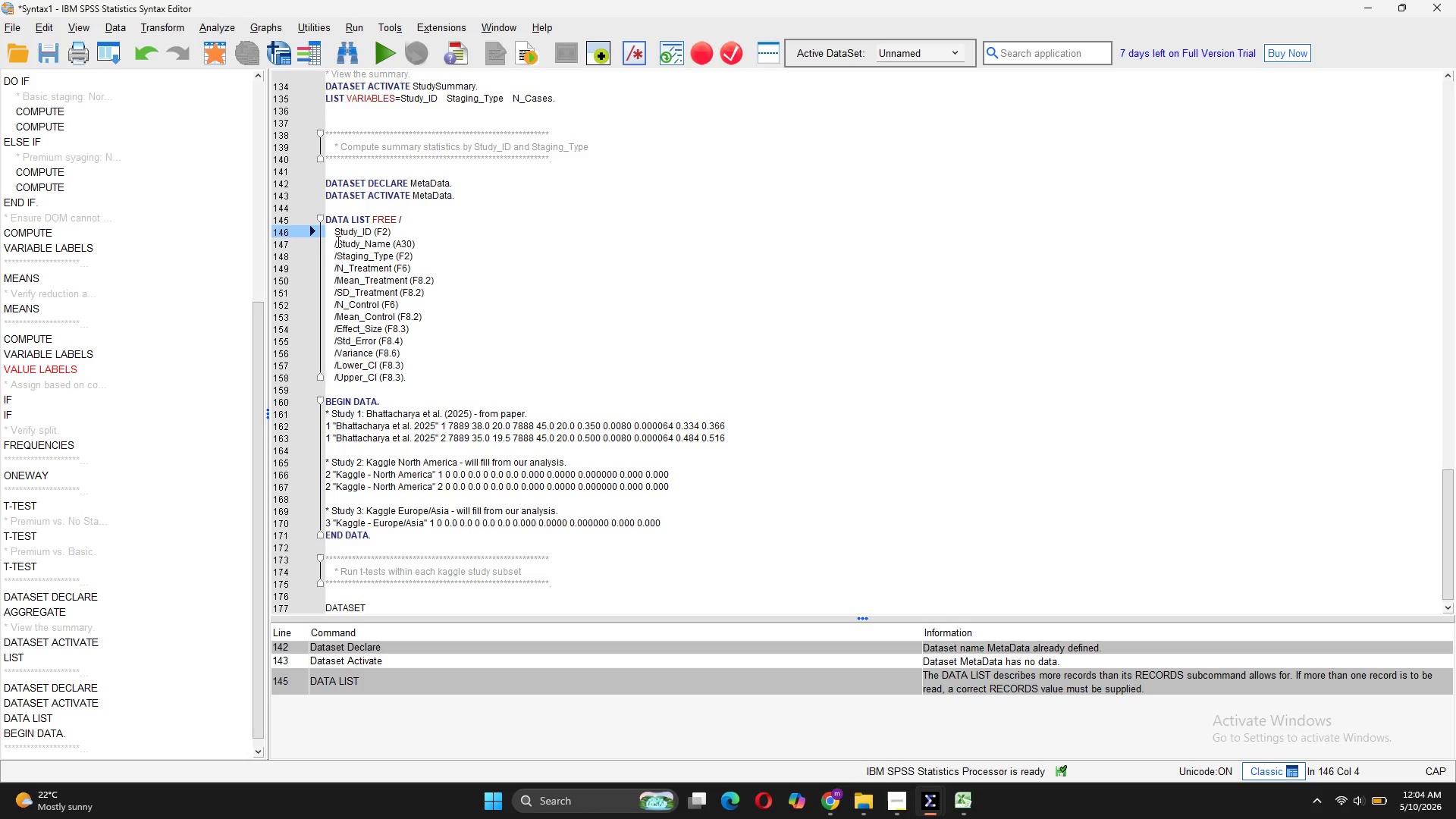 
left_click([337, 242])
 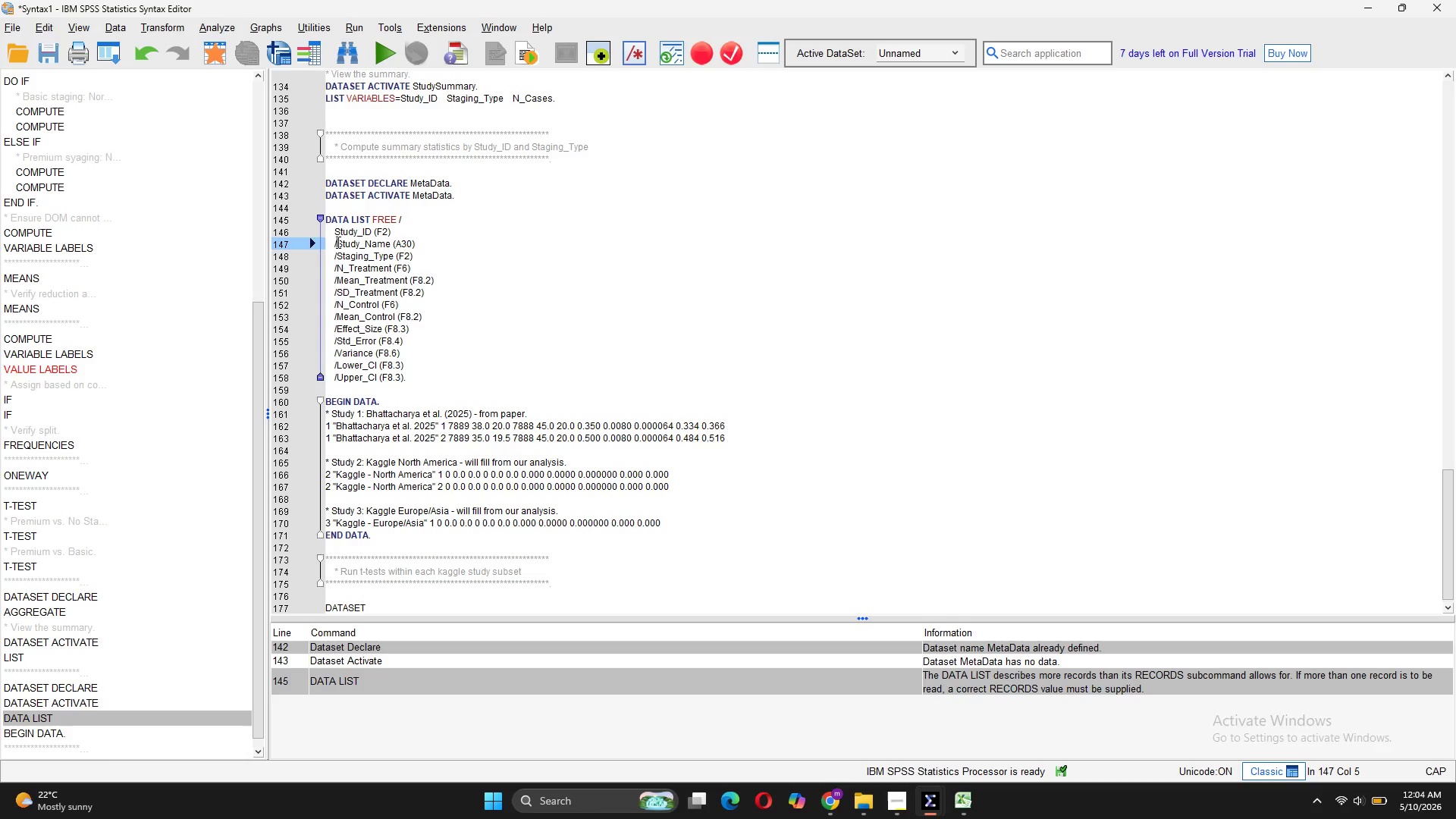 
key(Backspace)
 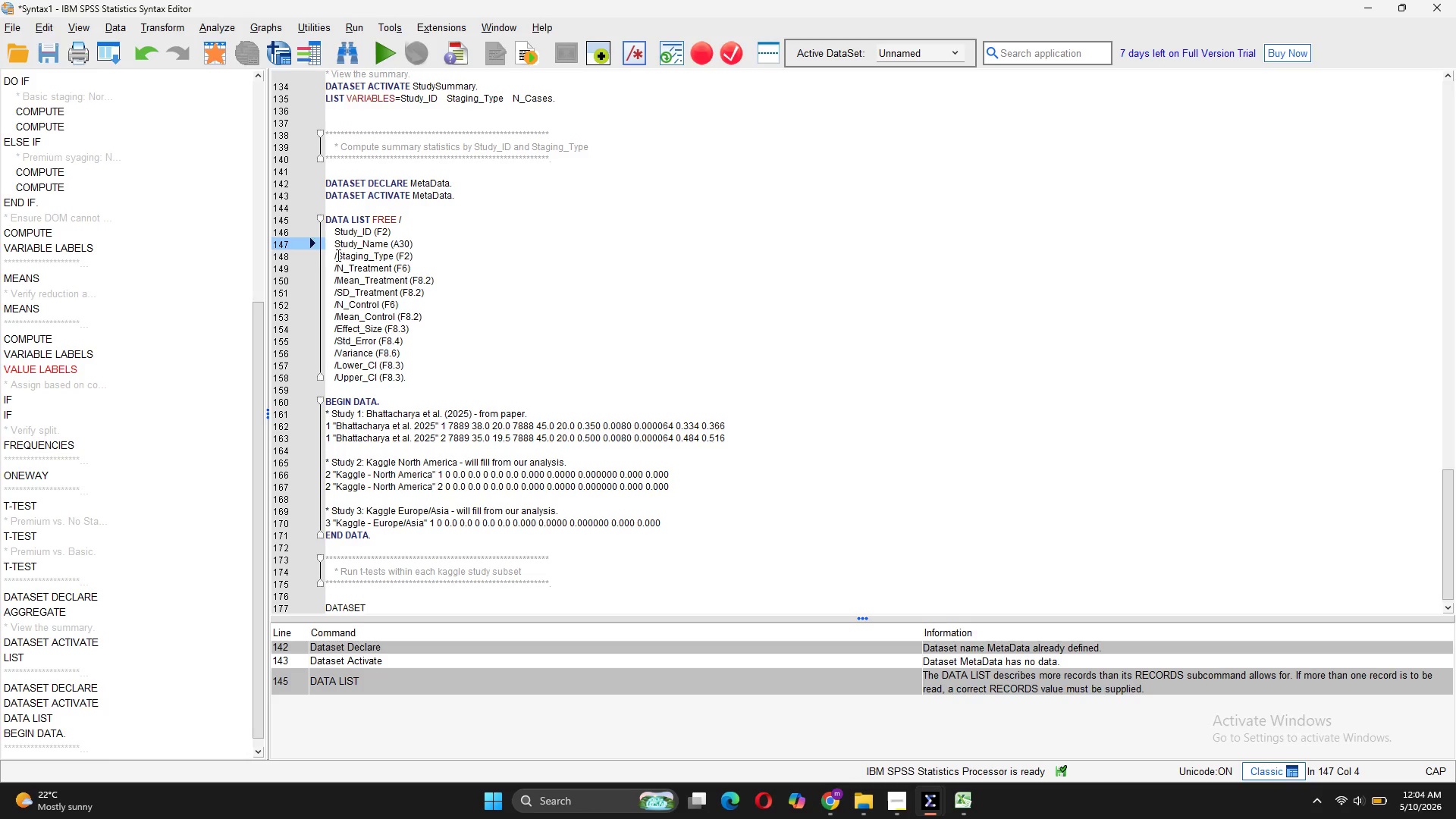 
left_click([337, 256])
 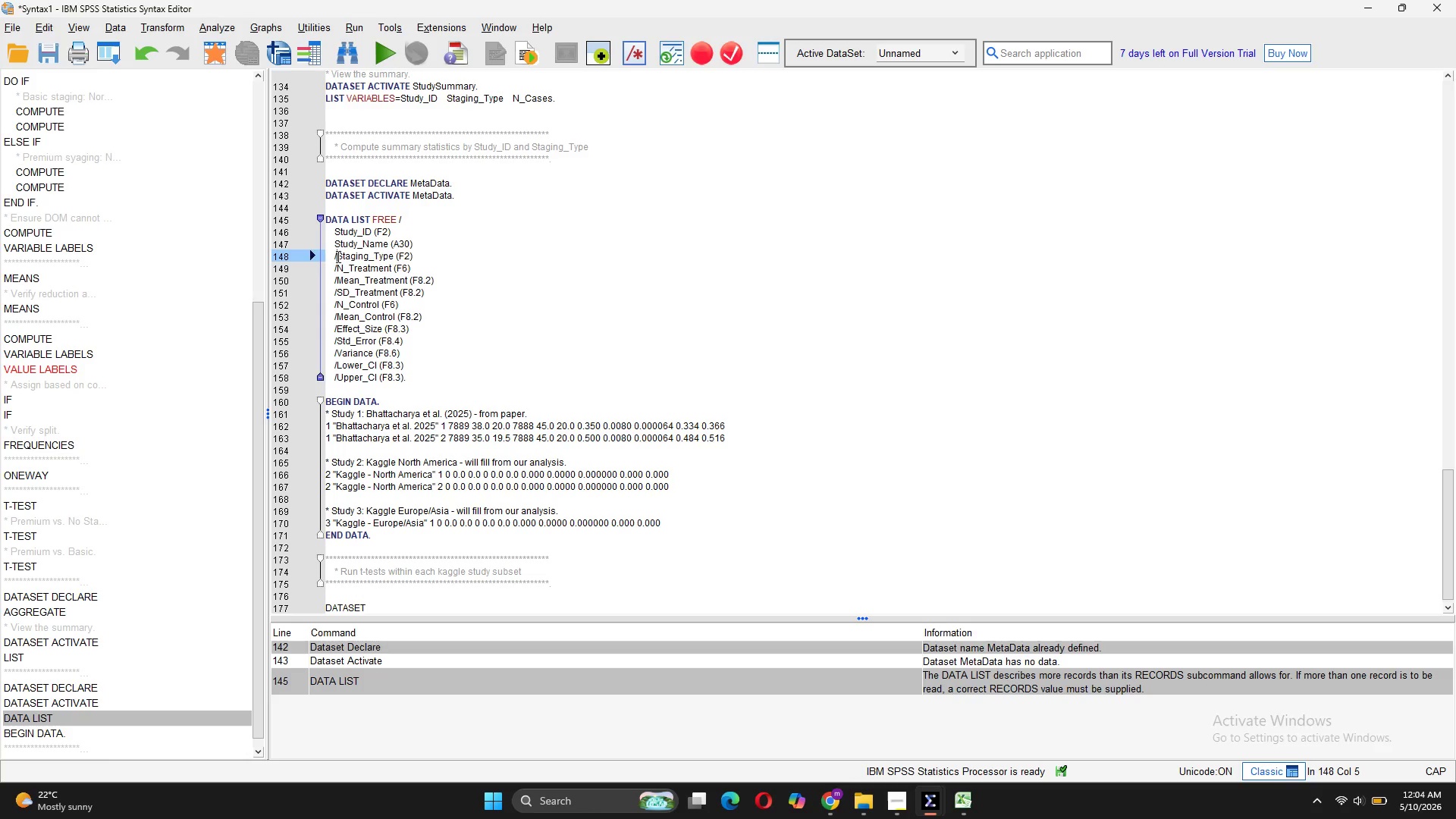 
key(Backspace)
 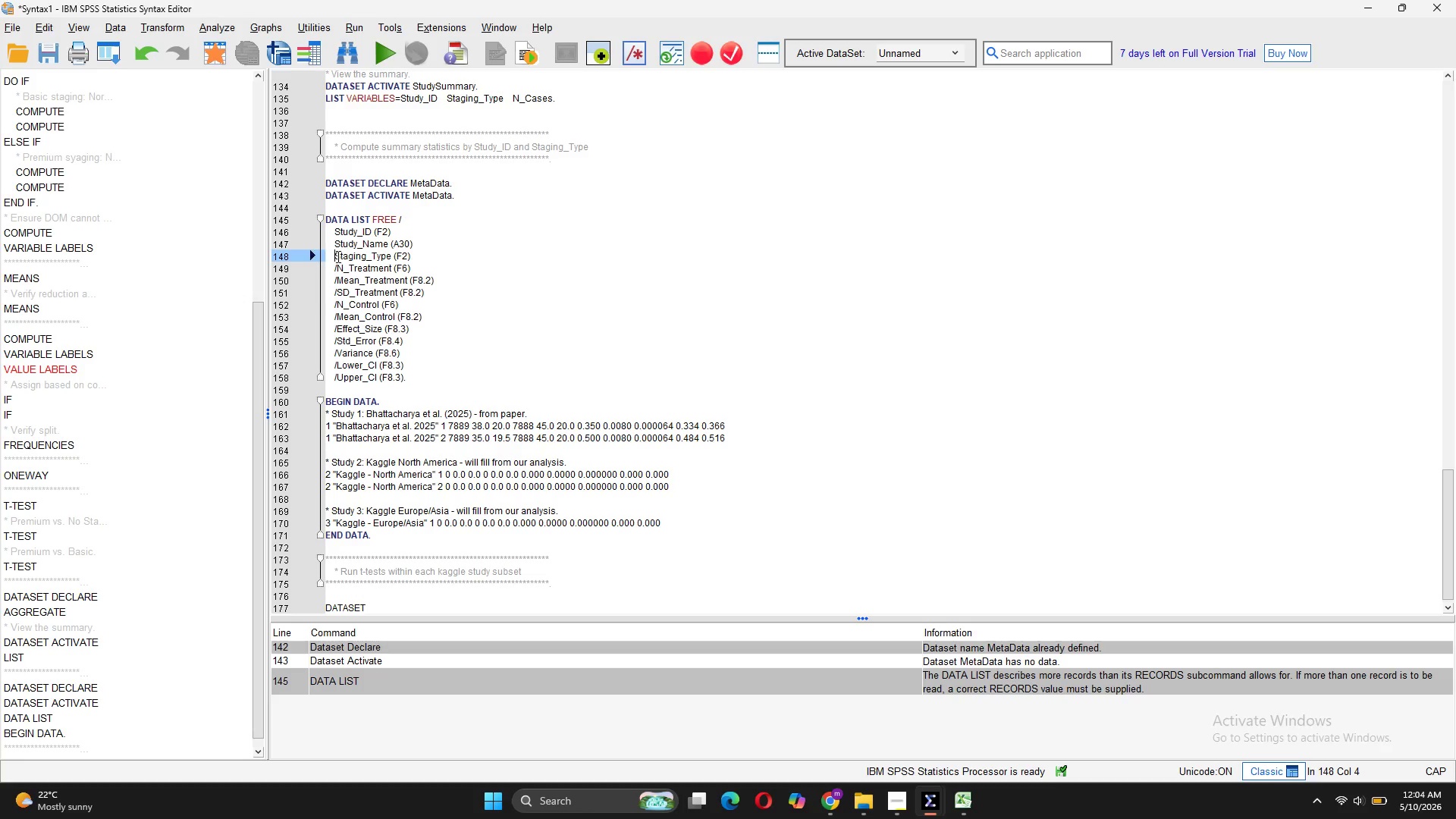 
left_click([338, 266])
 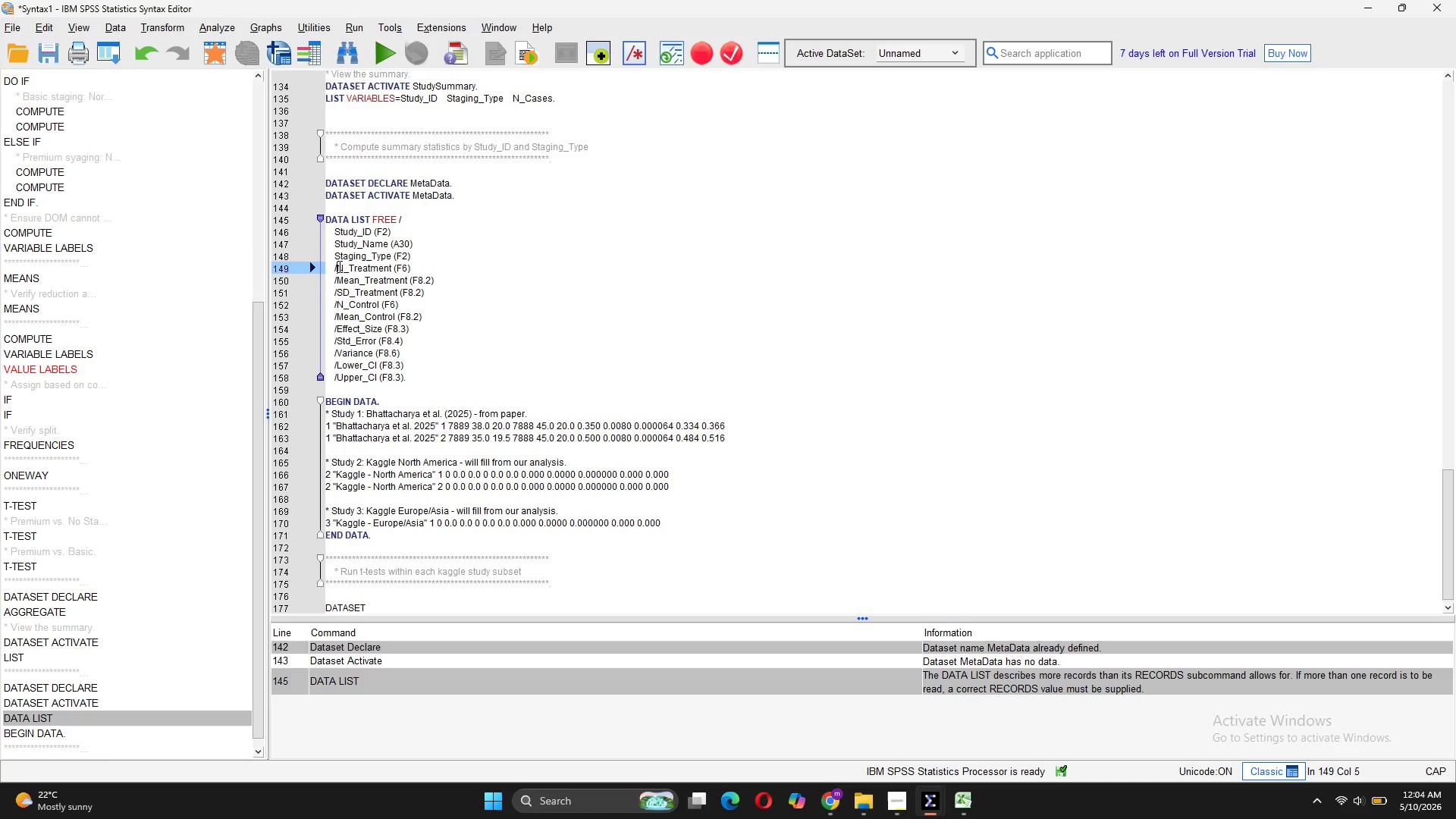 
key(Backspace)
 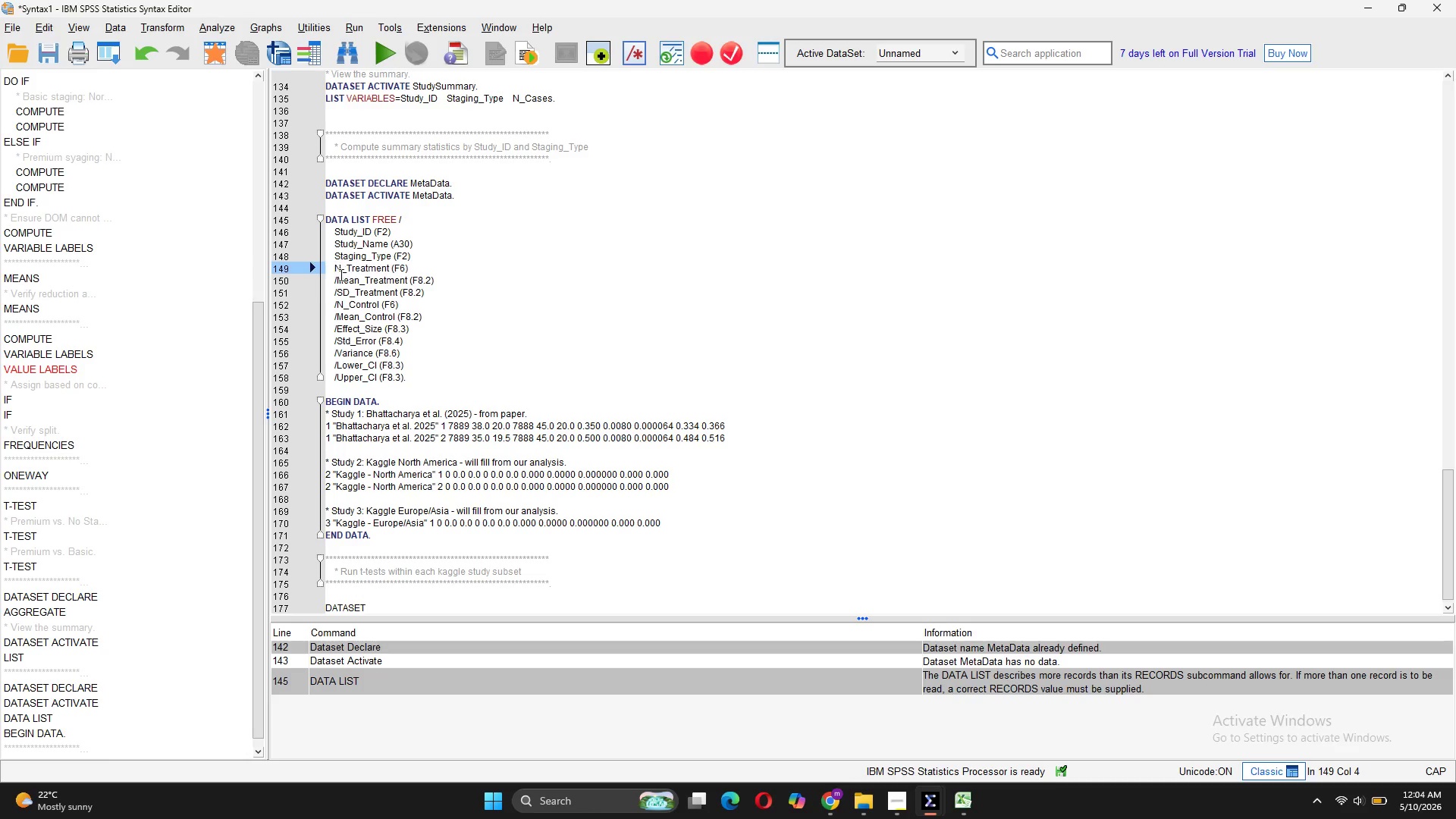 
left_click([337, 280])
 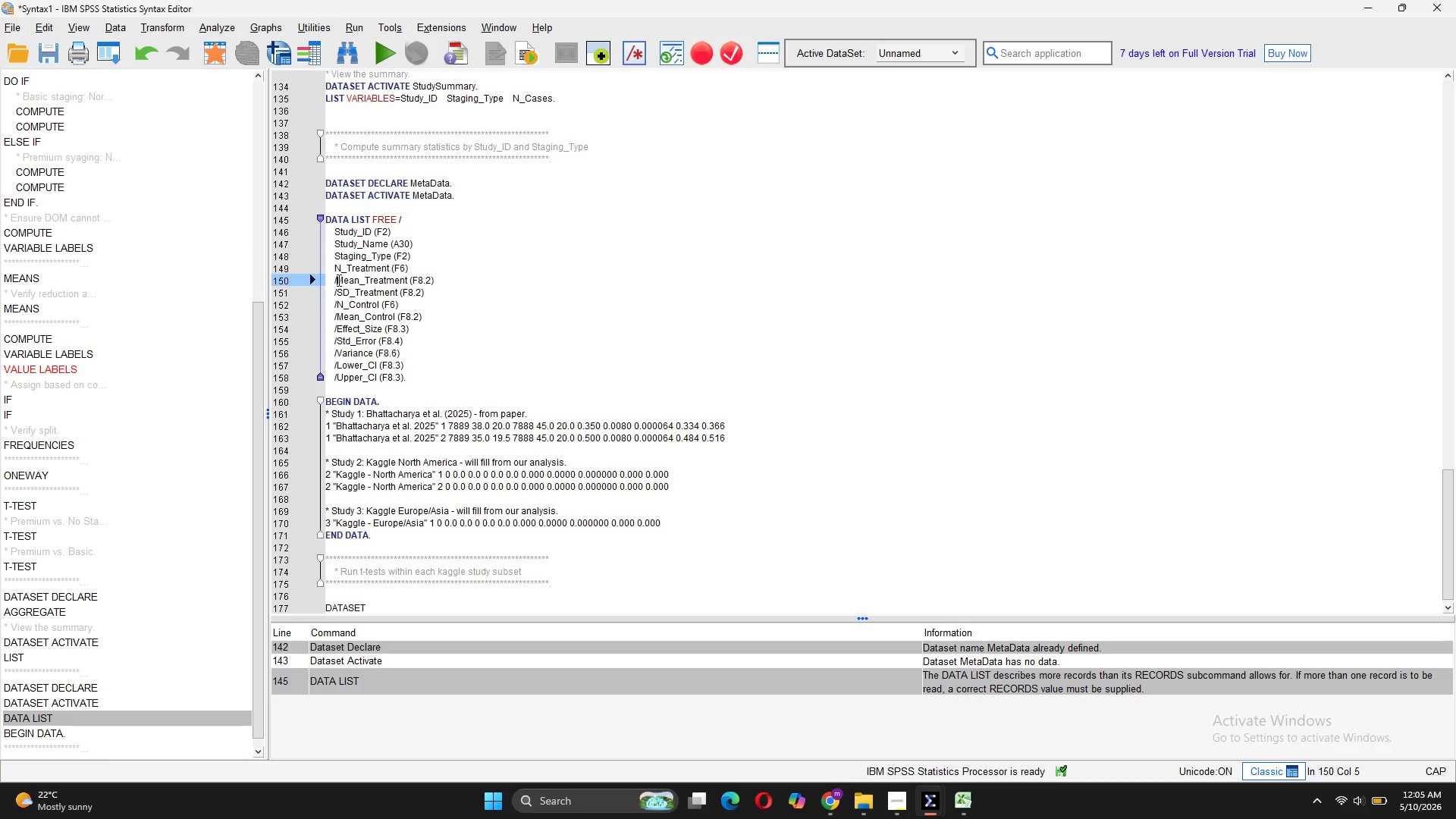 
key(Backspace)
 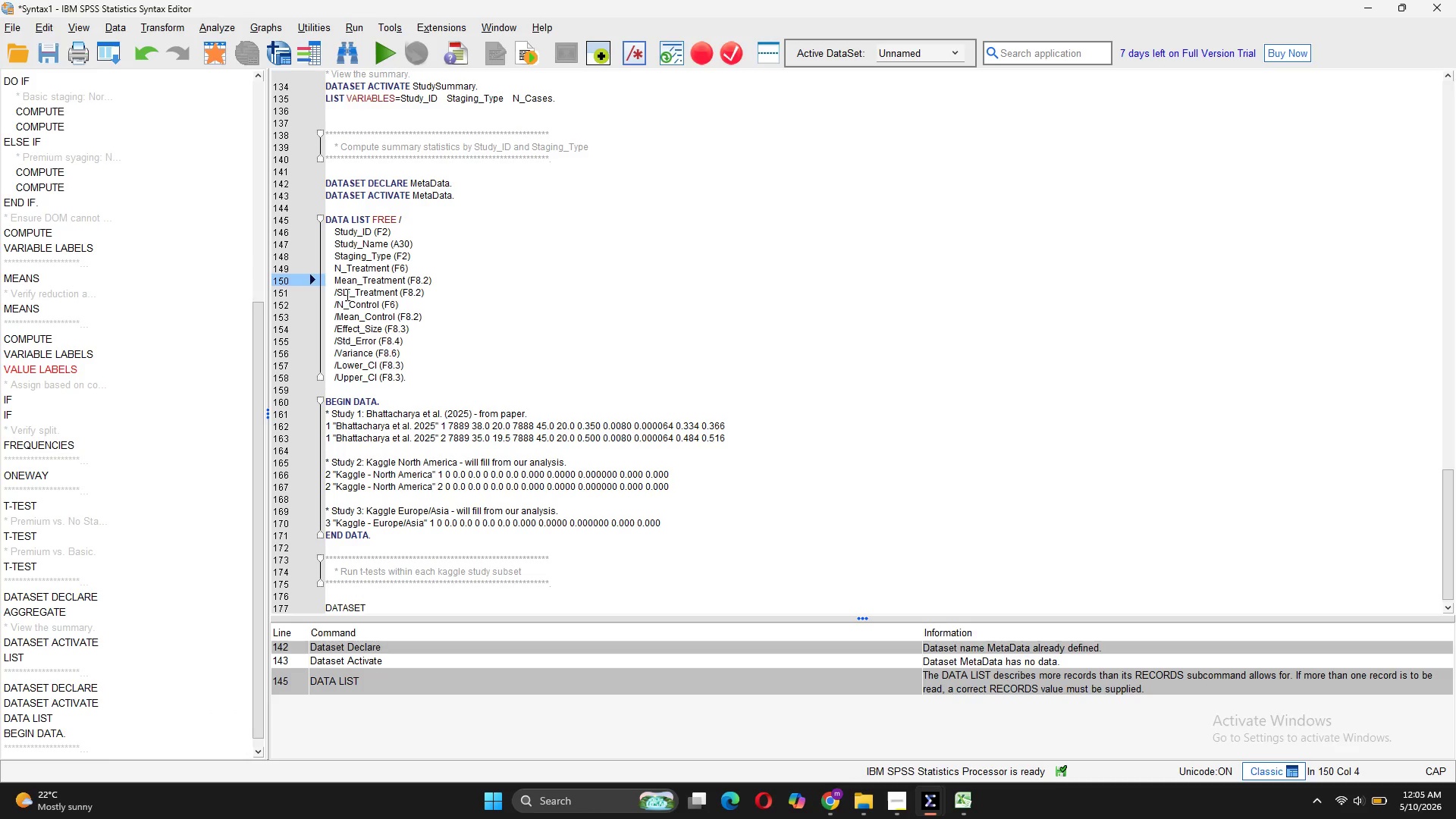 
left_click([339, 291])
 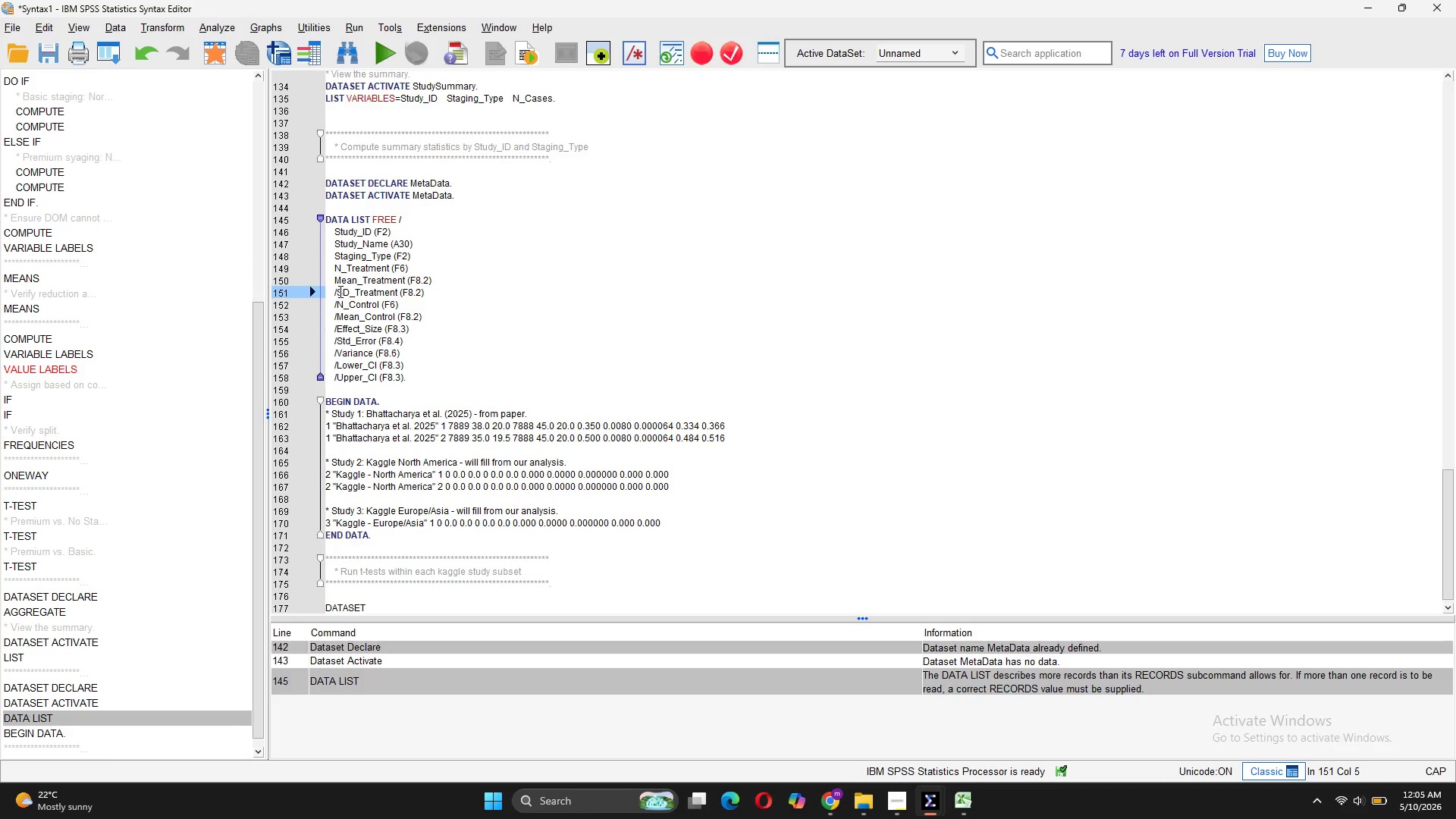 
key(Backspace)
 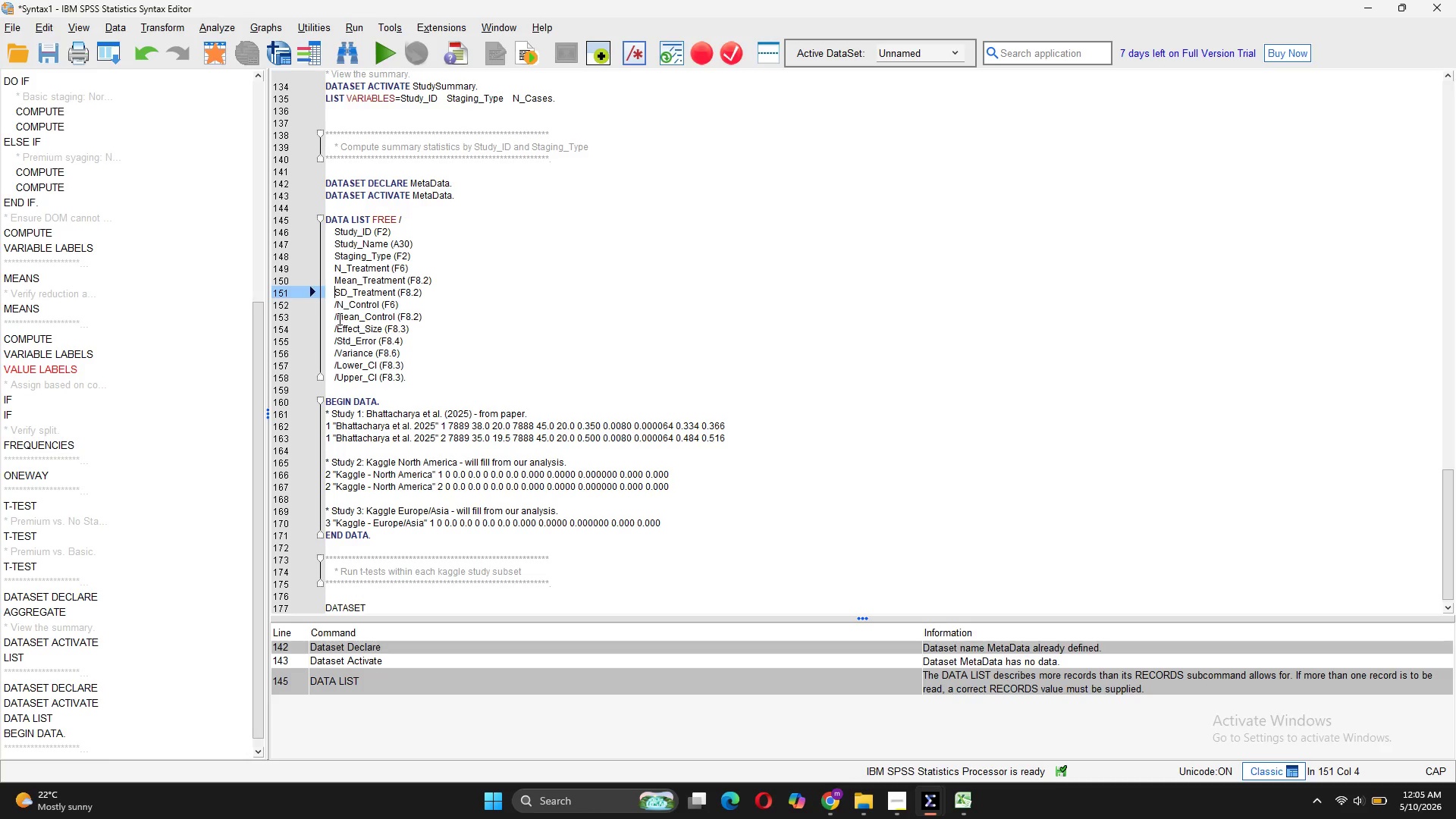 
left_click([337, 303])
 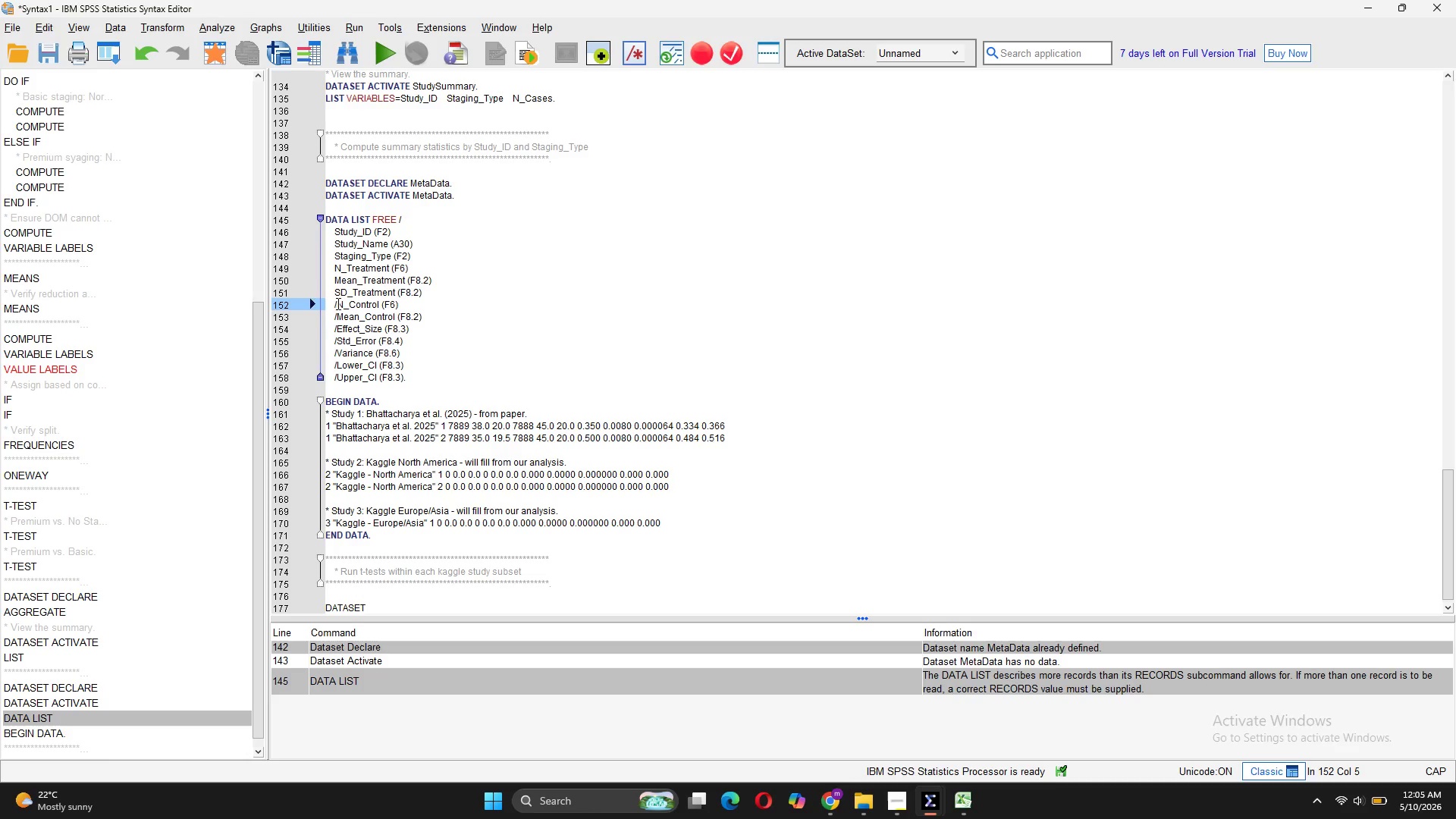 
key(Backspace)
 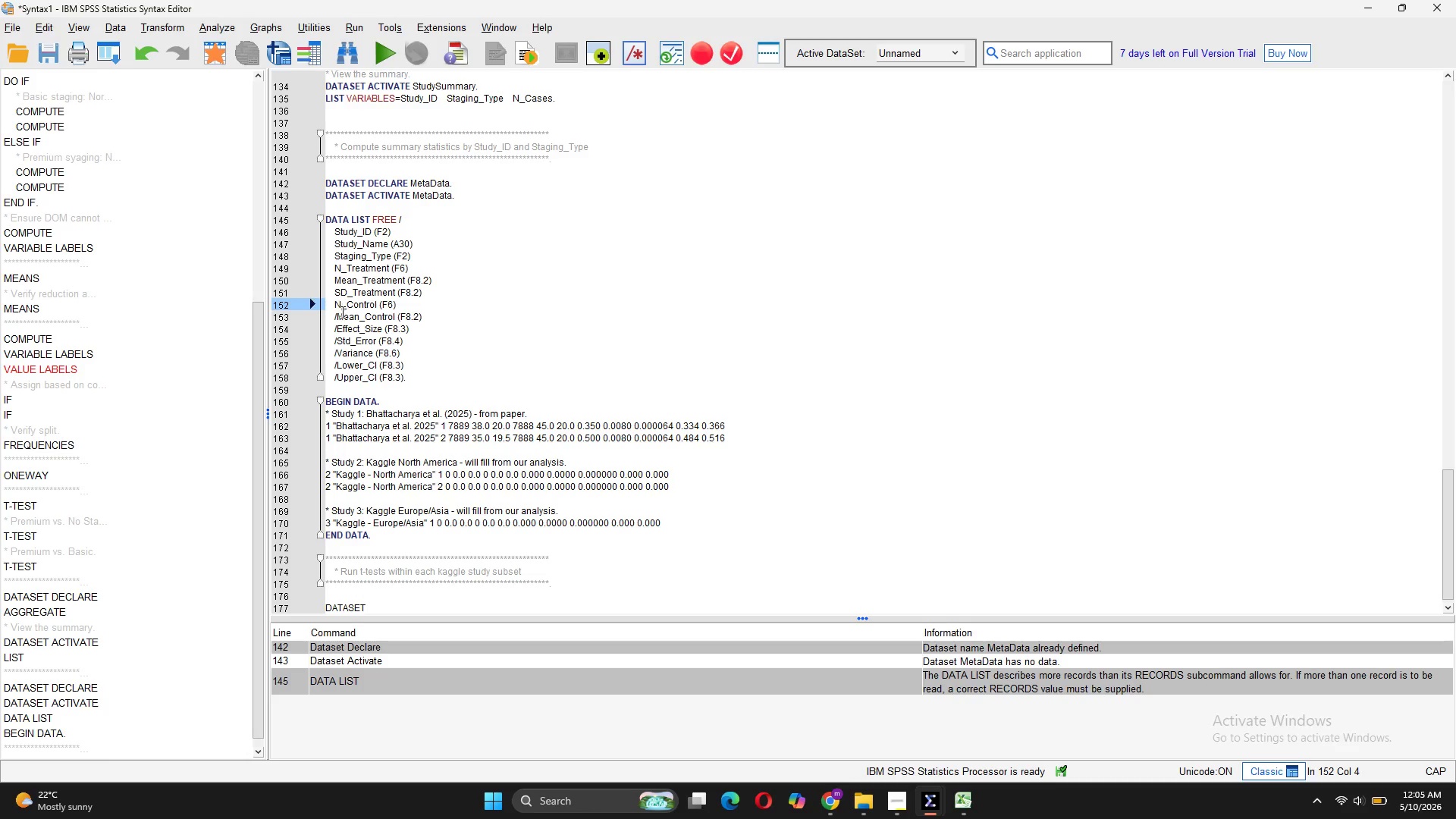 
left_click([336, 315])
 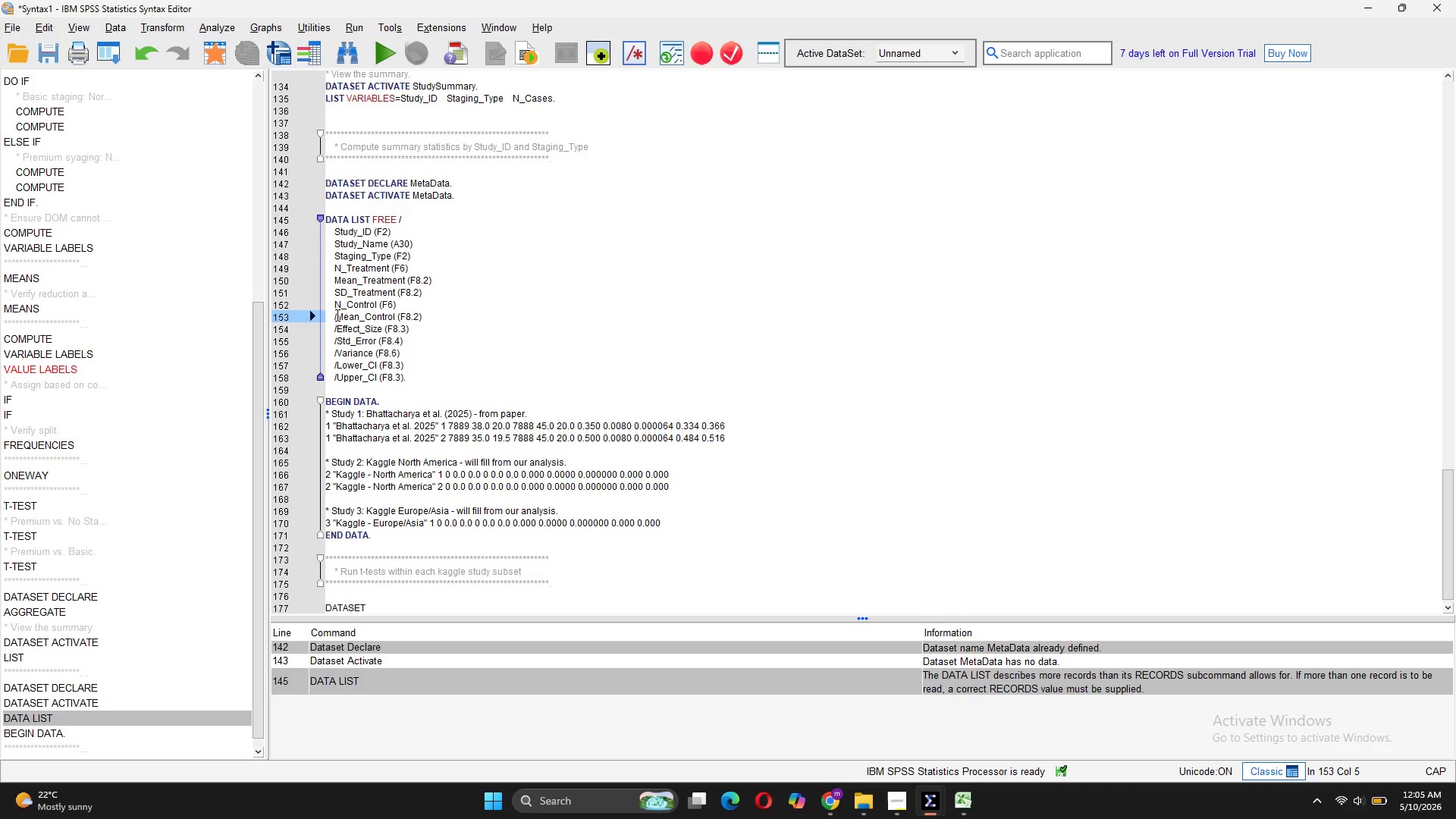 
key(Backspace)
 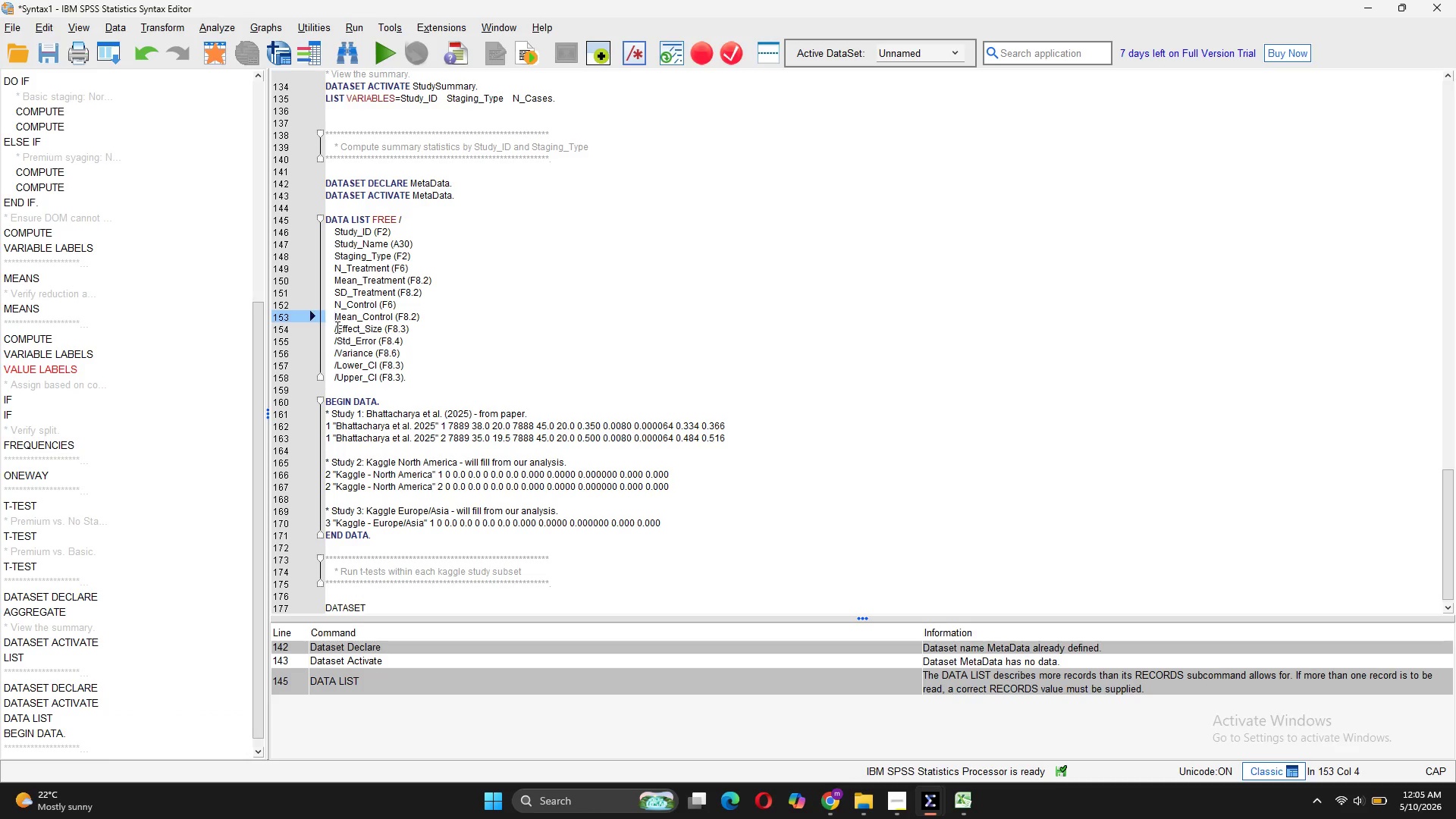 
left_click([421, 315])
 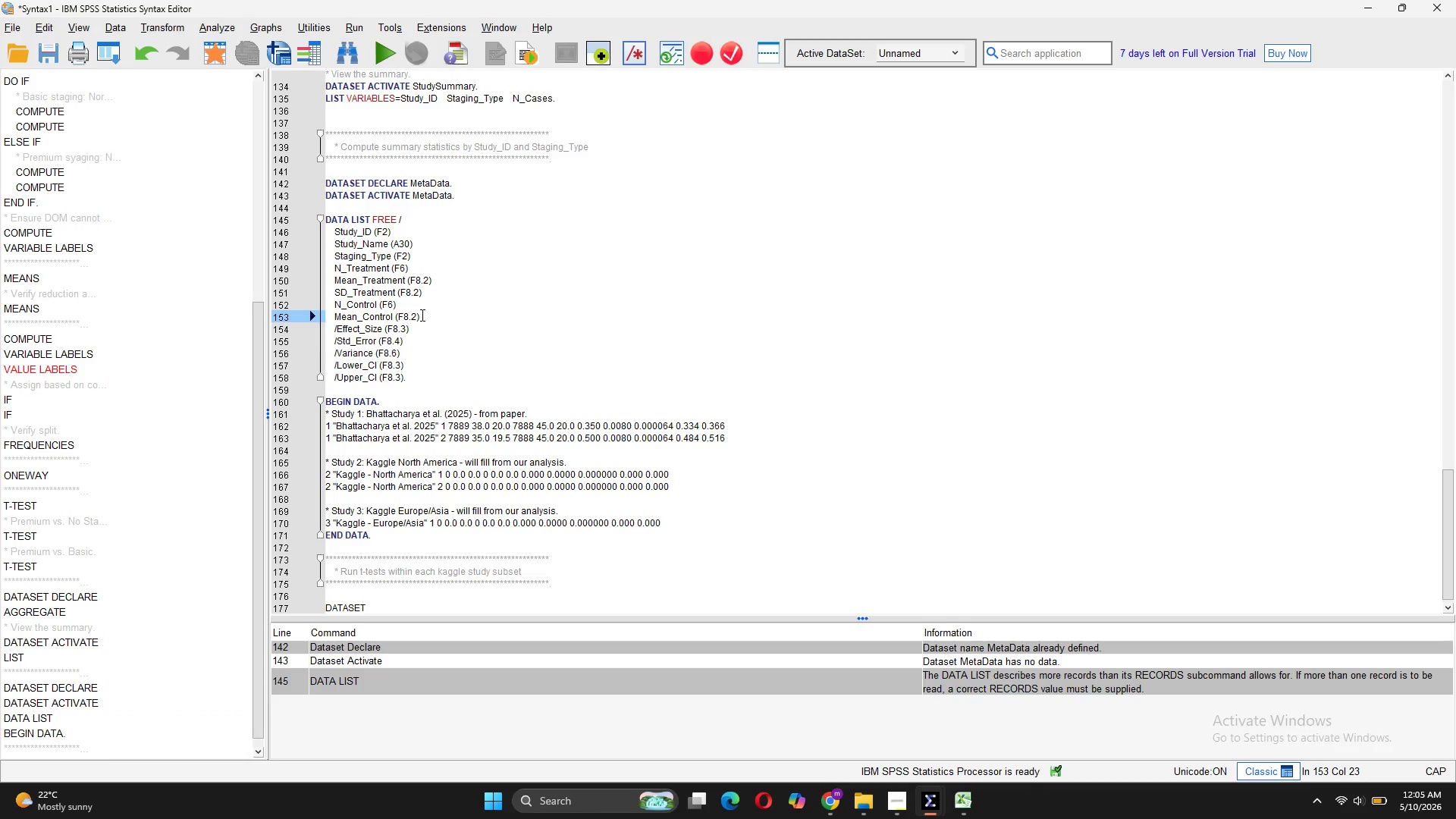 
key(Enter)
 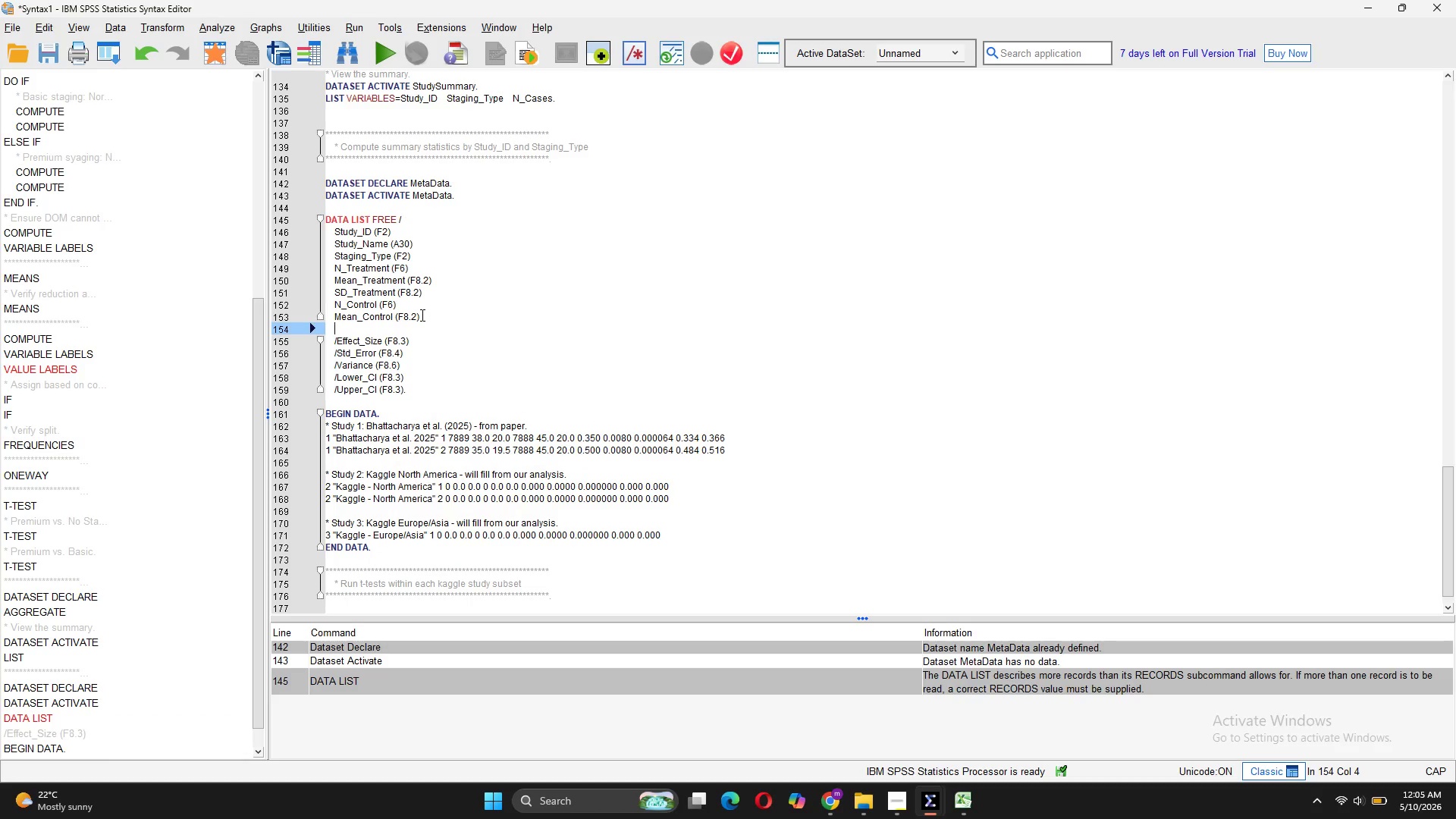 
type(SD_)
 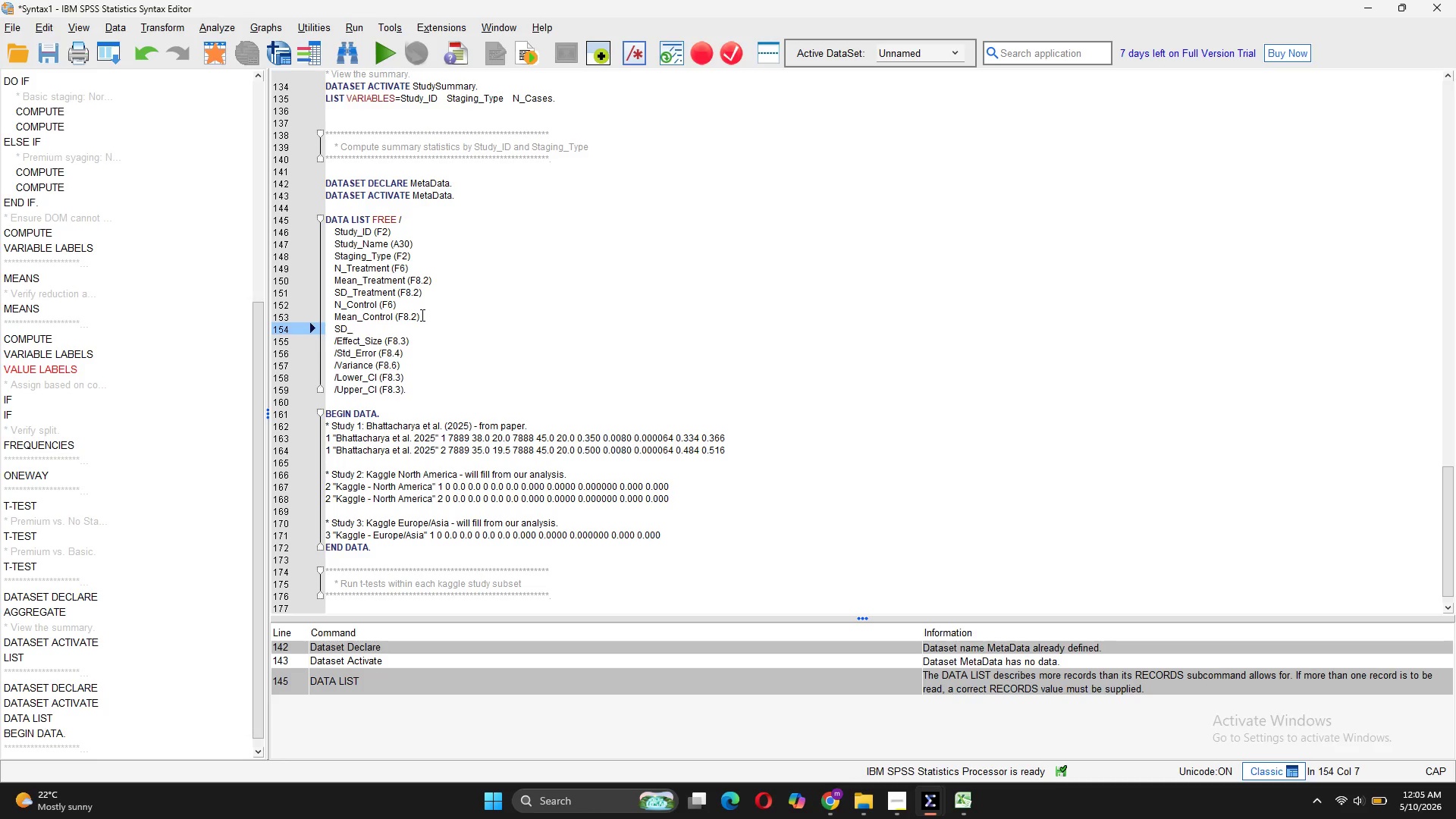 
type(Treatment (F8.2))
 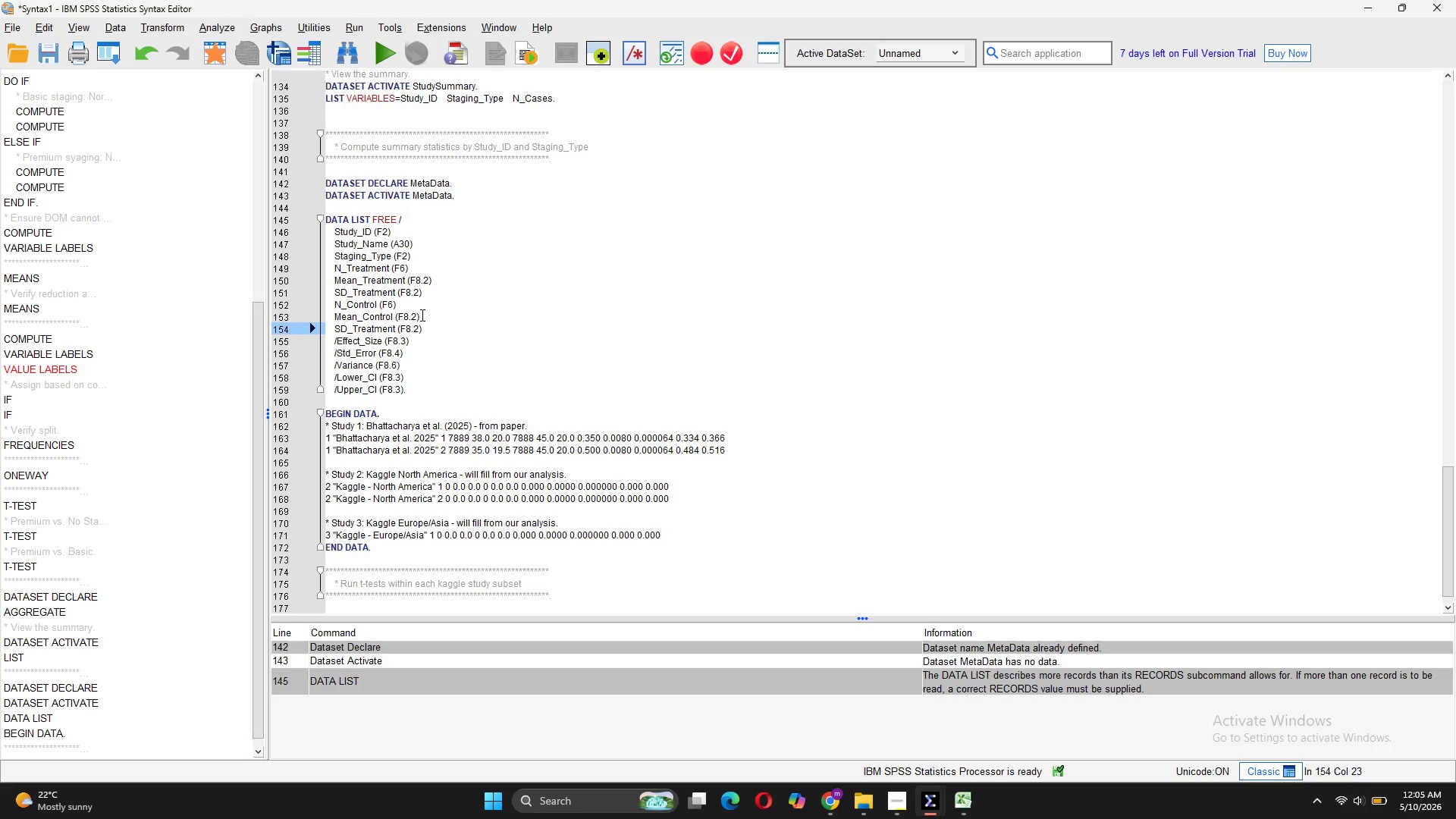 
wait(14.41)
 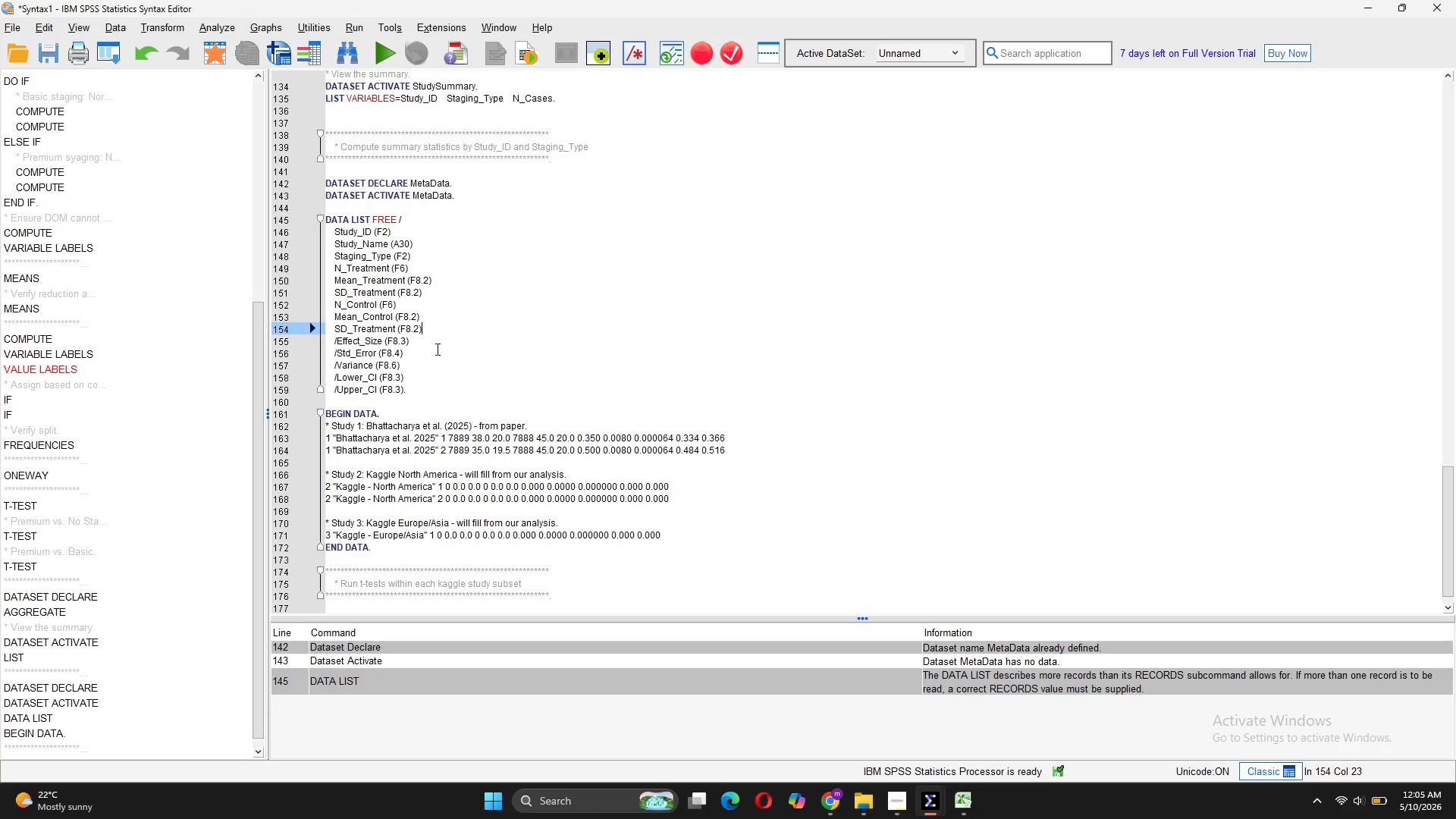 
left_click_drag(start_coordinate=[435, 287], to_coordinate=[335, 294])
 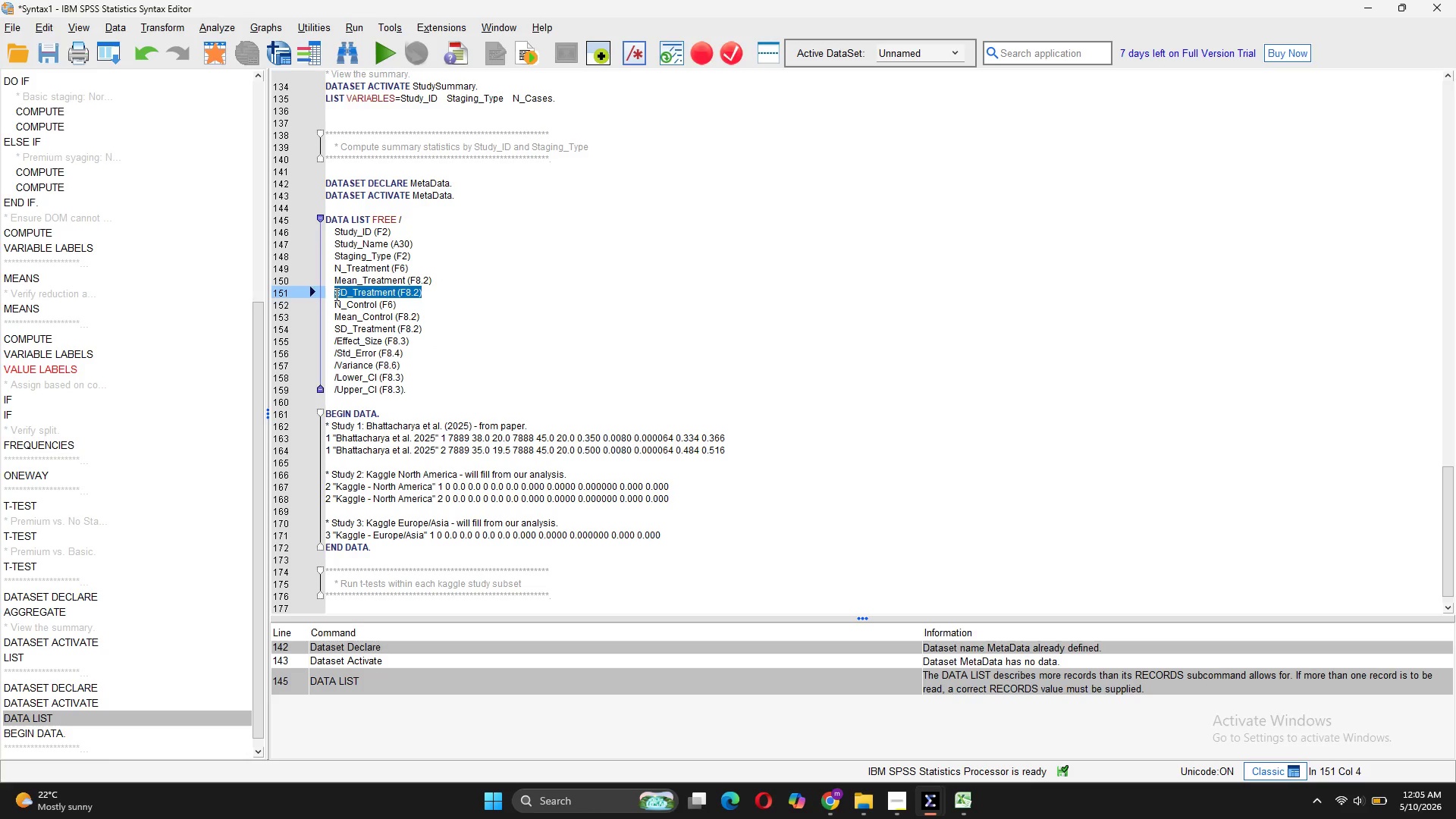 
key(Backspace)
 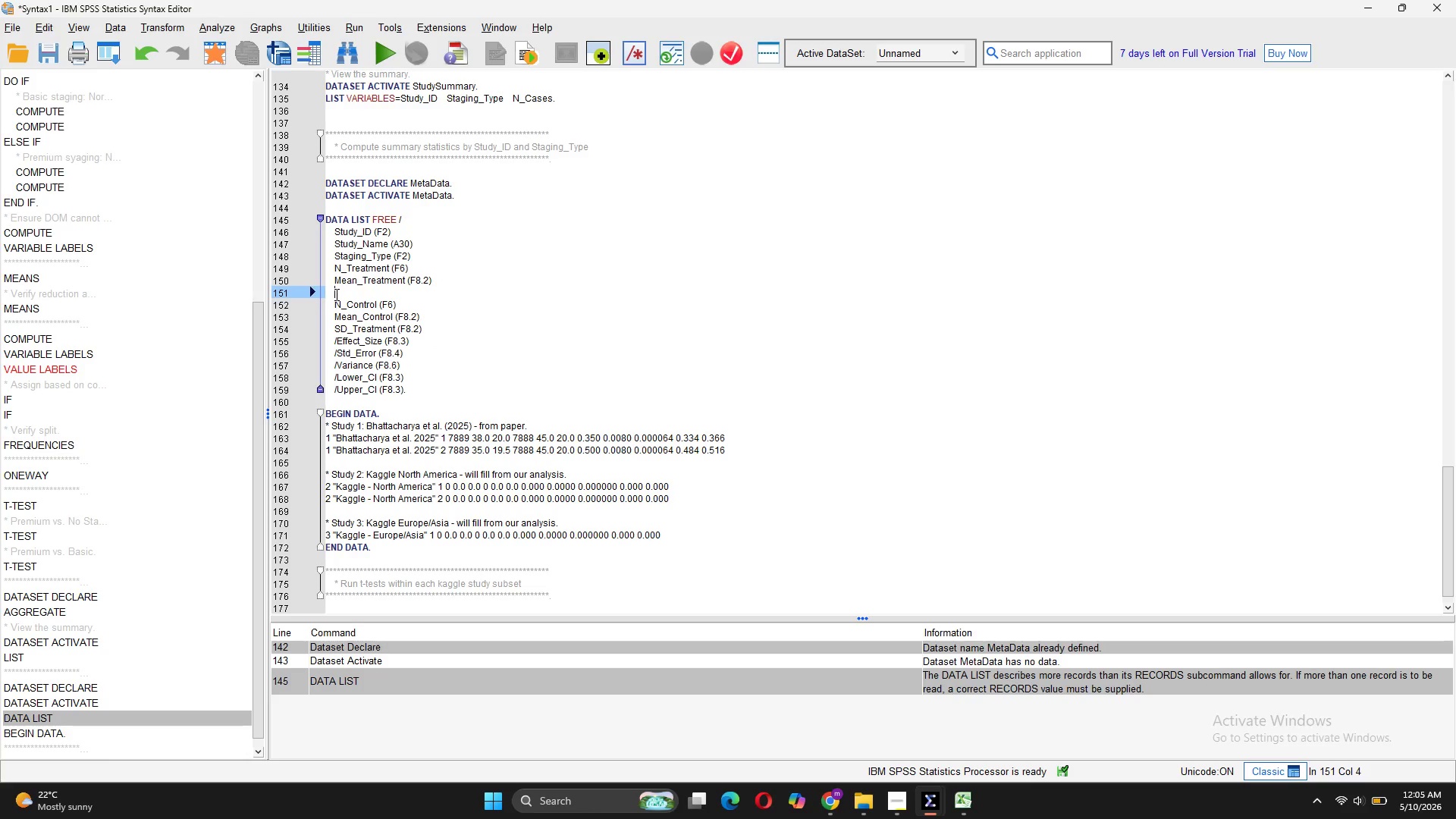 
key(Backspace)
 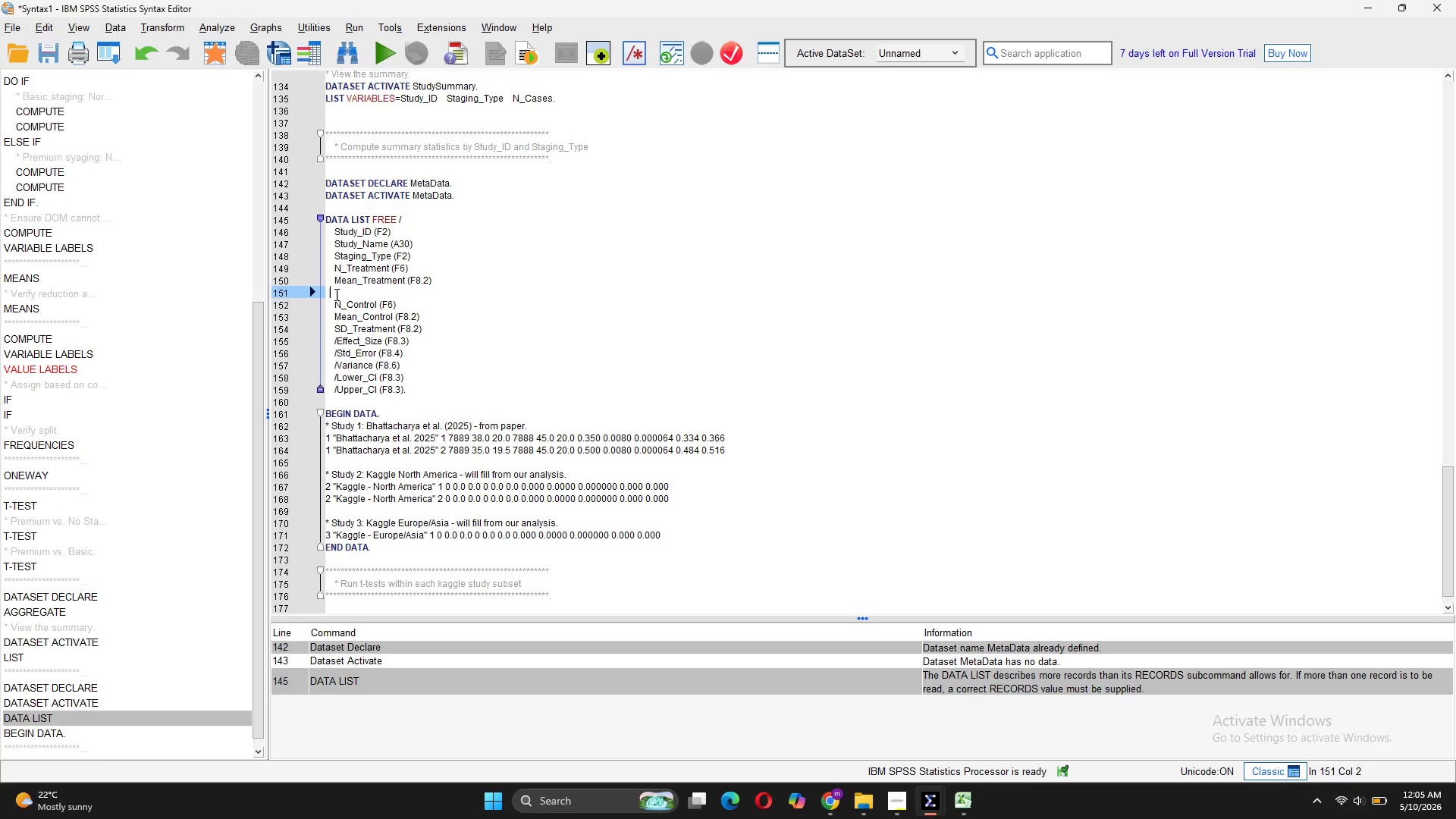 
key(Backspace)
 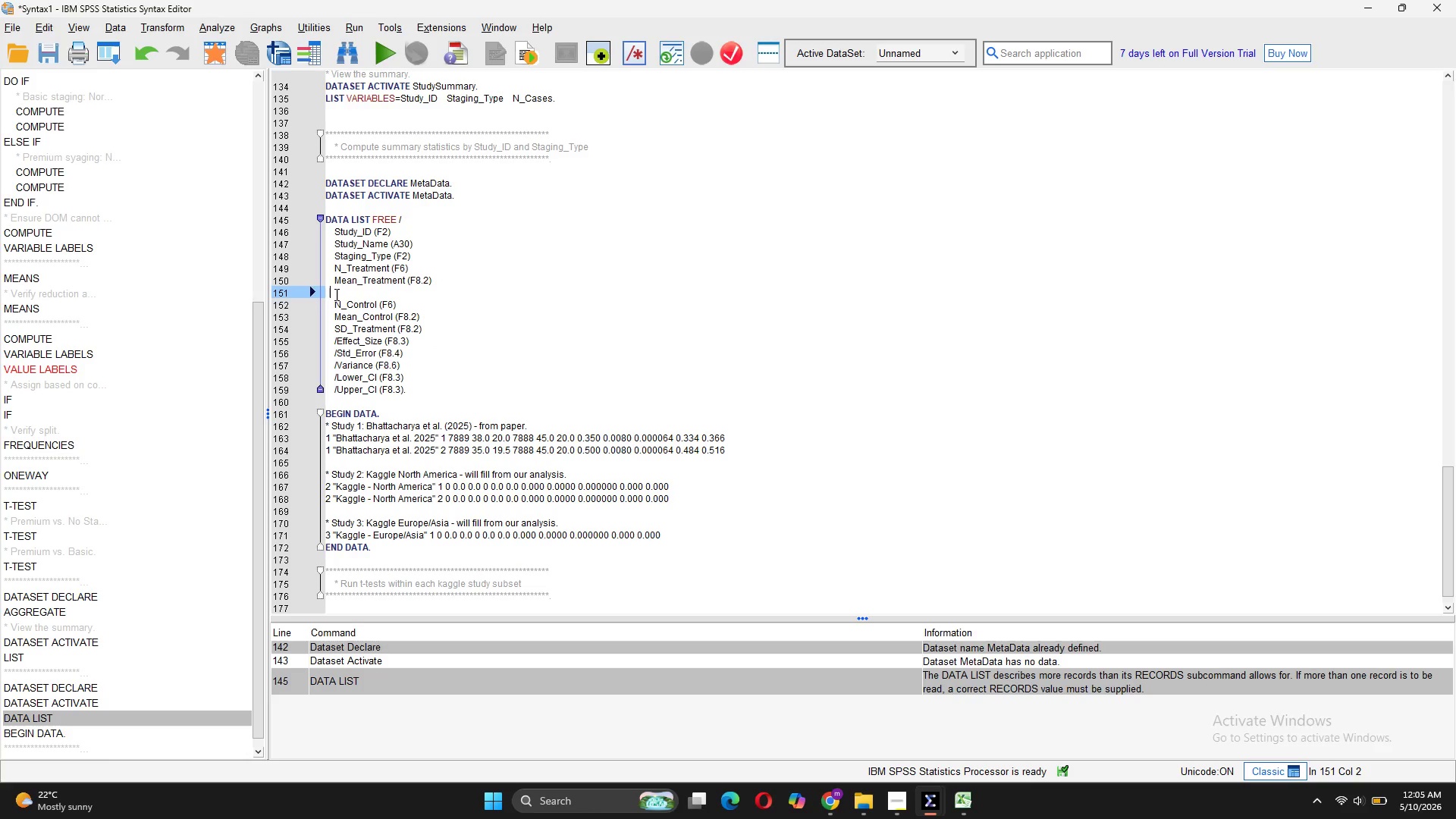 
key(Backspace)
 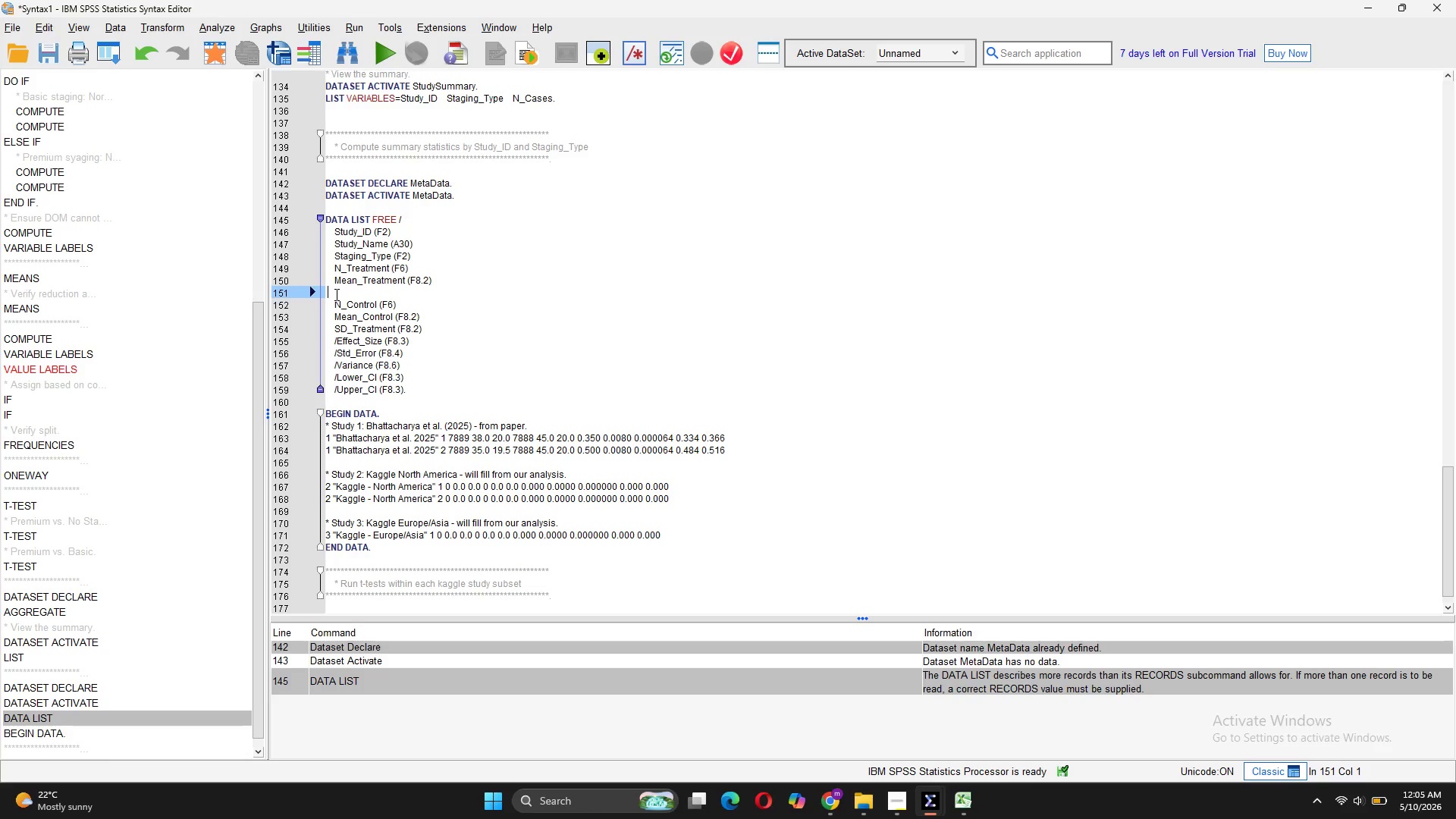 
key(Backspace)
 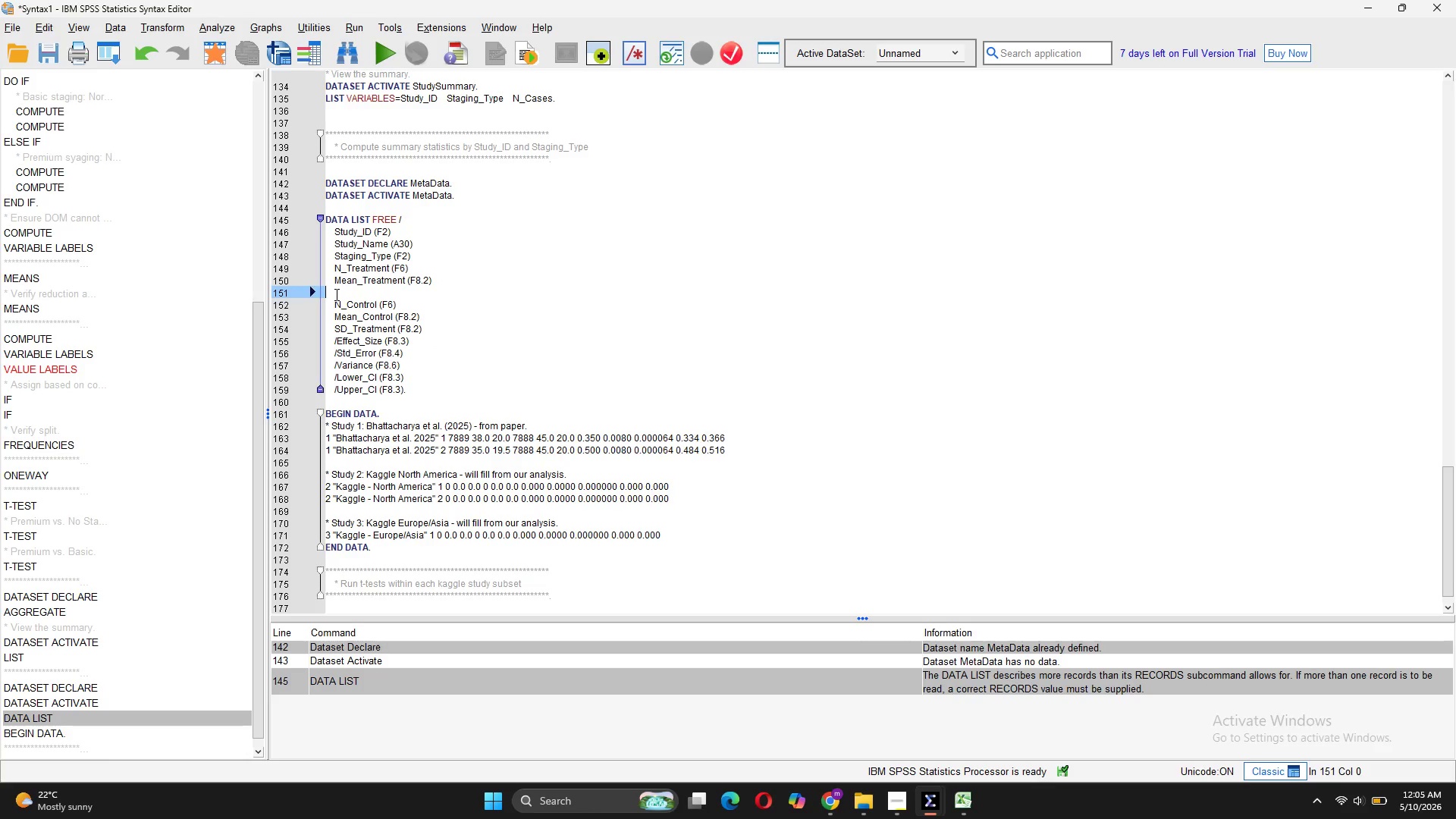 
key(Backspace)
 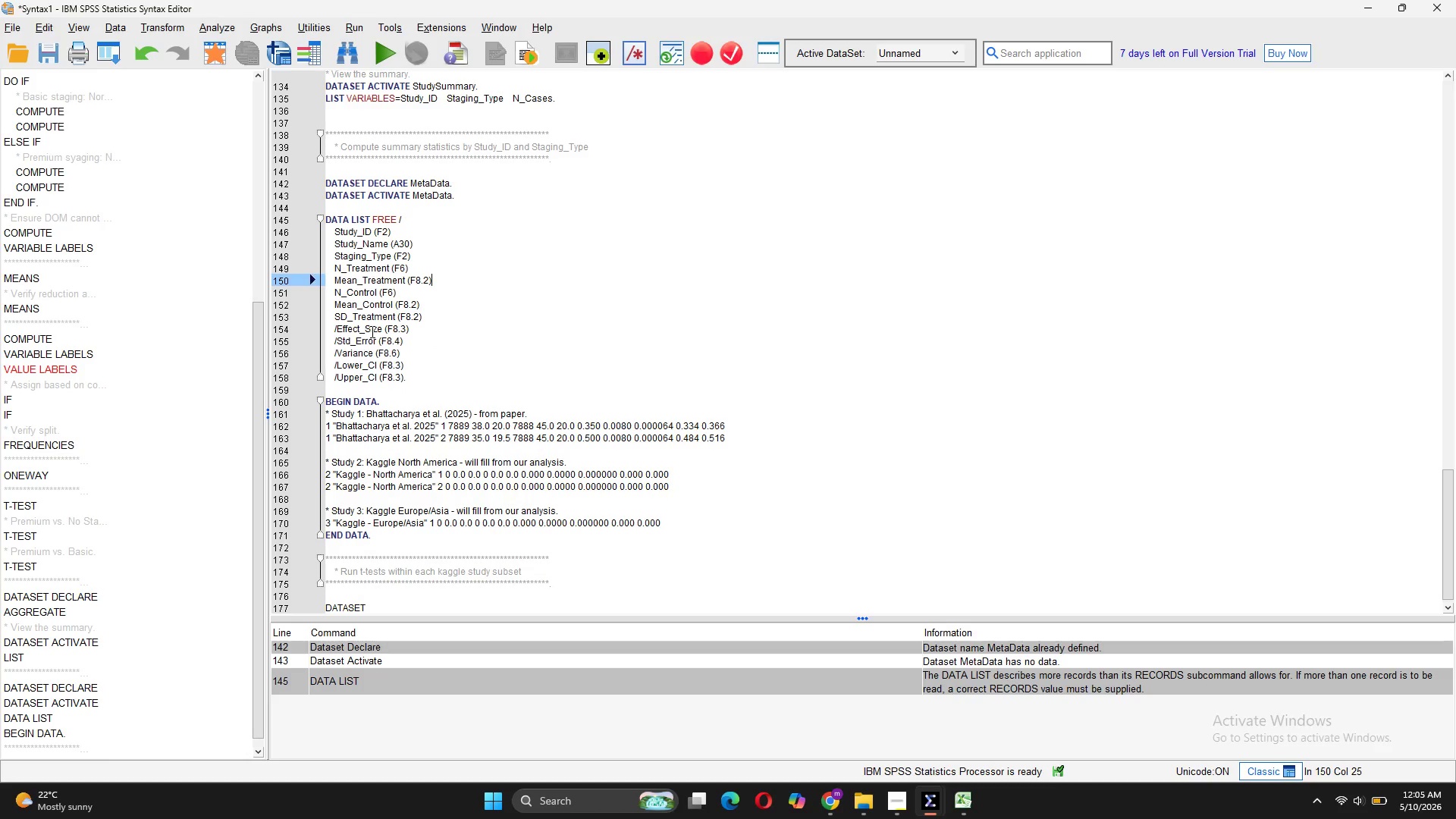 
wait(6.05)
 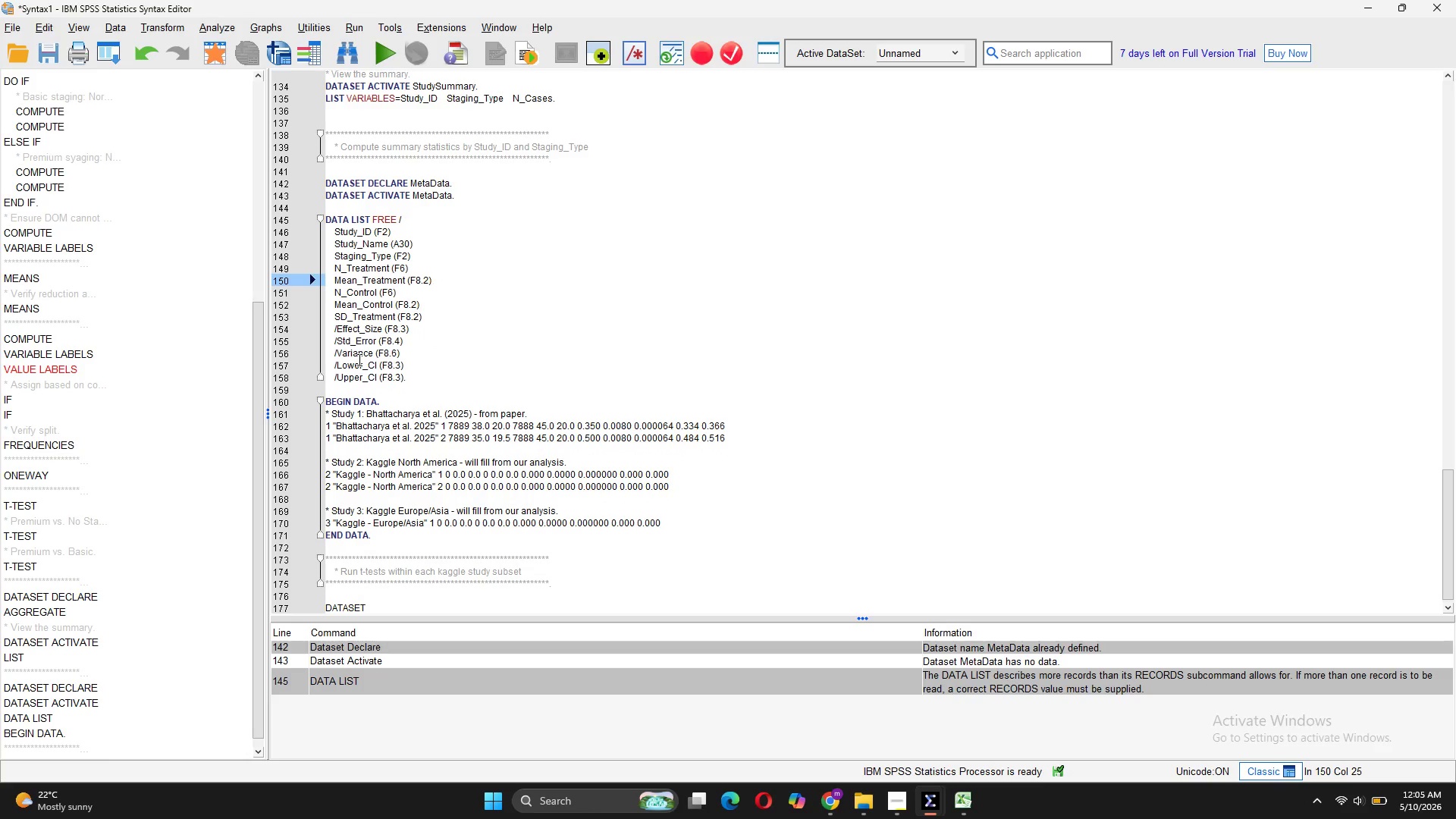 
left_click([391, 314])
 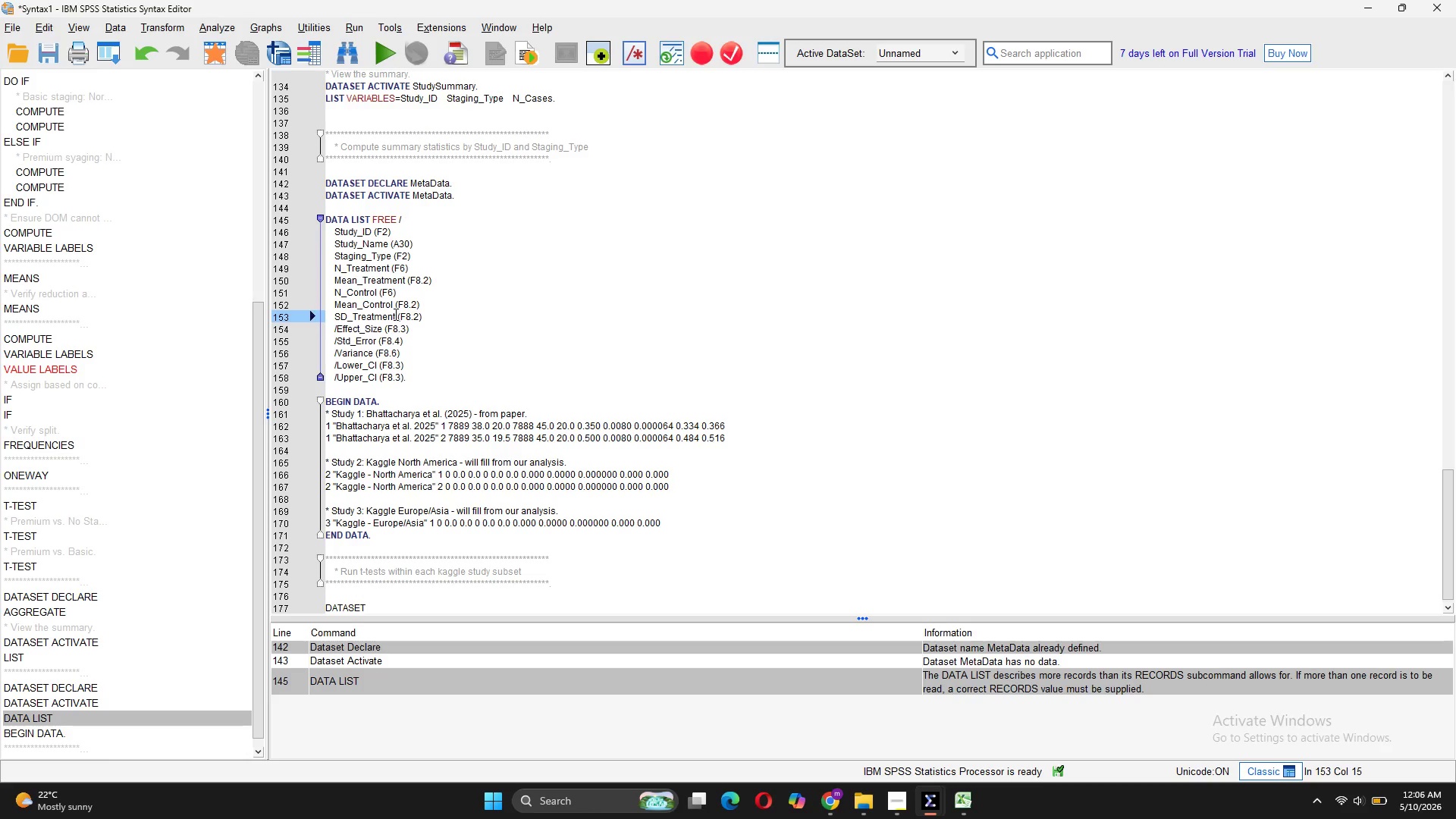 
left_click_drag(start_coordinate=[395, 314], to_coordinate=[355, 312])
 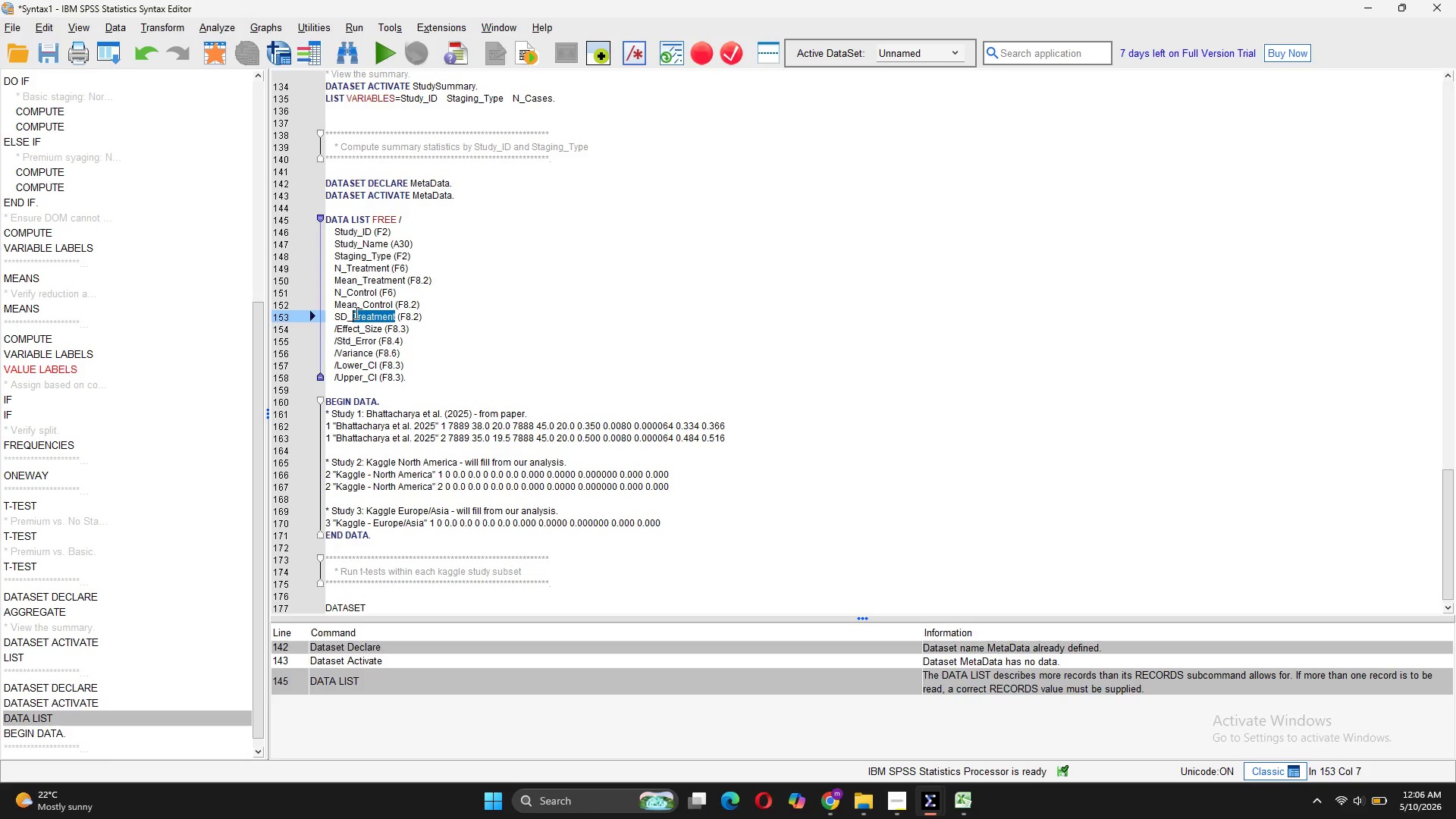 
type(Control)
 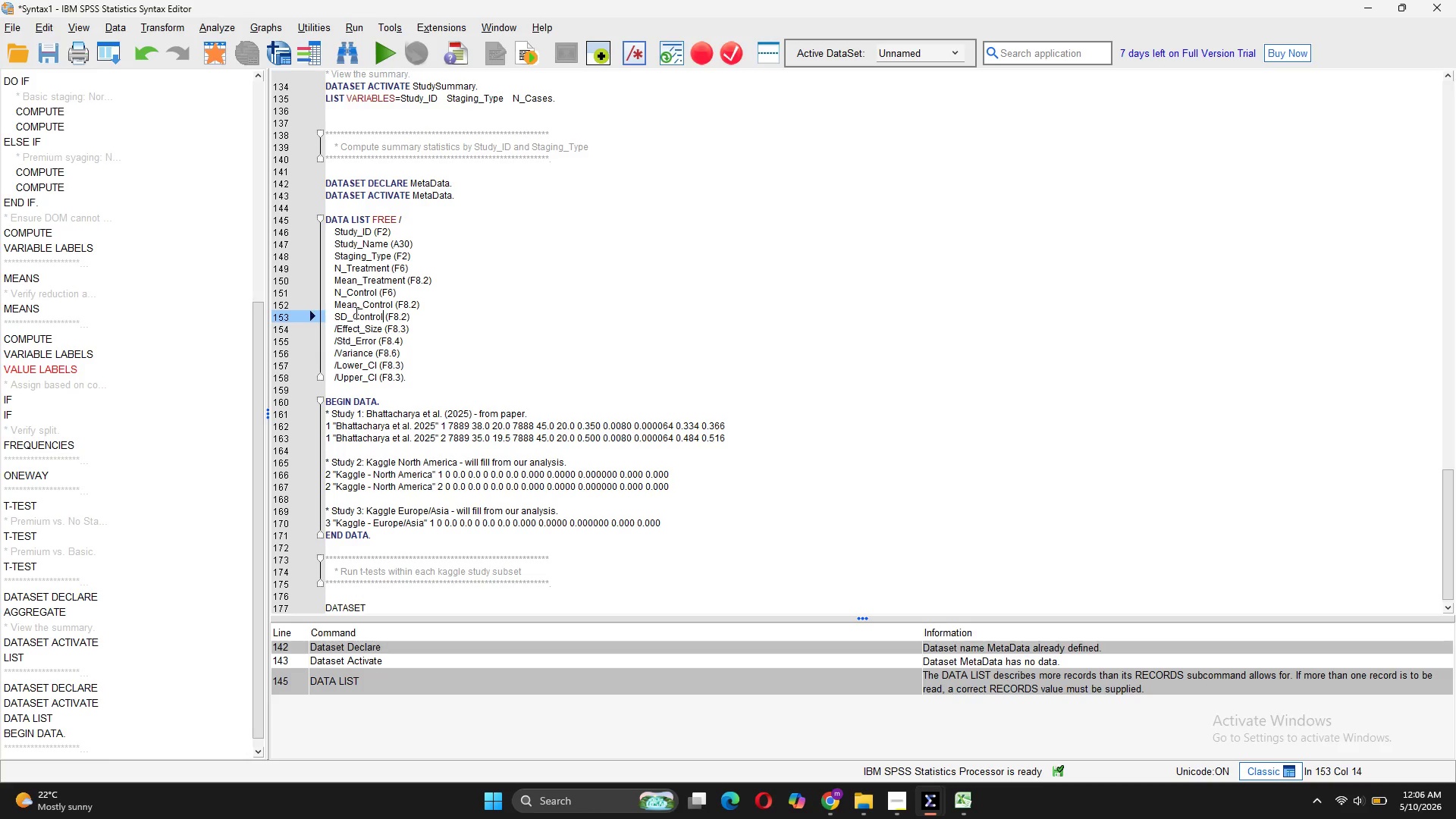 
left_click([338, 331])
 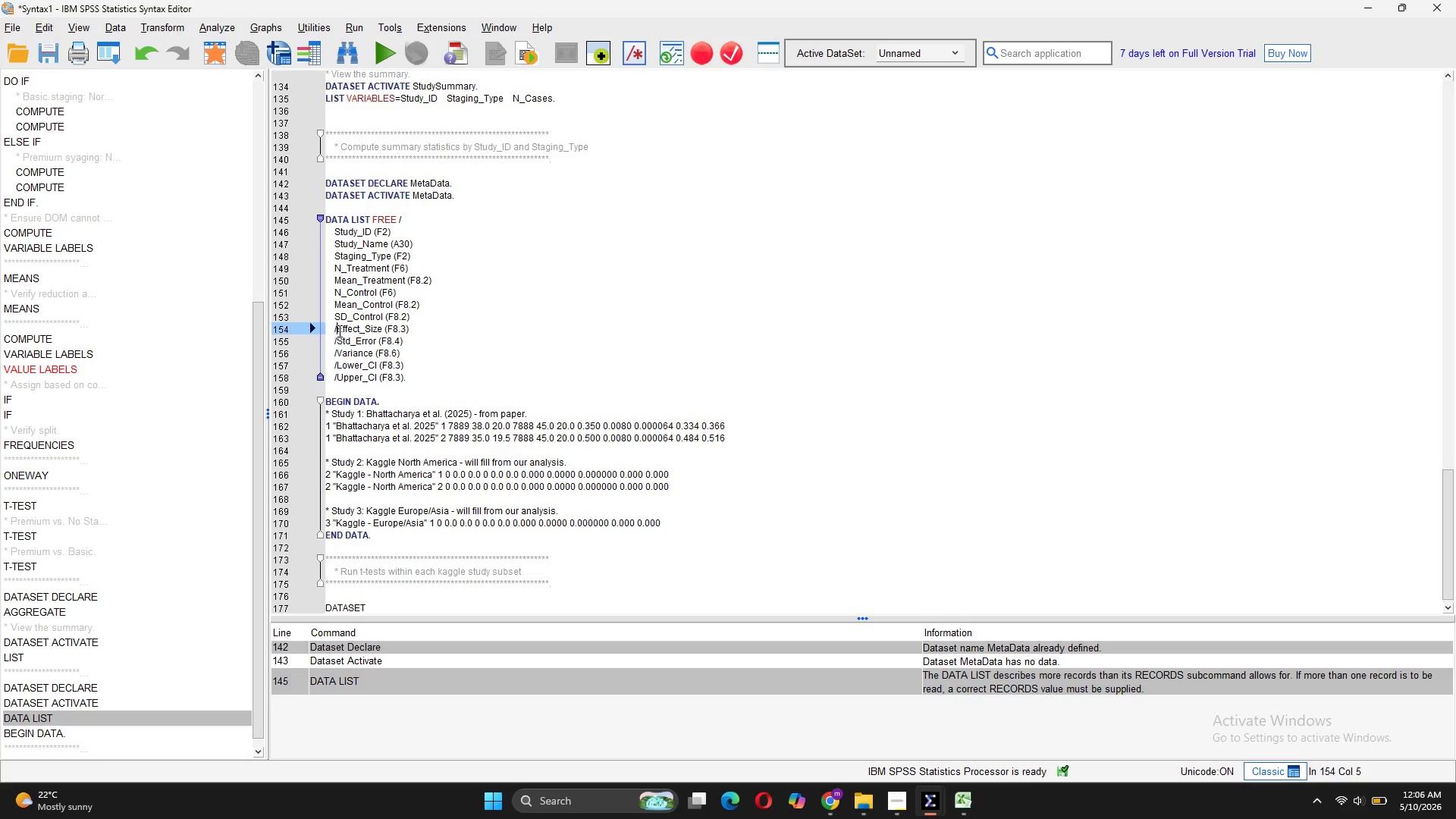 
key(Backspace)
 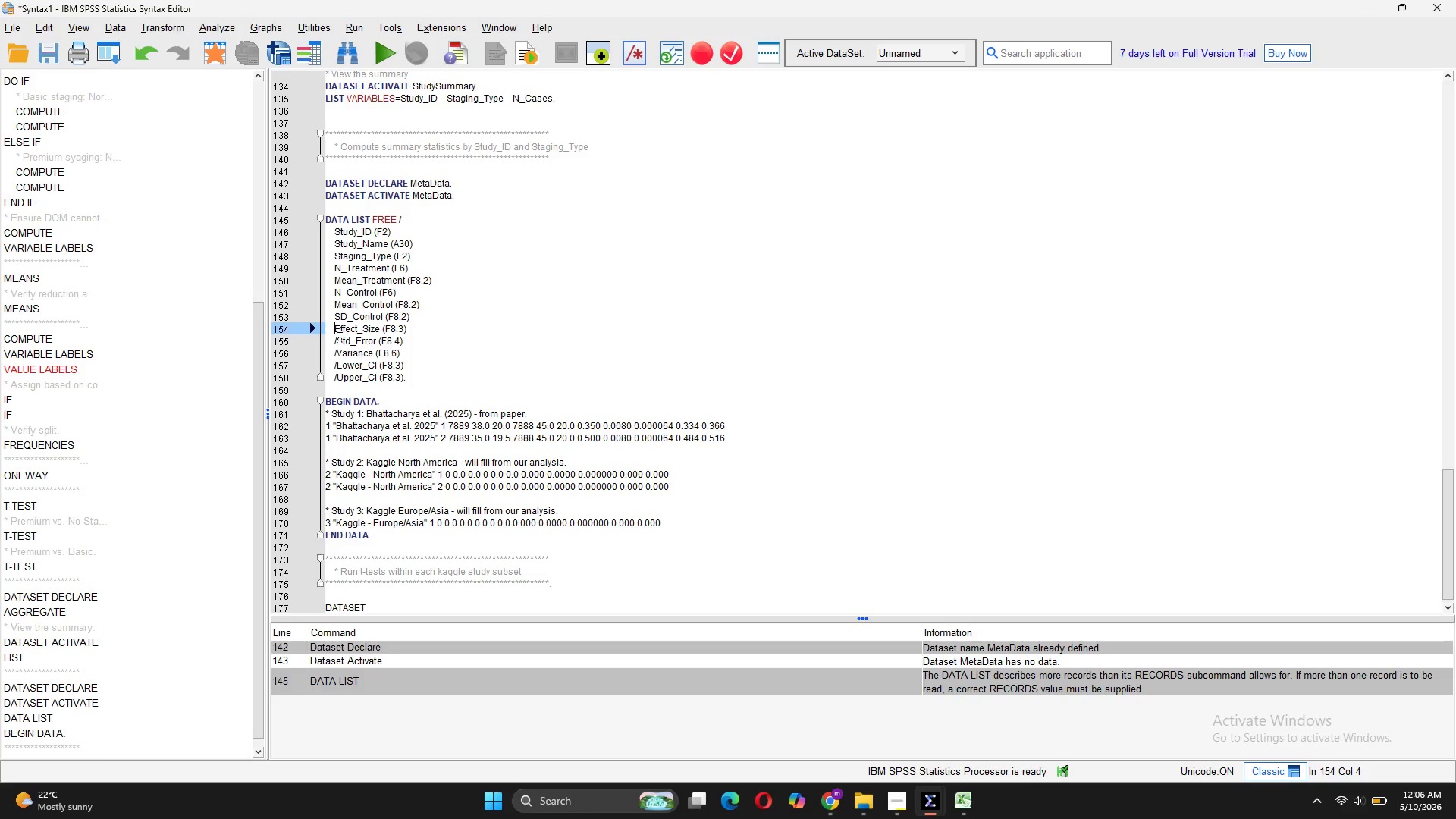 
left_click([337, 337])
 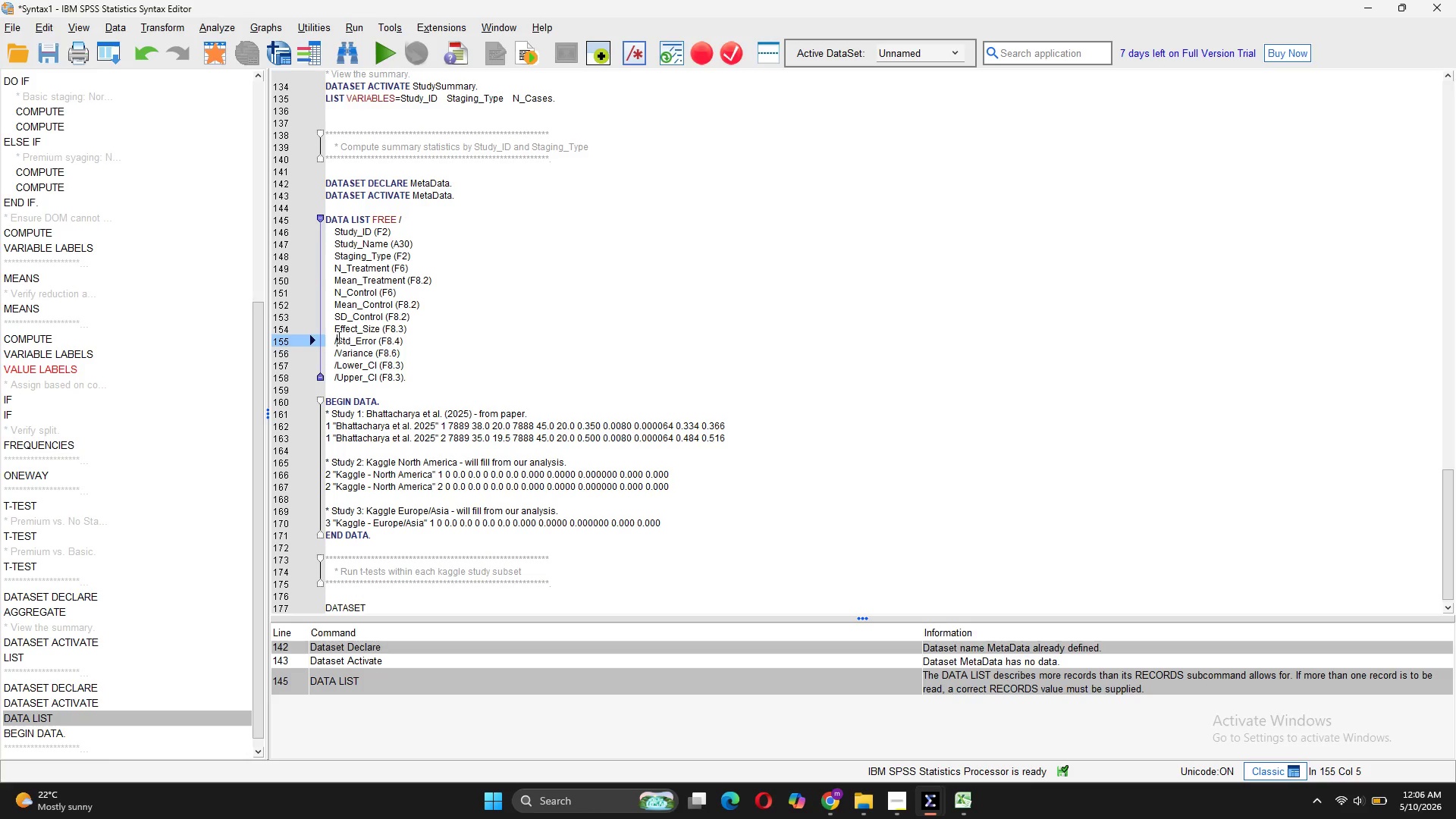 
key(Backspace)
 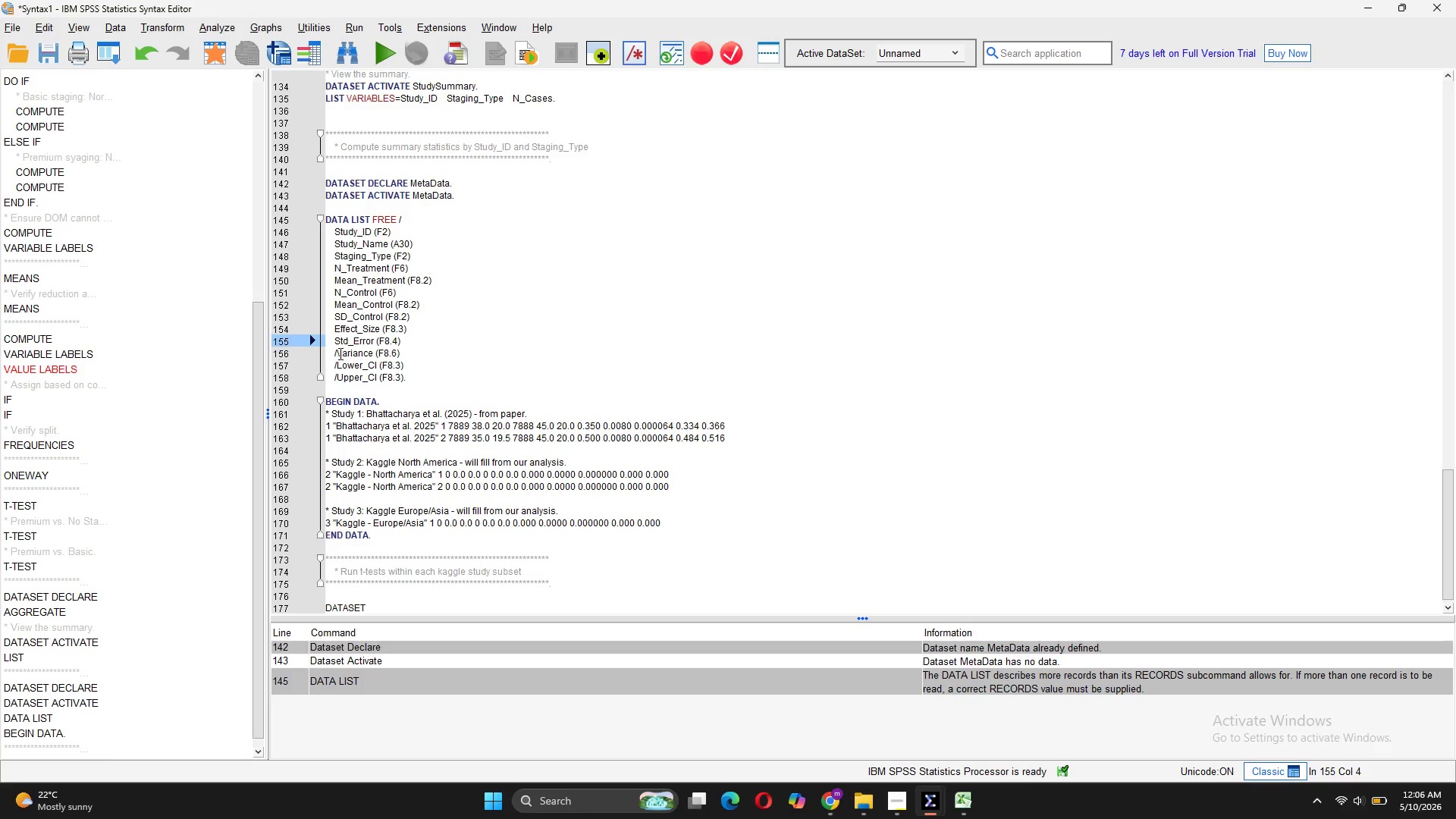 
left_click([339, 353])
 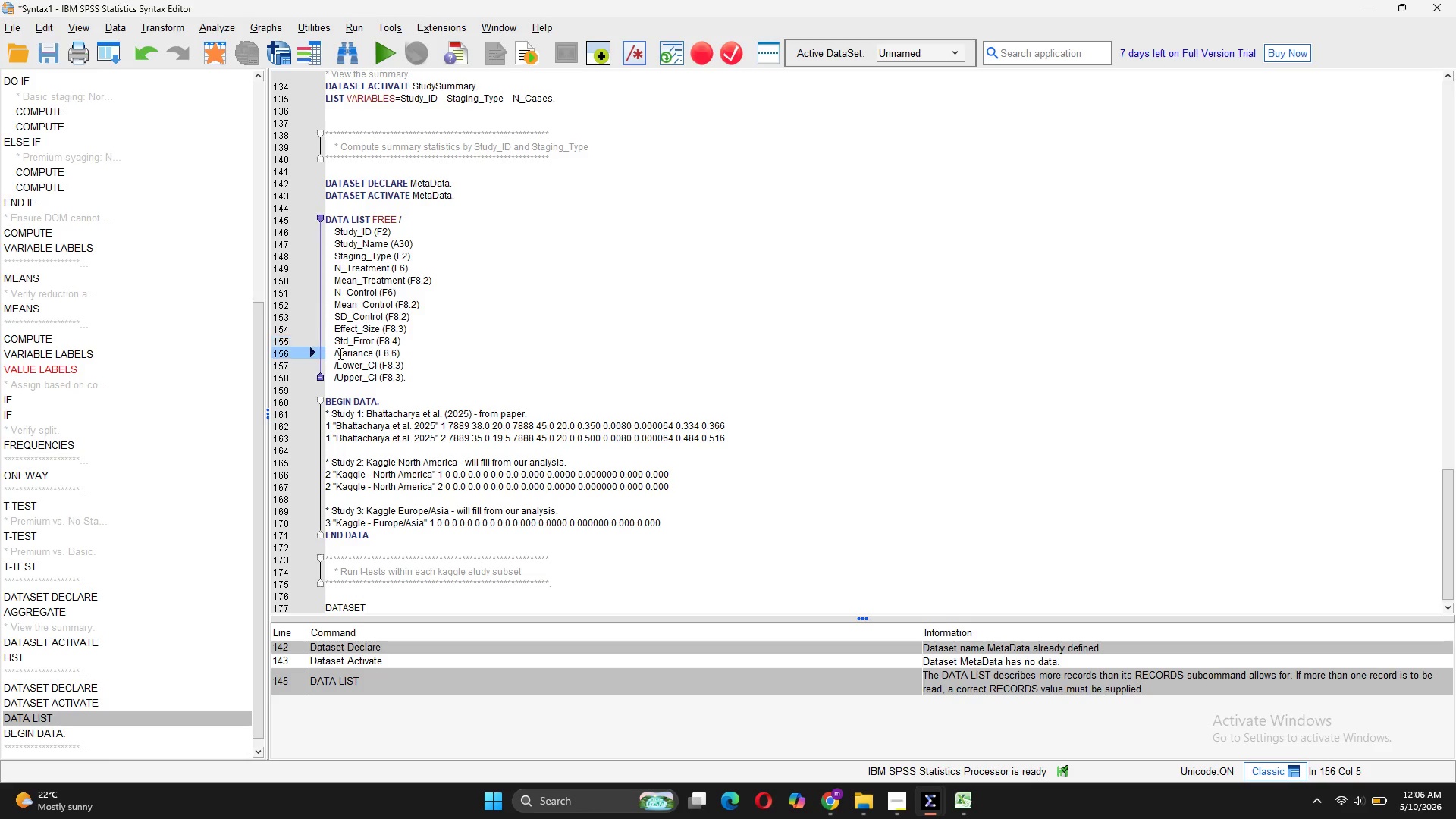 
key(Backspace)
 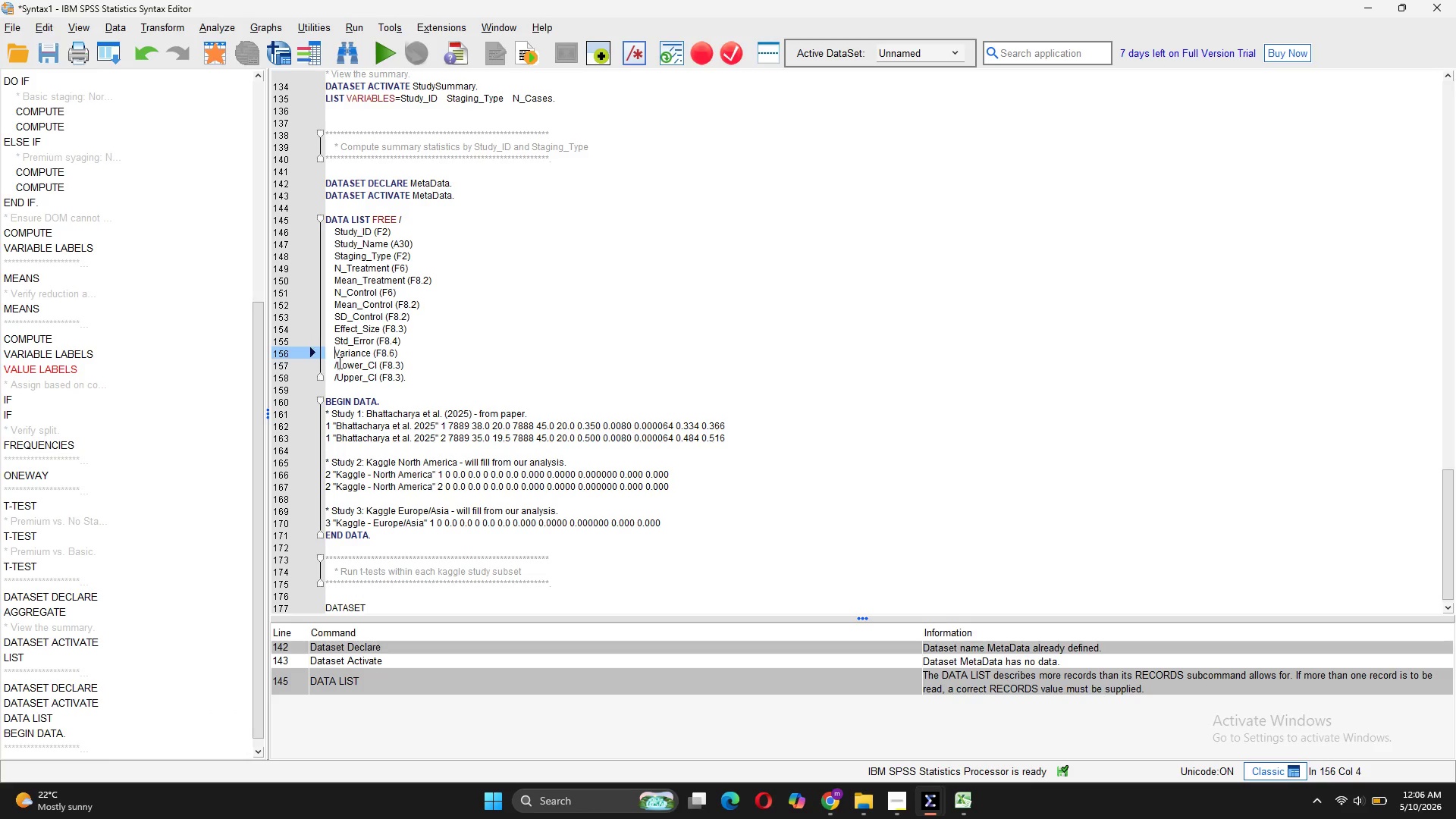 
left_click([337, 362])
 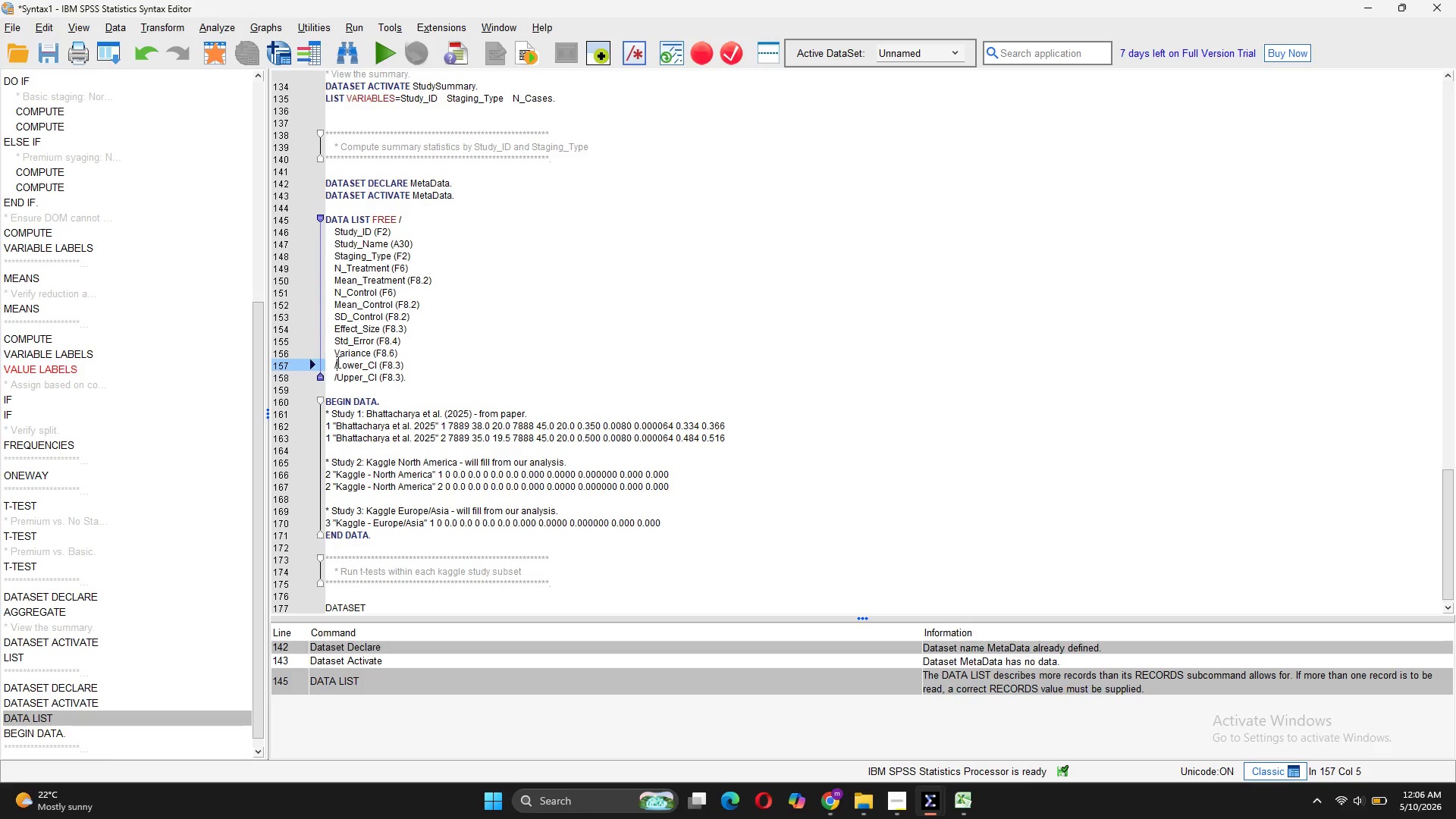 
key(Backspace)
 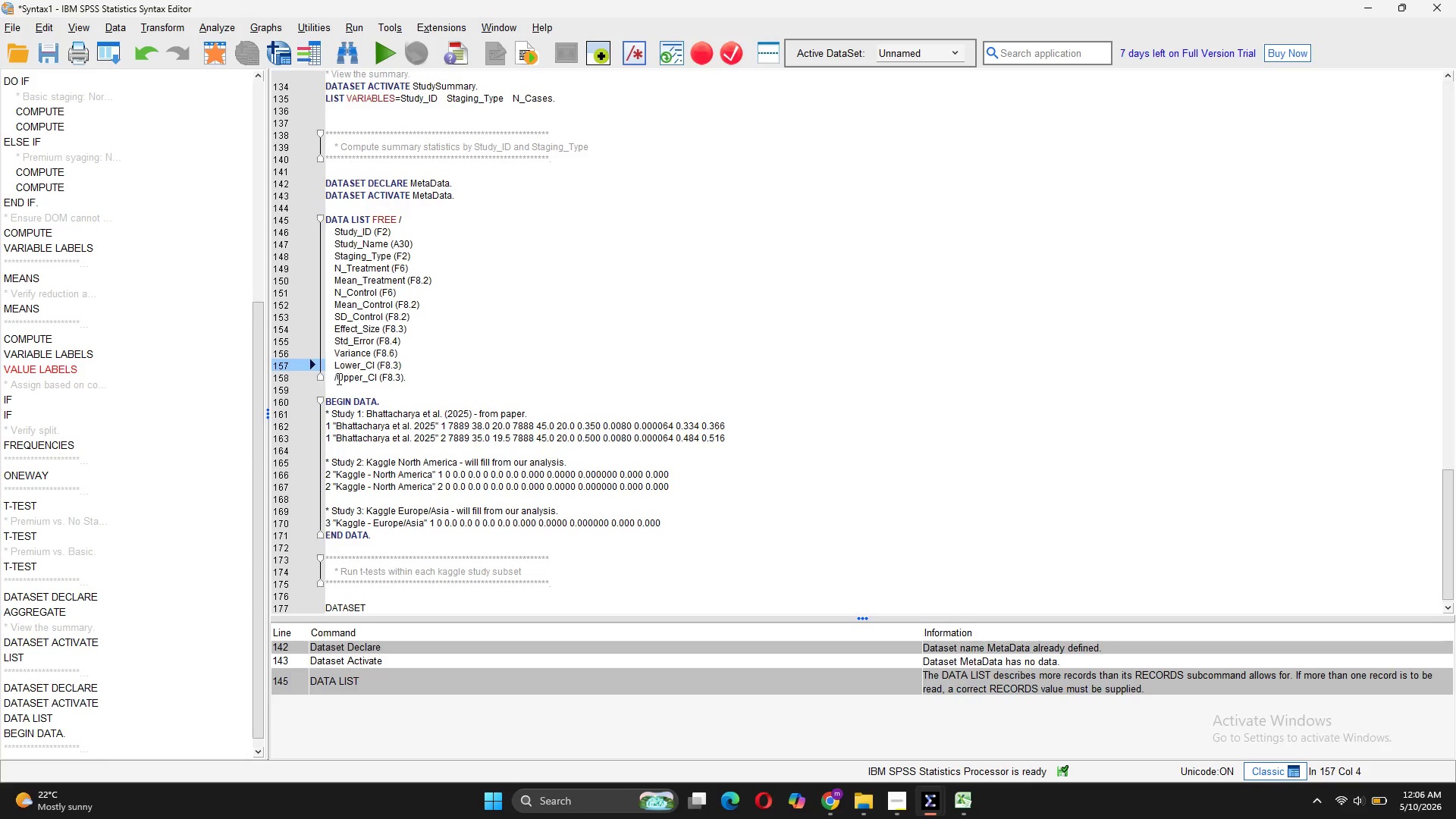 
left_click([337, 378])
 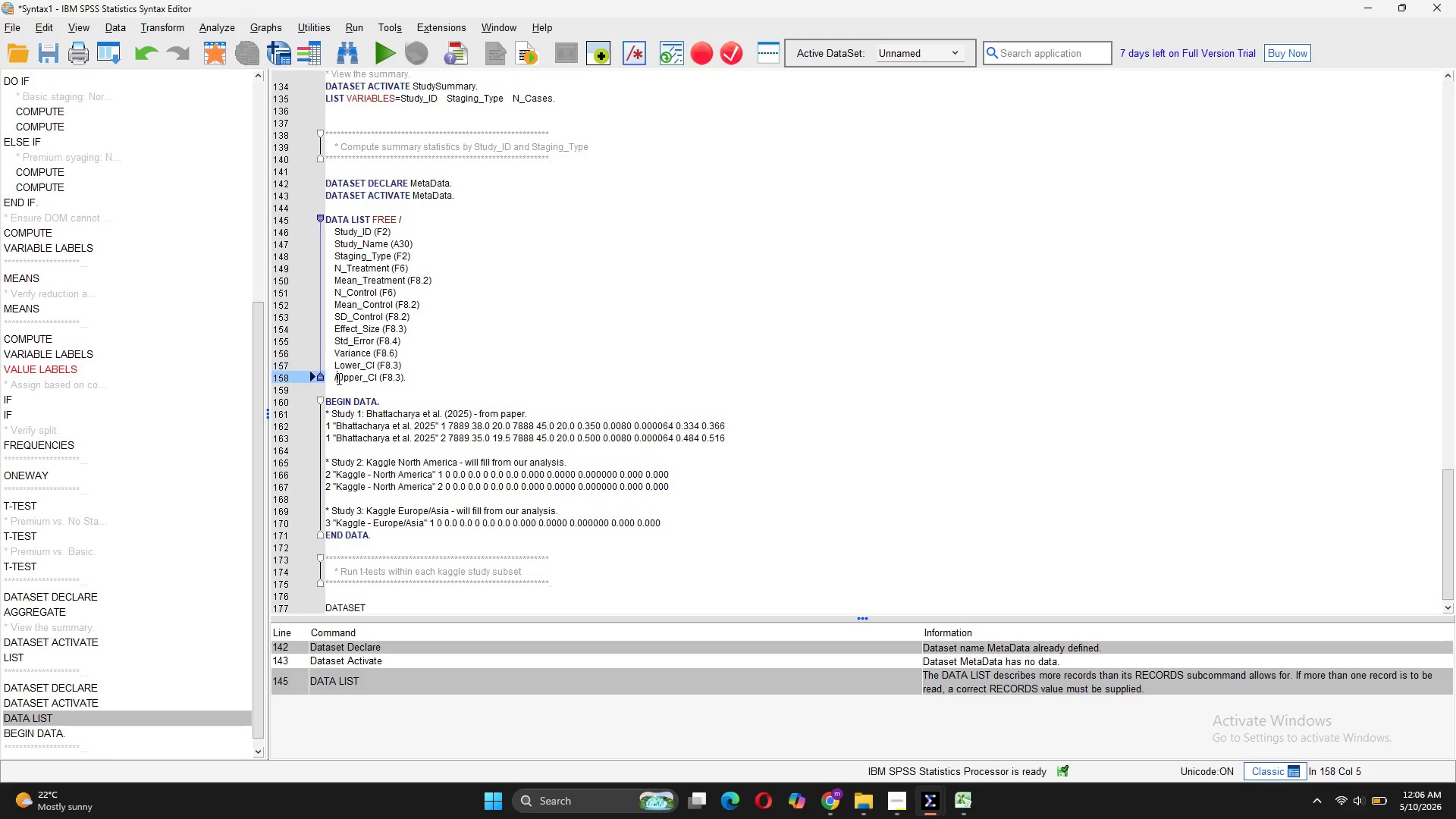 
key(Backspace)
 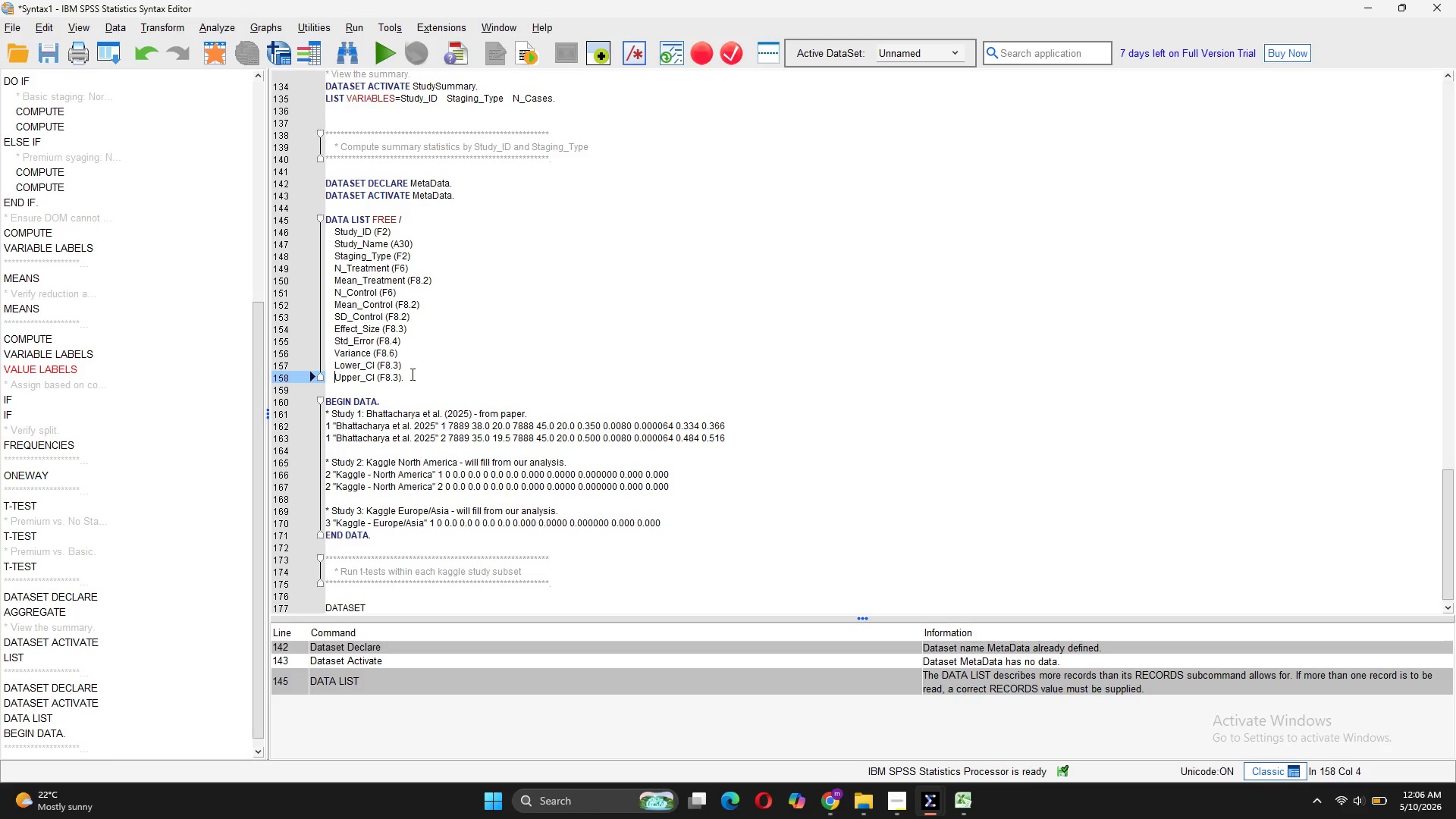 
left_click_drag(start_coordinate=[414, 377], to_coordinate=[309, 197])
 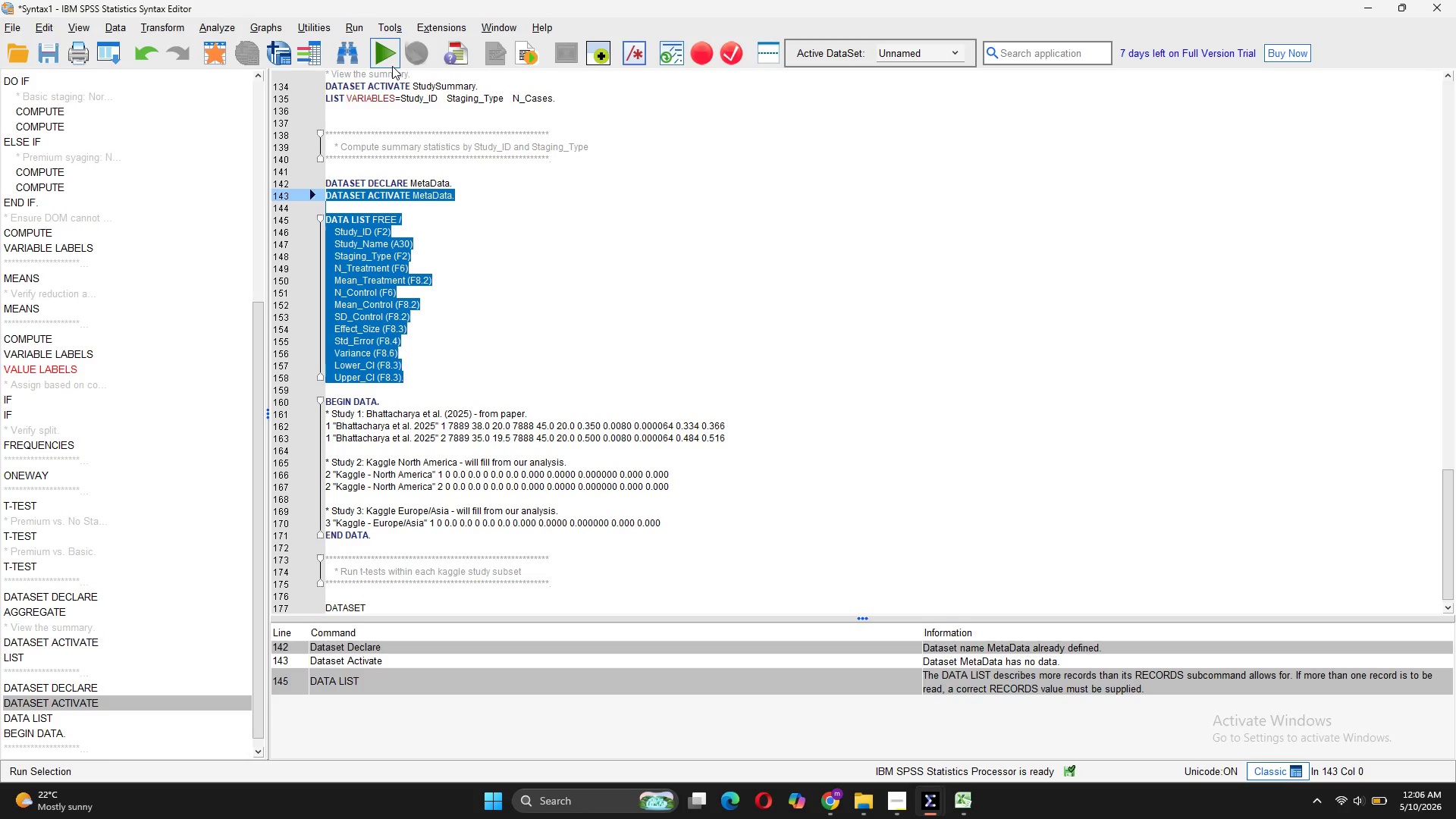 
left_click([392, 66])
 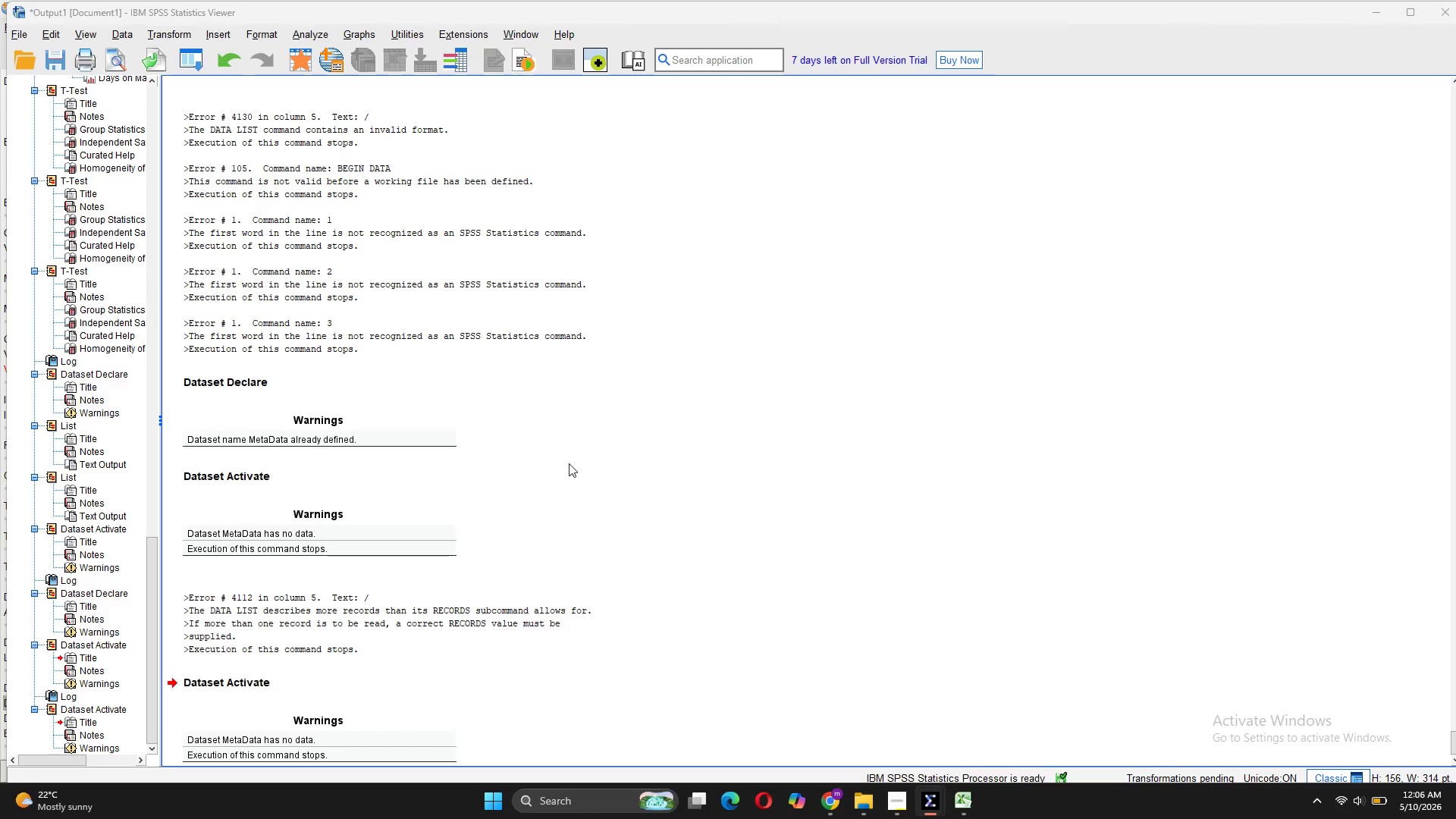 
scroll: coordinate [525, 661], scroll_direction: down, amount: 23.0
 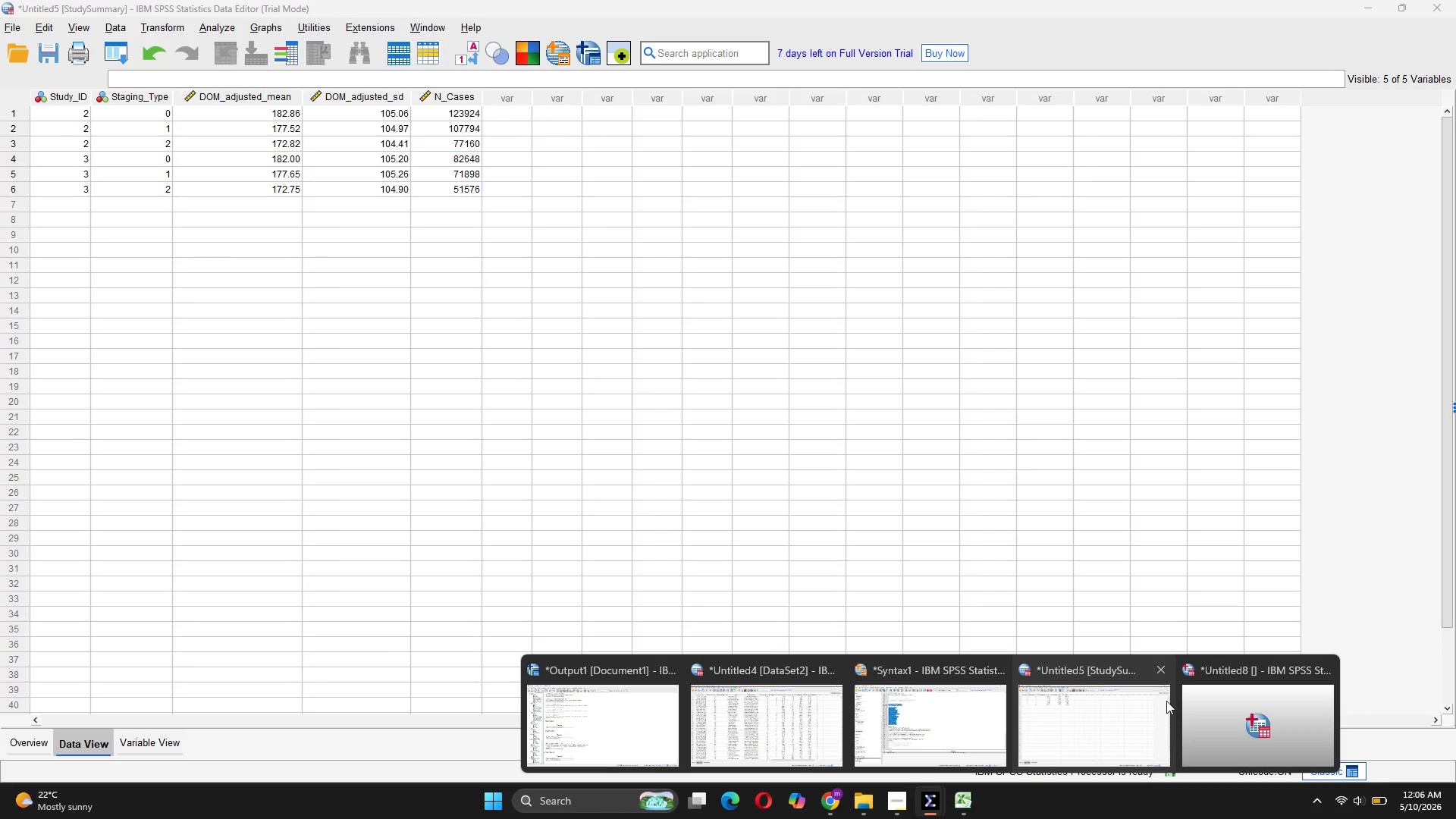 
left_click([953, 711])
 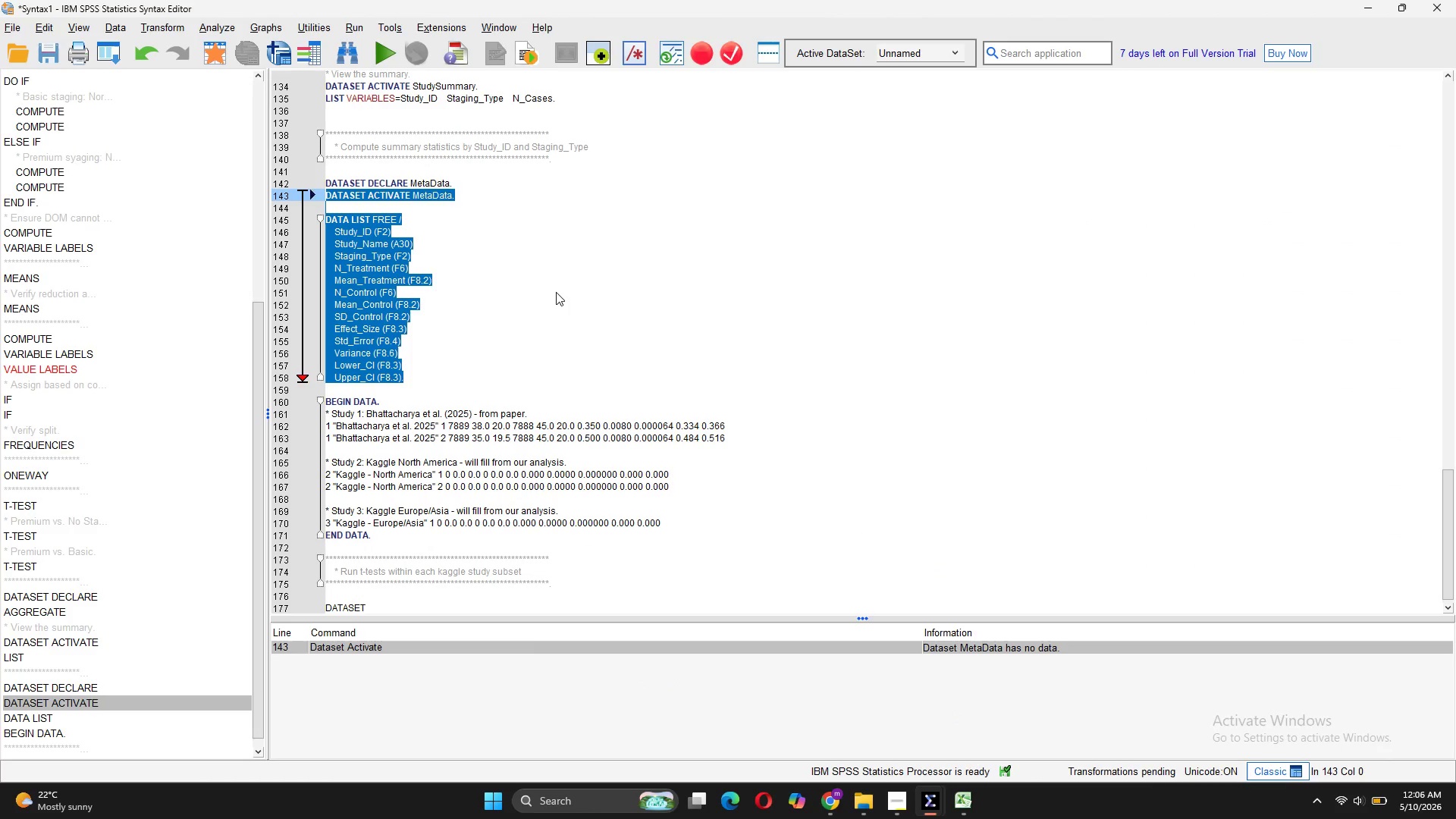 
wait(11.7)
 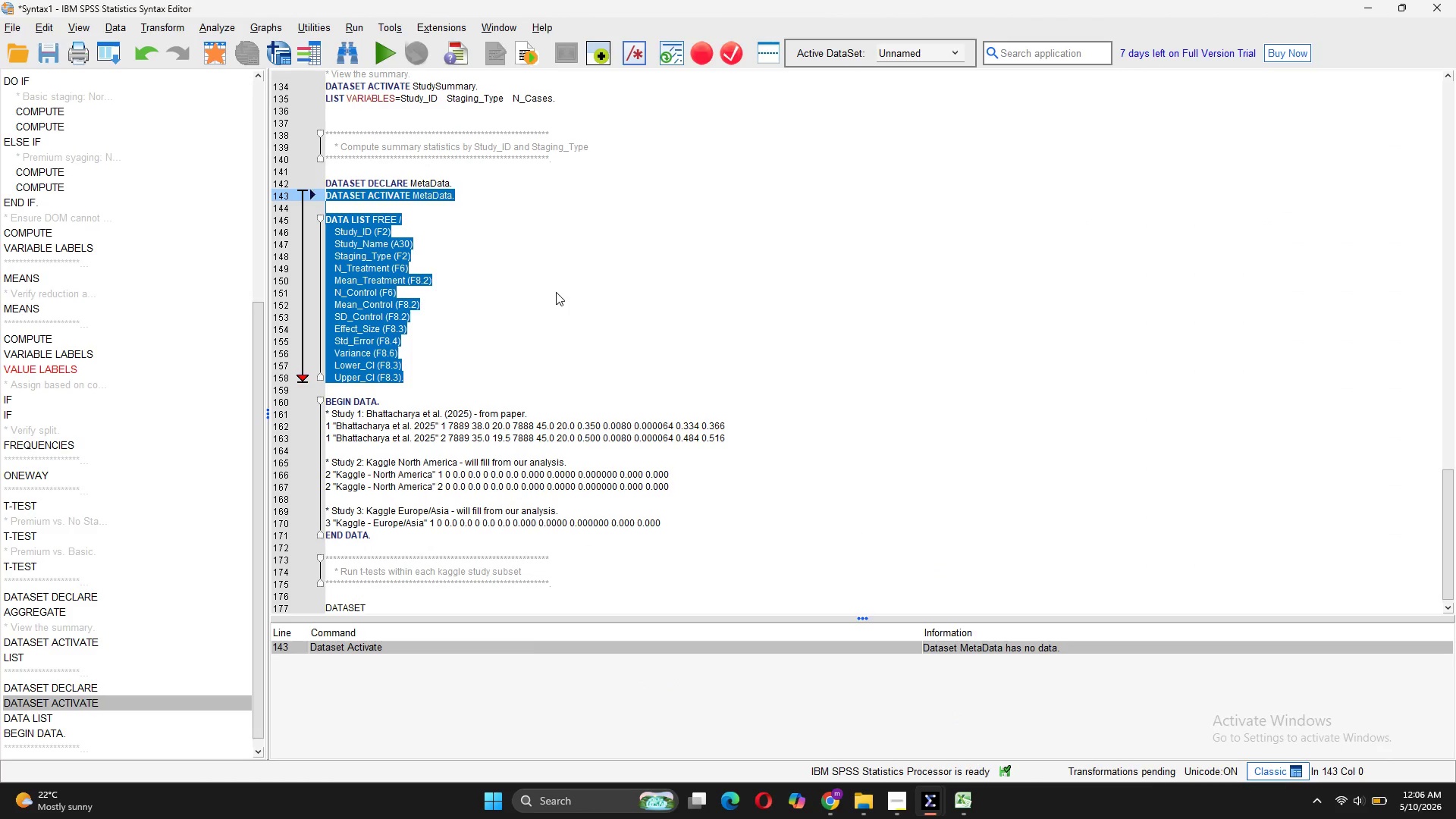 
left_click([491, 315])
 